 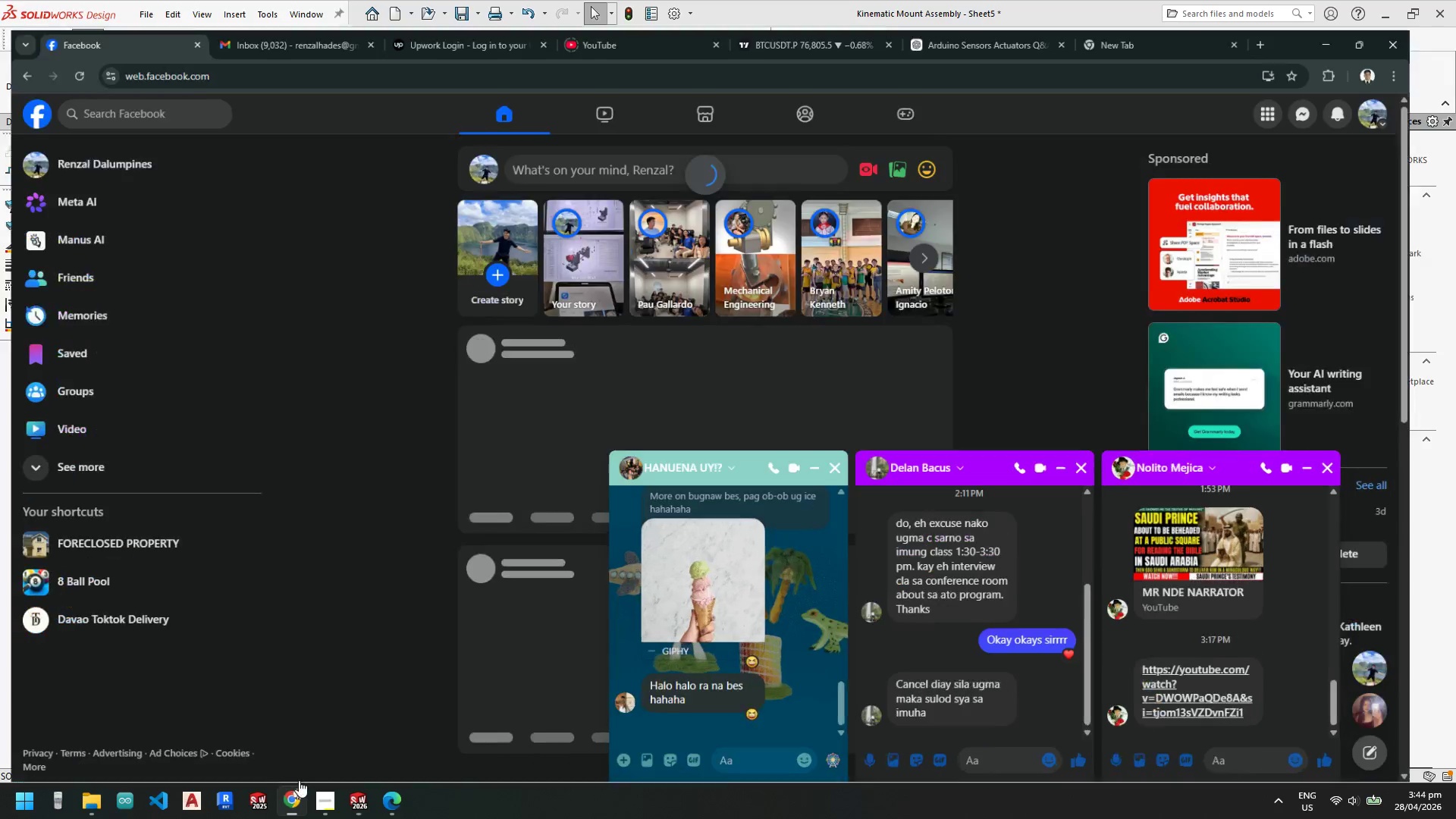 
left_click([1171, 5])
 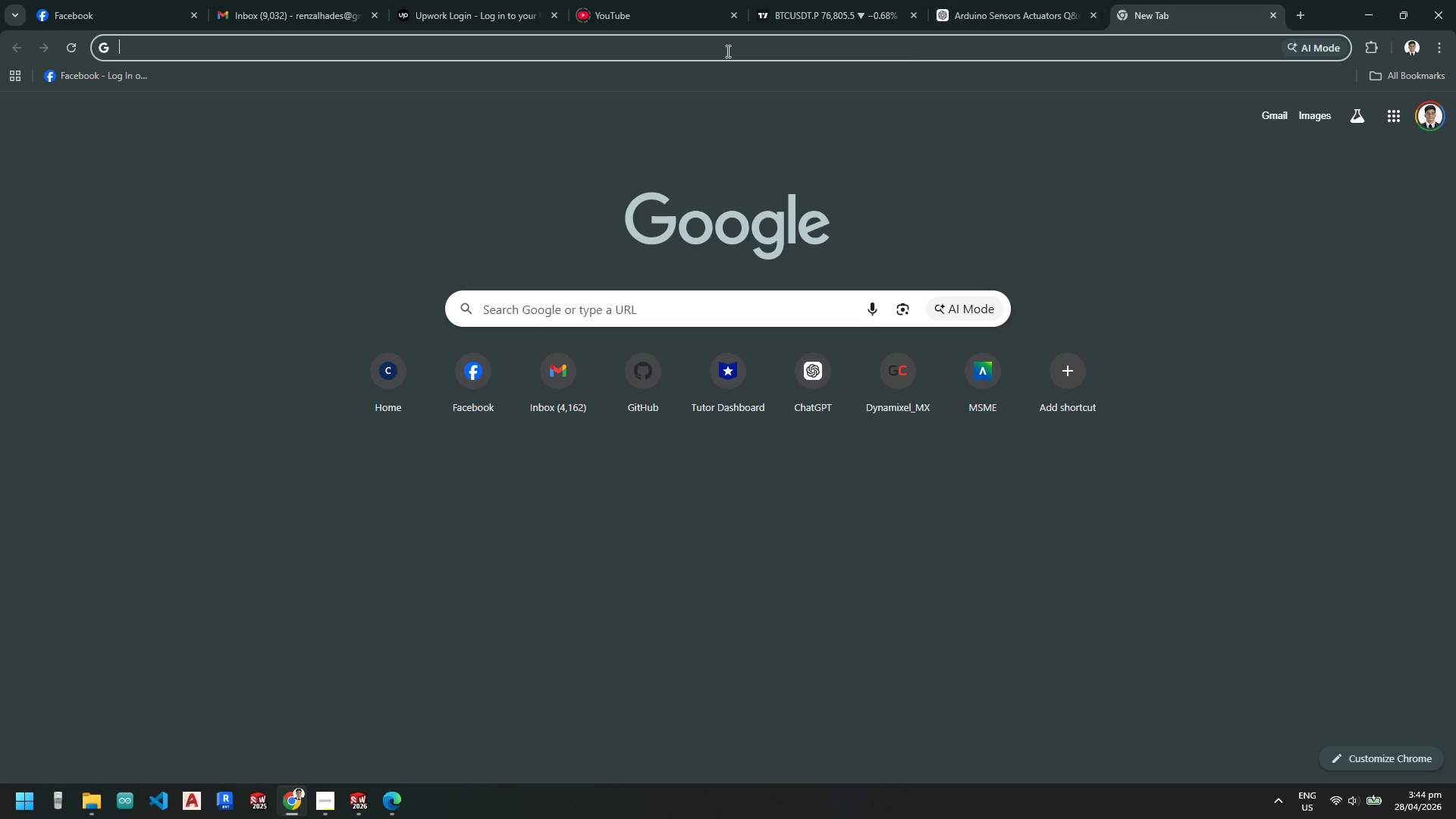 
left_click([726, 52])
 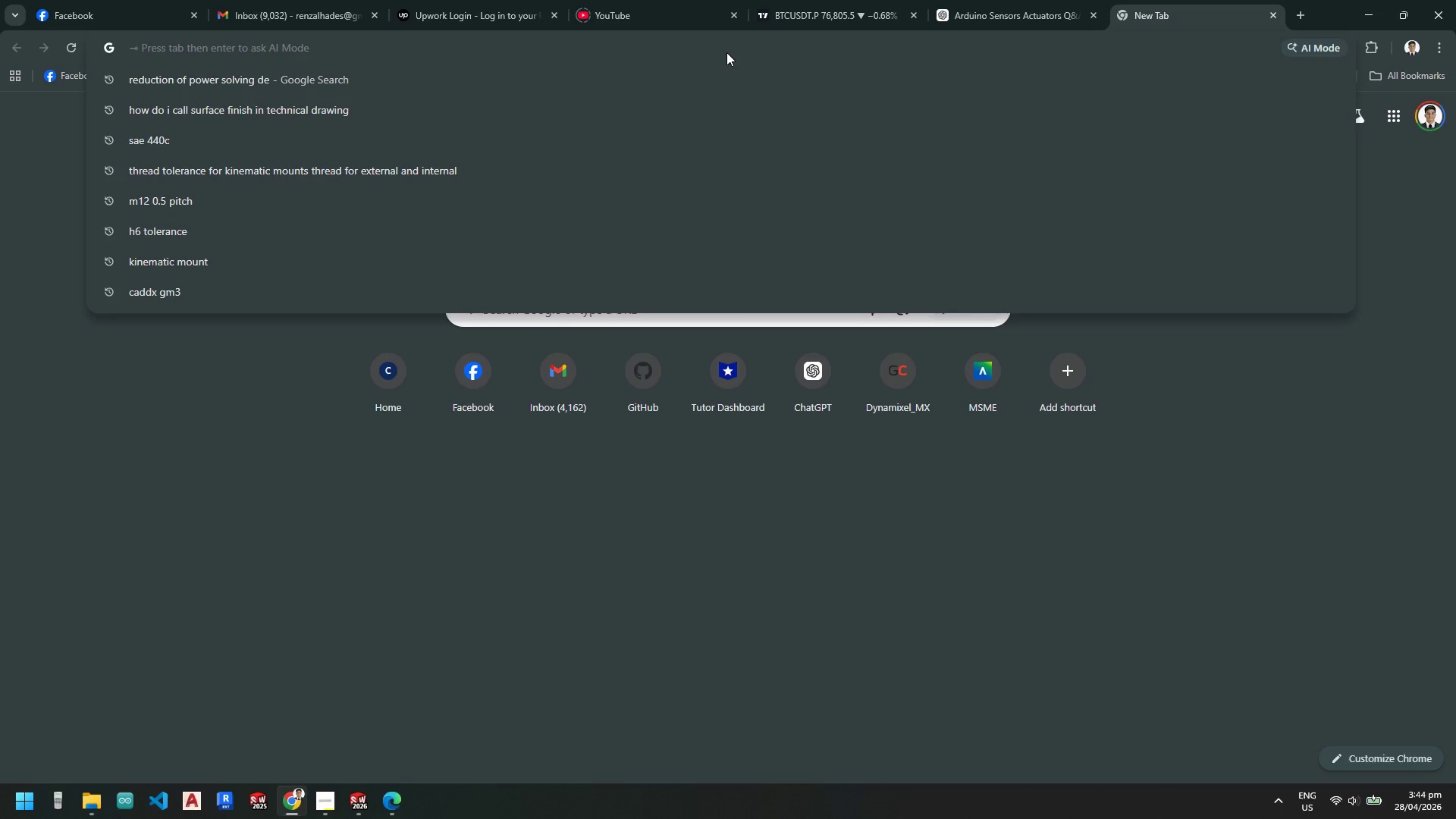 
type(CANT  IMPORT GDNT TO)
 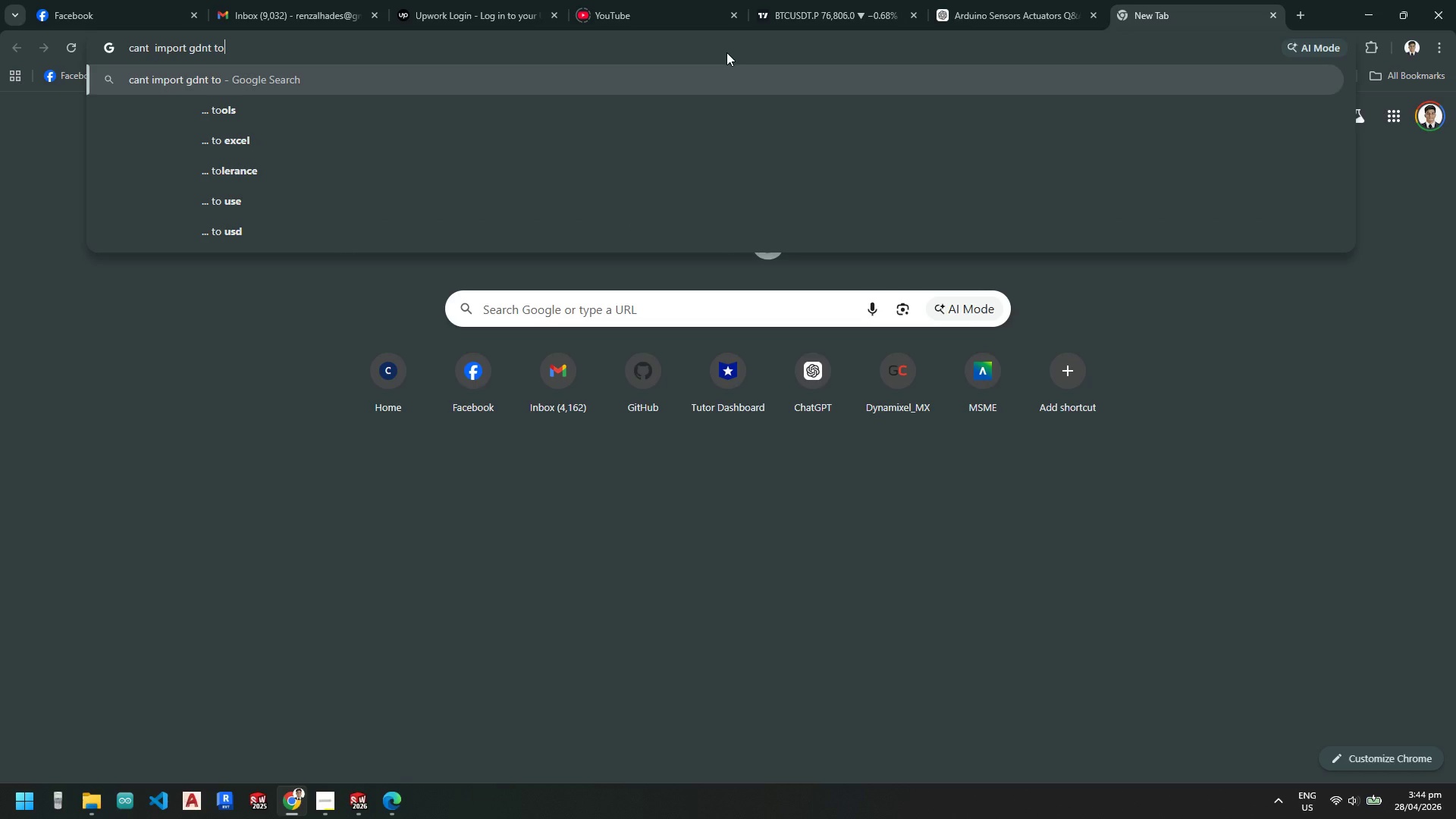 
key(Backspace)
key(Backspace)
key(Backspace)
key(Backspace)
key(Backspace)
type(&T )
 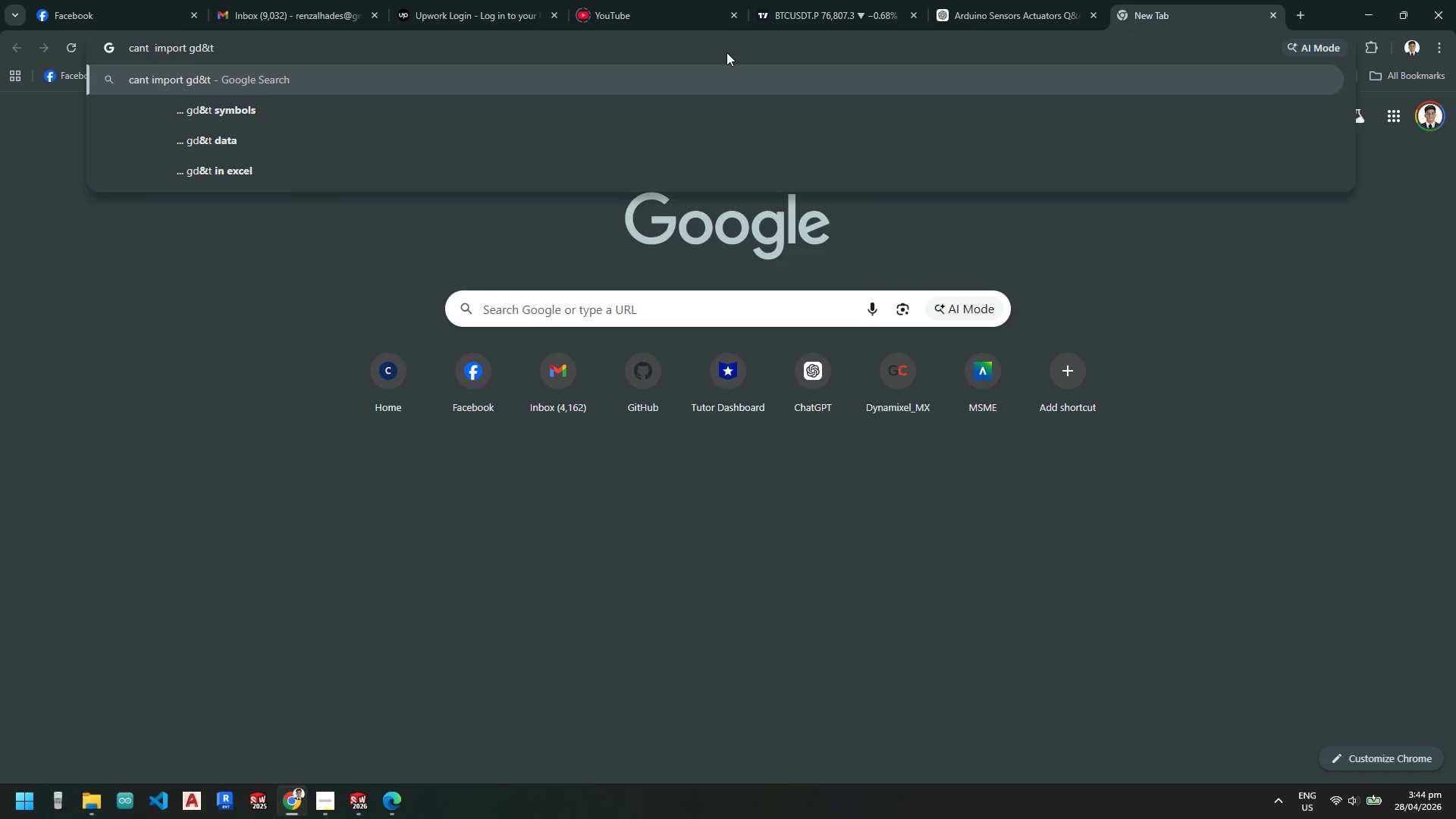 
wait(6.97)
 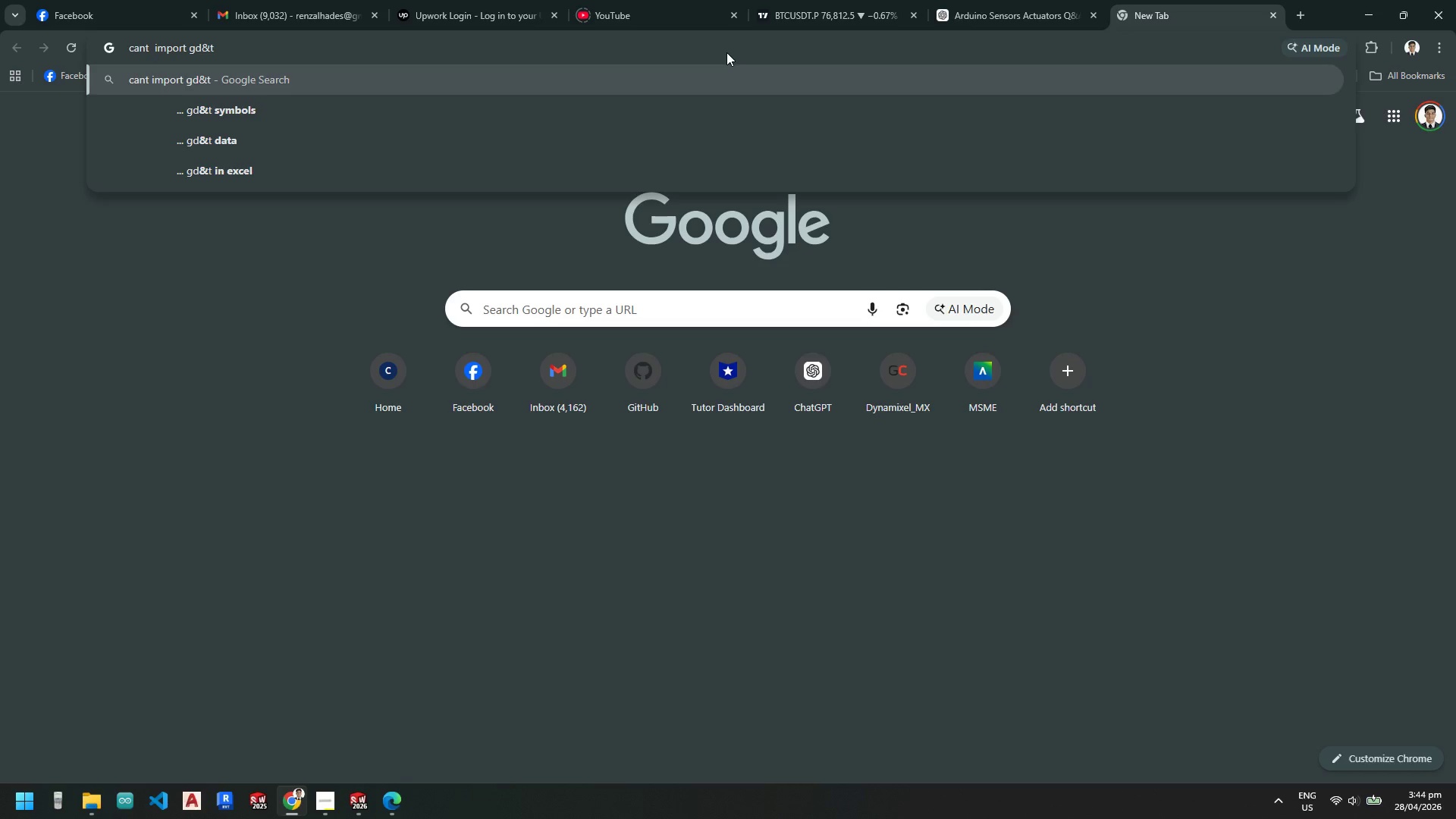 
type(IN)
key(Backspace)
key(Backspace)
type(IN SI)
key(Backspace)
key(Backspace)
key(Backspace)
key(Backspace)
key(Backspace)
type(ISOMETRIC )
 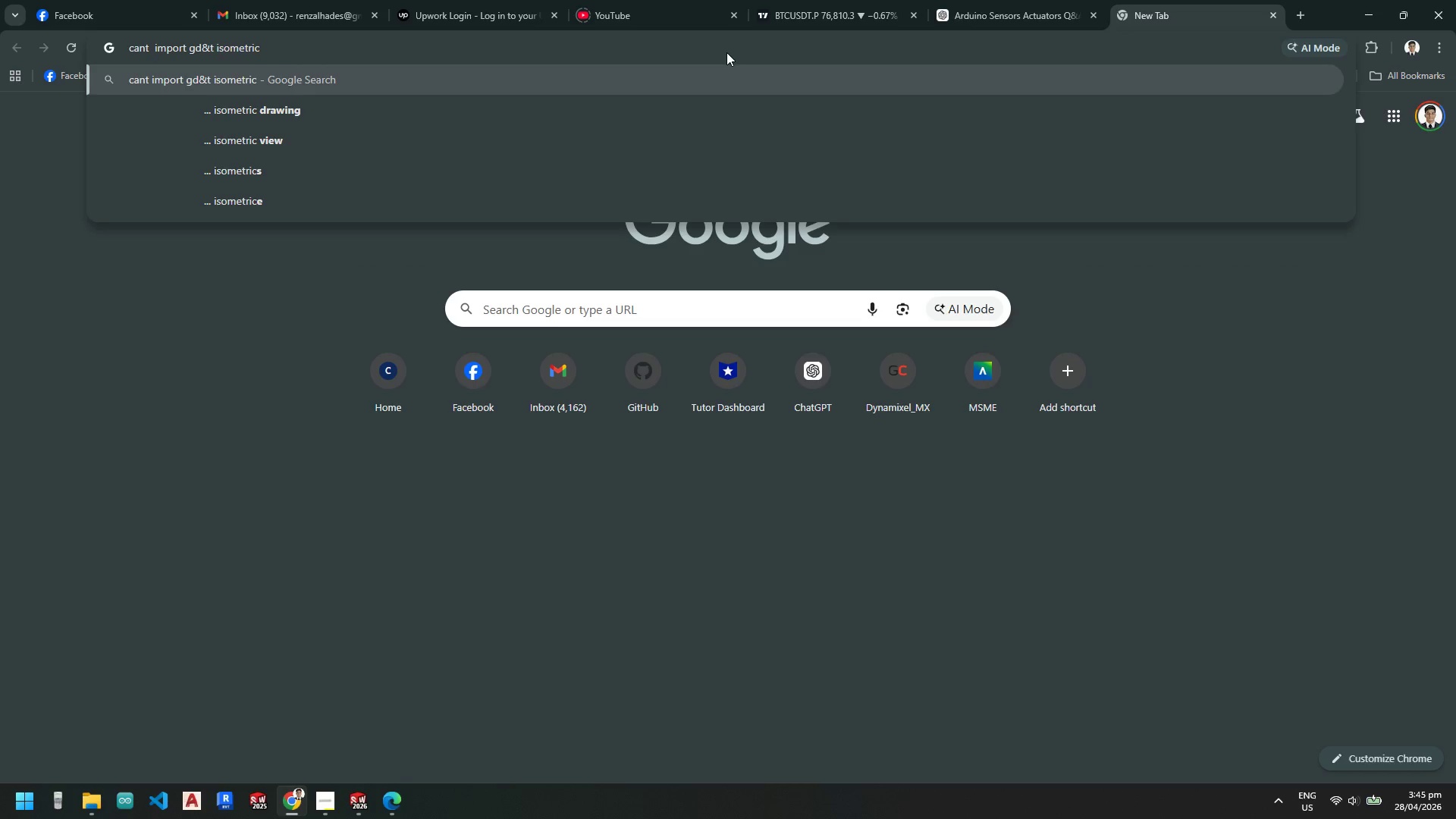 
type(VIEW SOLIDWORKS)
 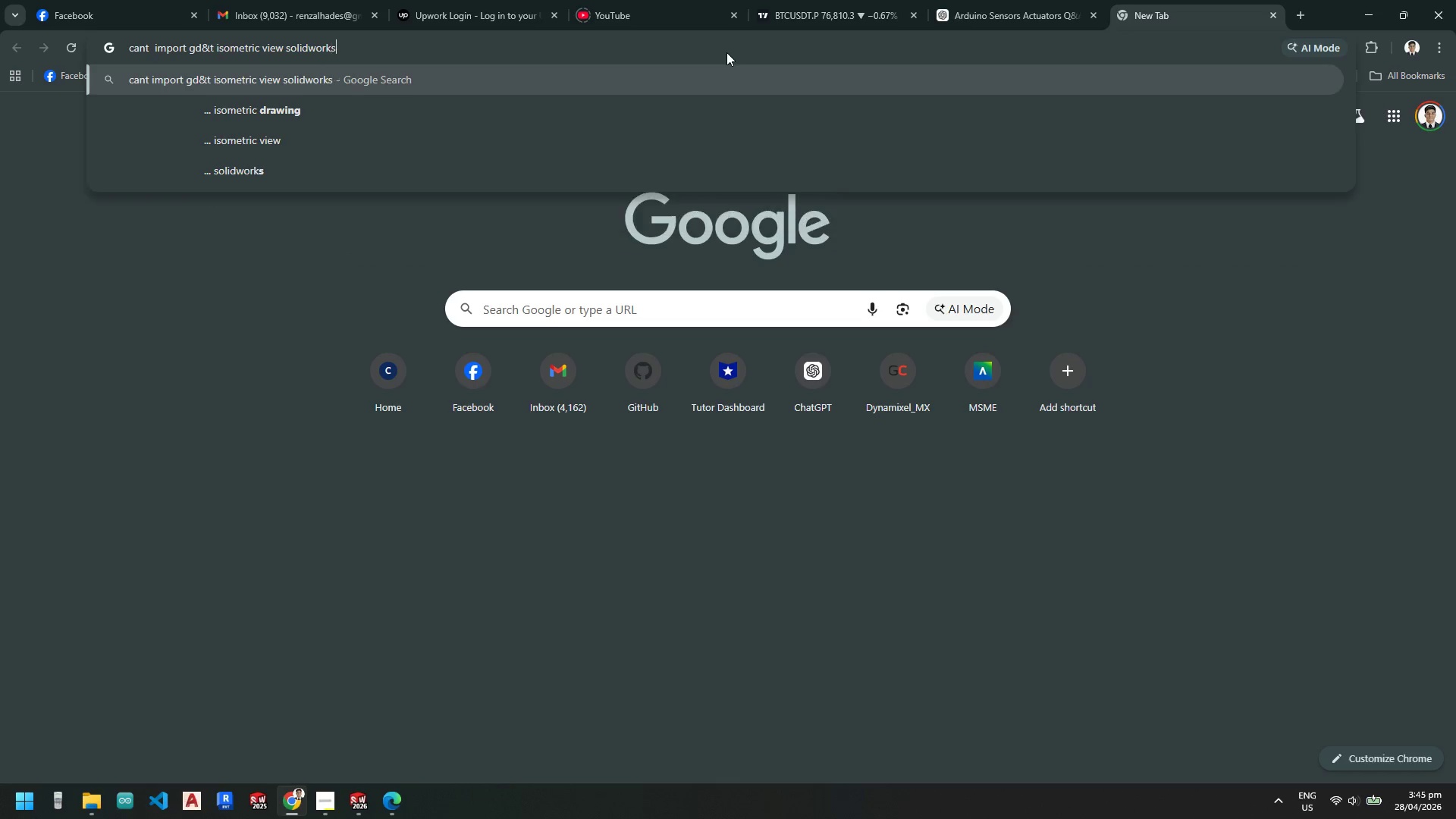 
key(Enter)
 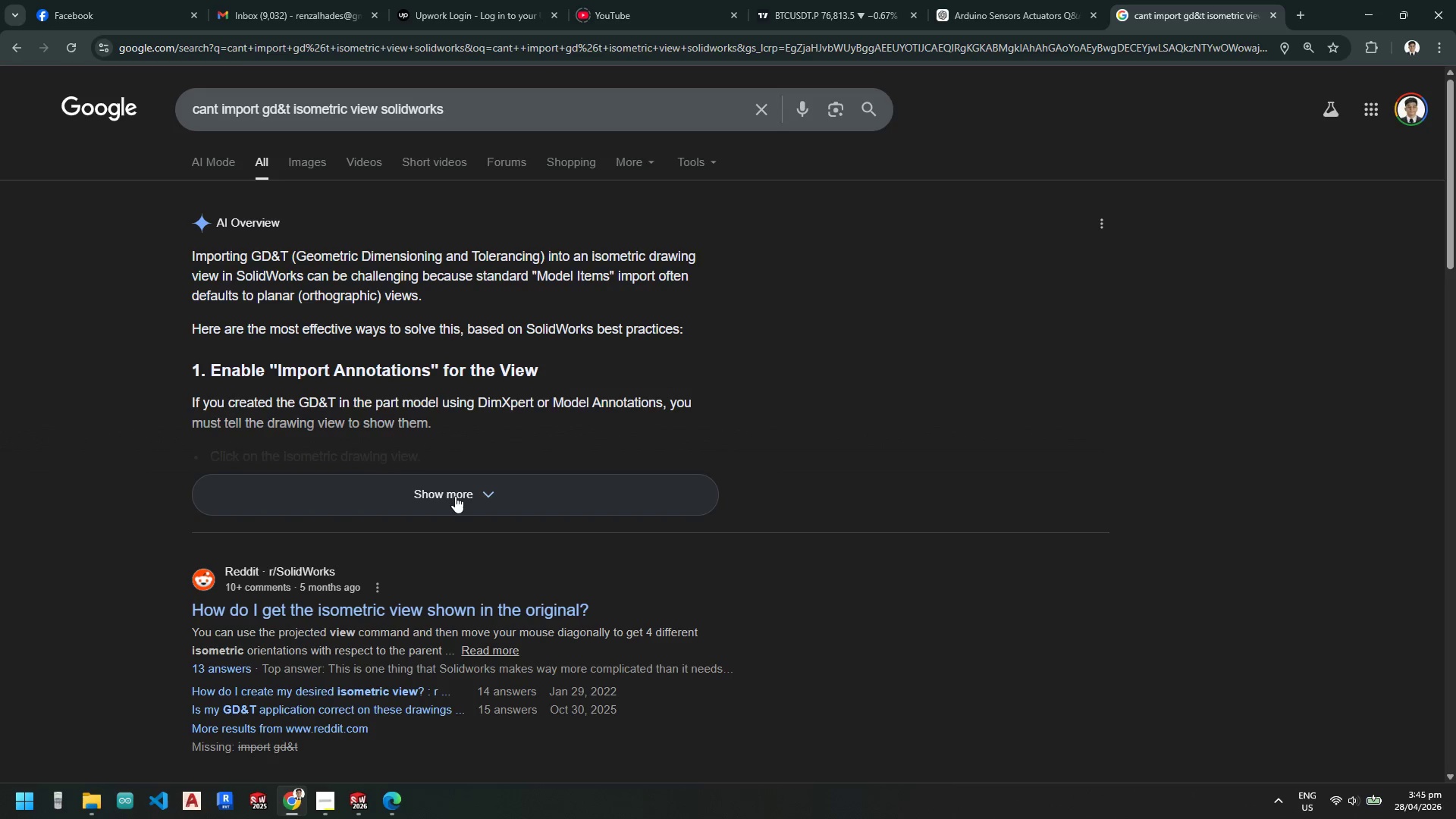 
left_click([455, 496])
 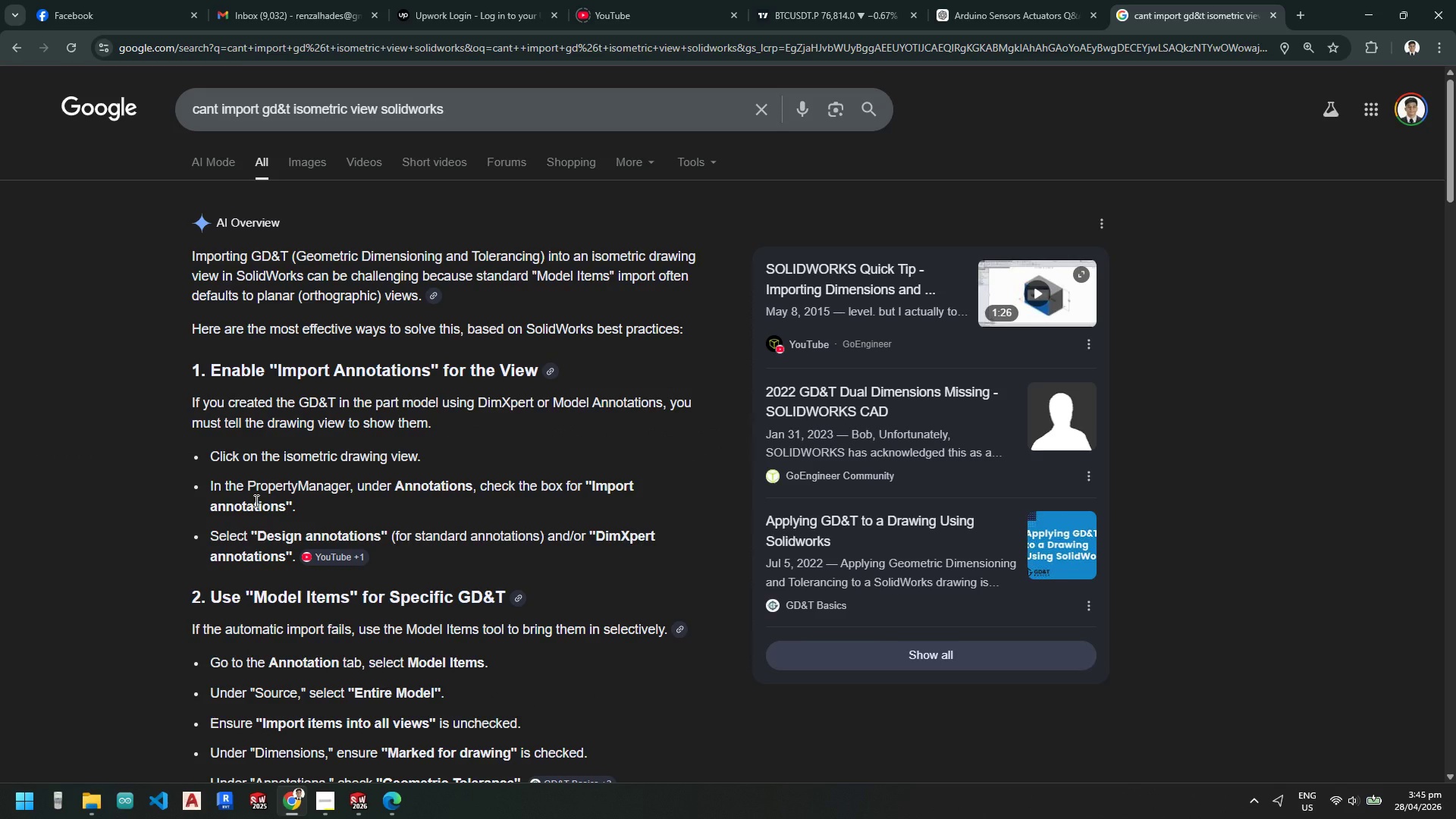 
wait(5.78)
 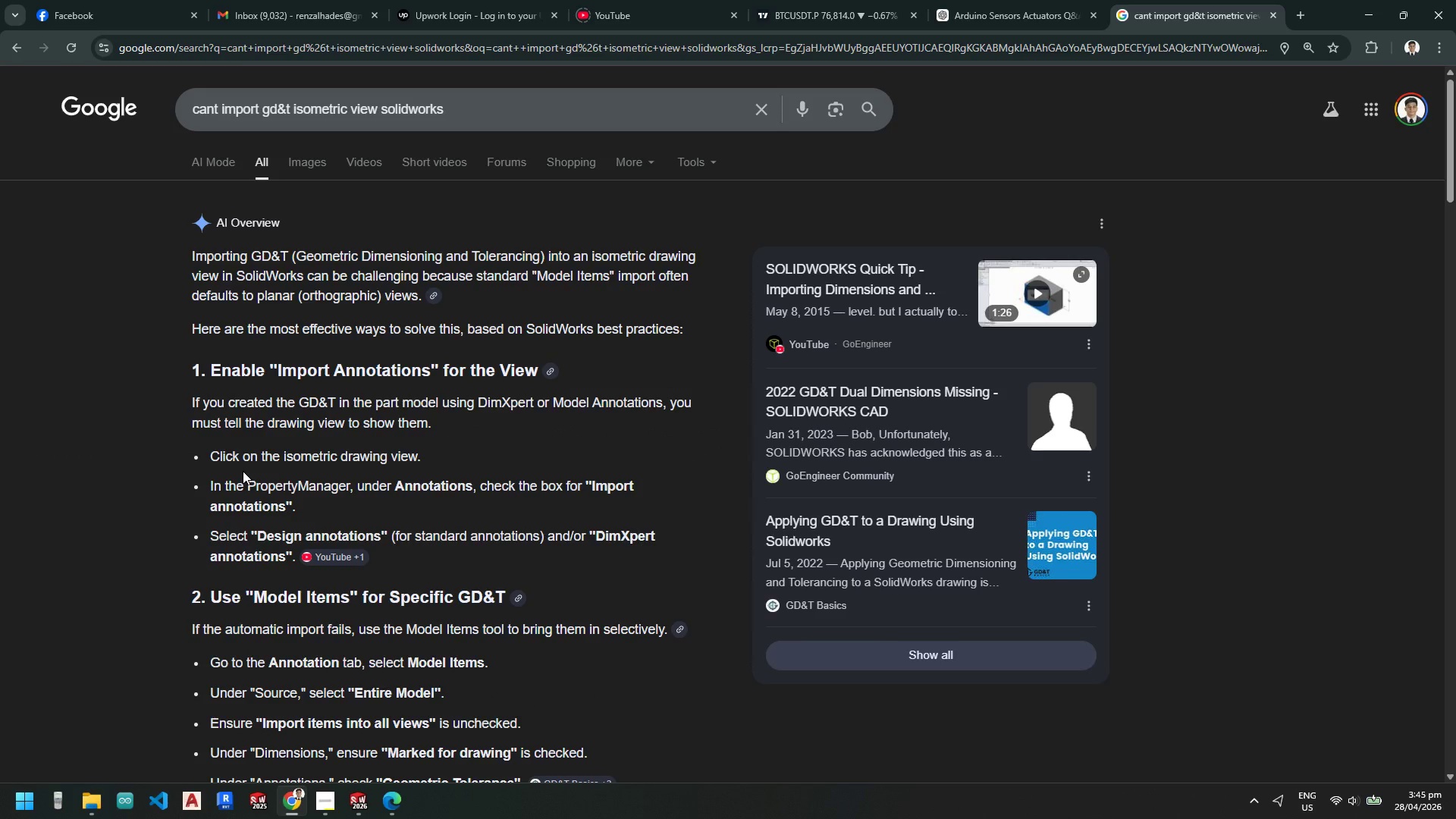 
scroll: coordinate [256, 500], scroll_direction: down, amount: 2.0
 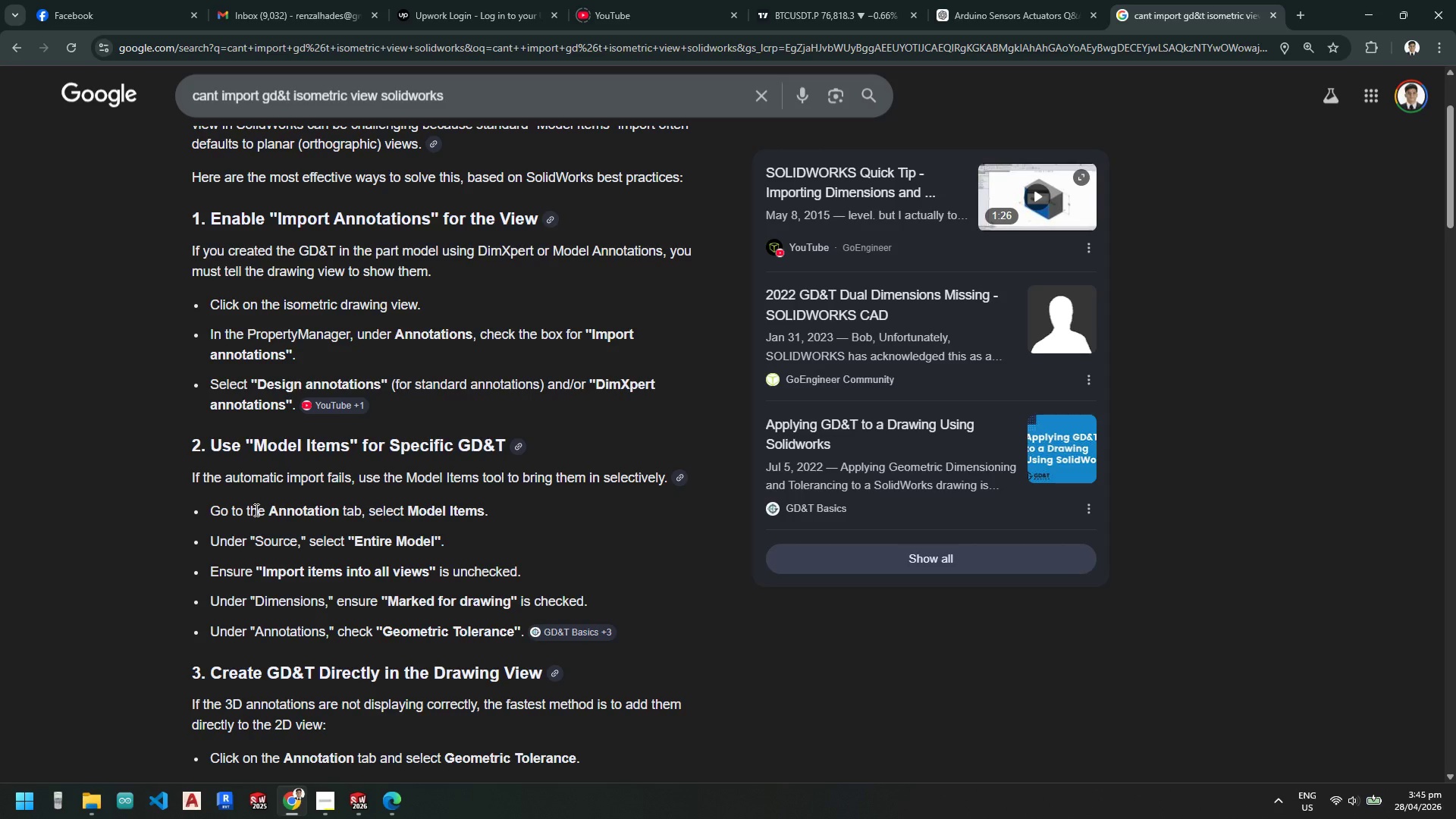 
wait(9.76)
 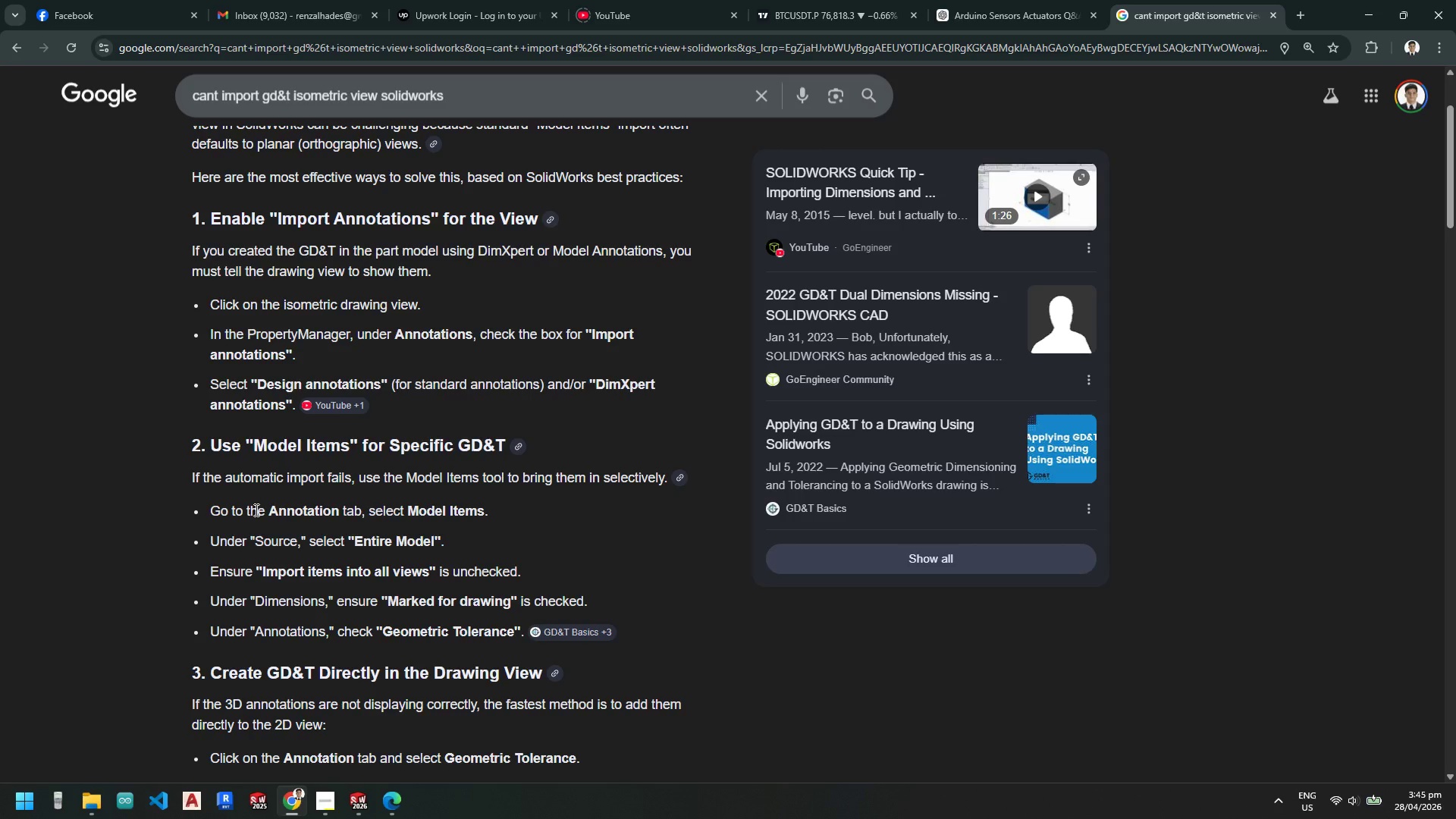 
scroll: coordinate [255, 510], scroll_direction: down, amount: 2.0
 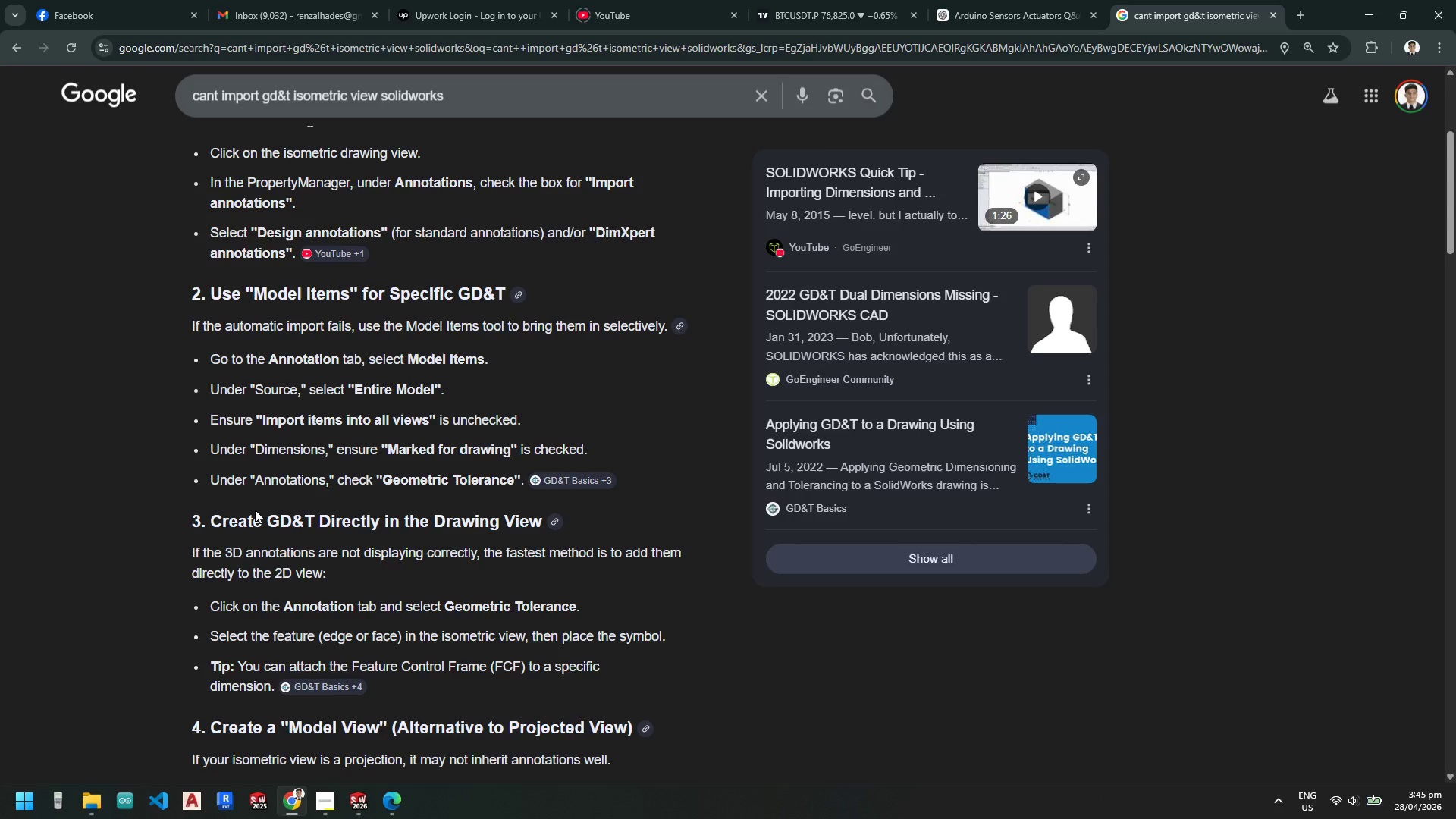 
wait(9.81)
 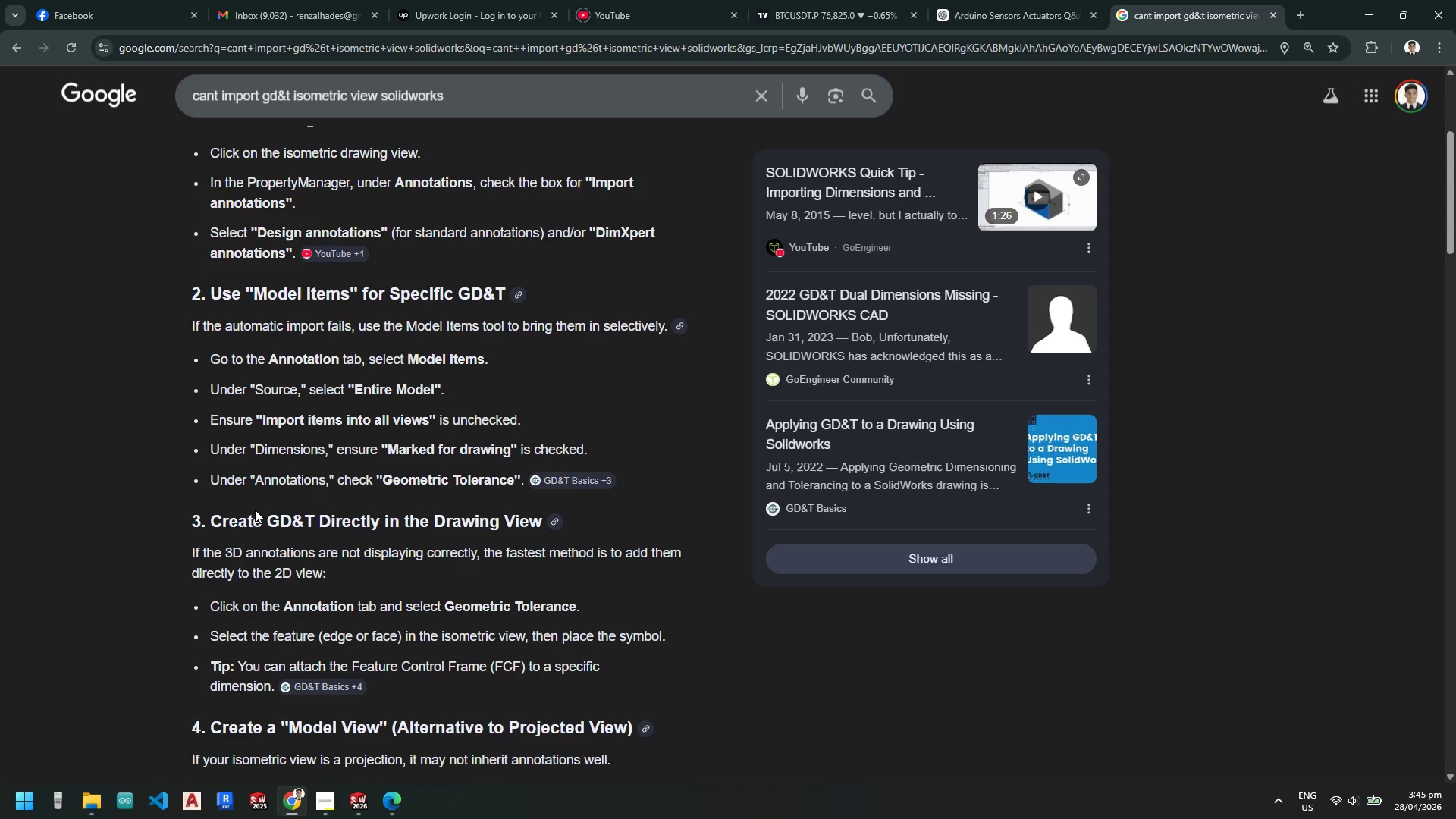 
scroll: coordinate [255, 510], scroll_direction: down, amount: 2.0
 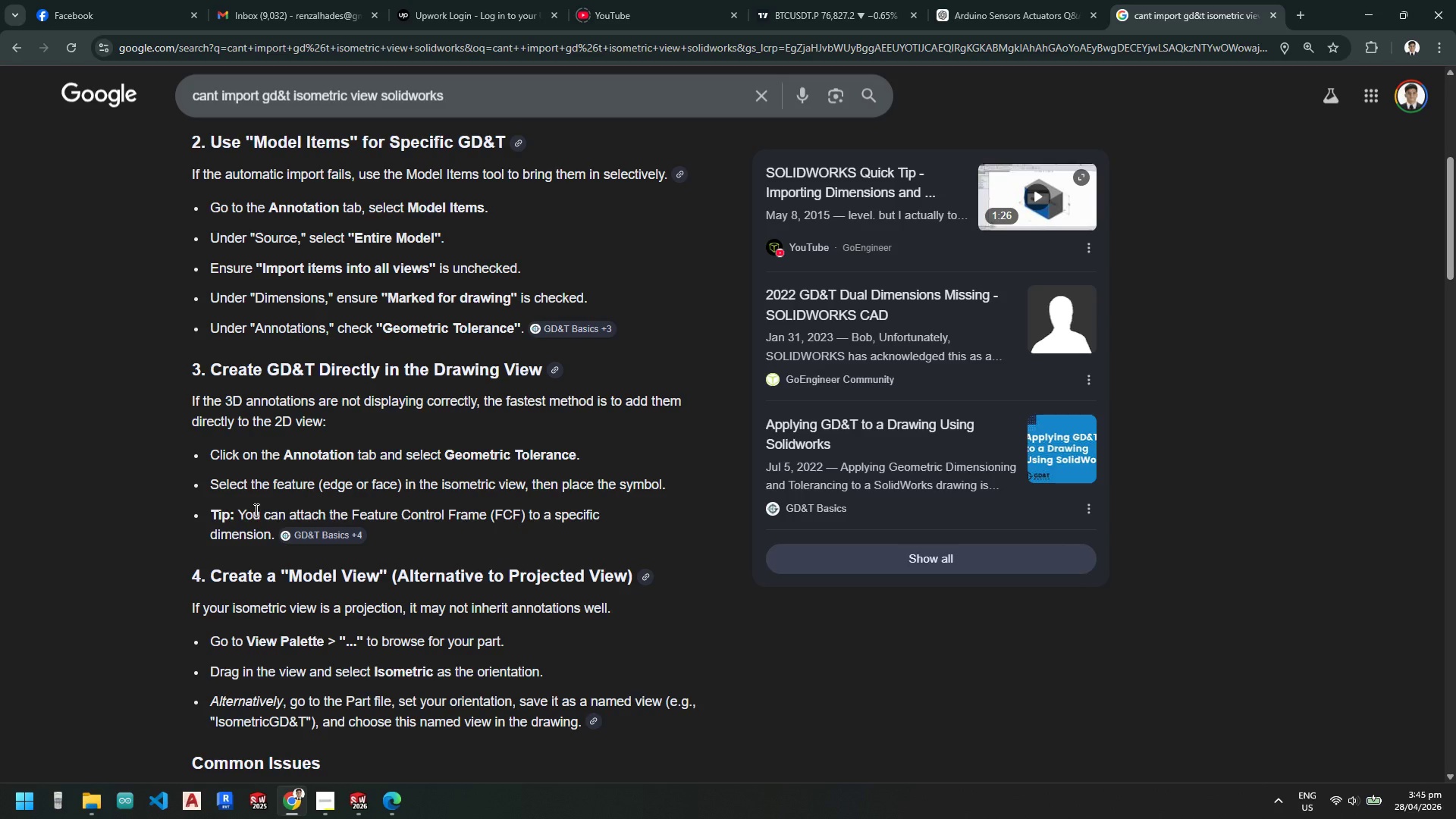 
wait(5.2)
 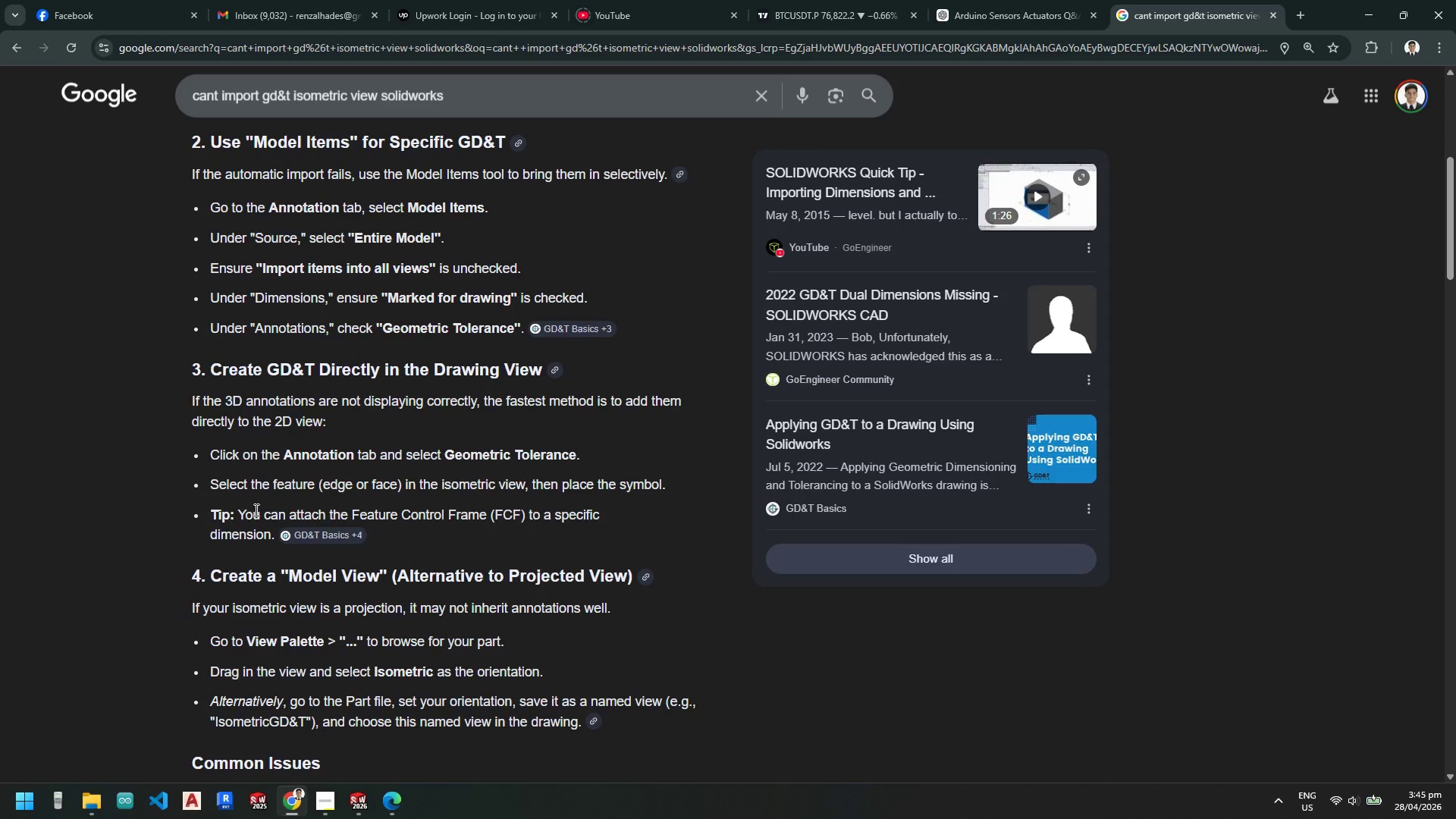 
mouse_move([347, 801])
 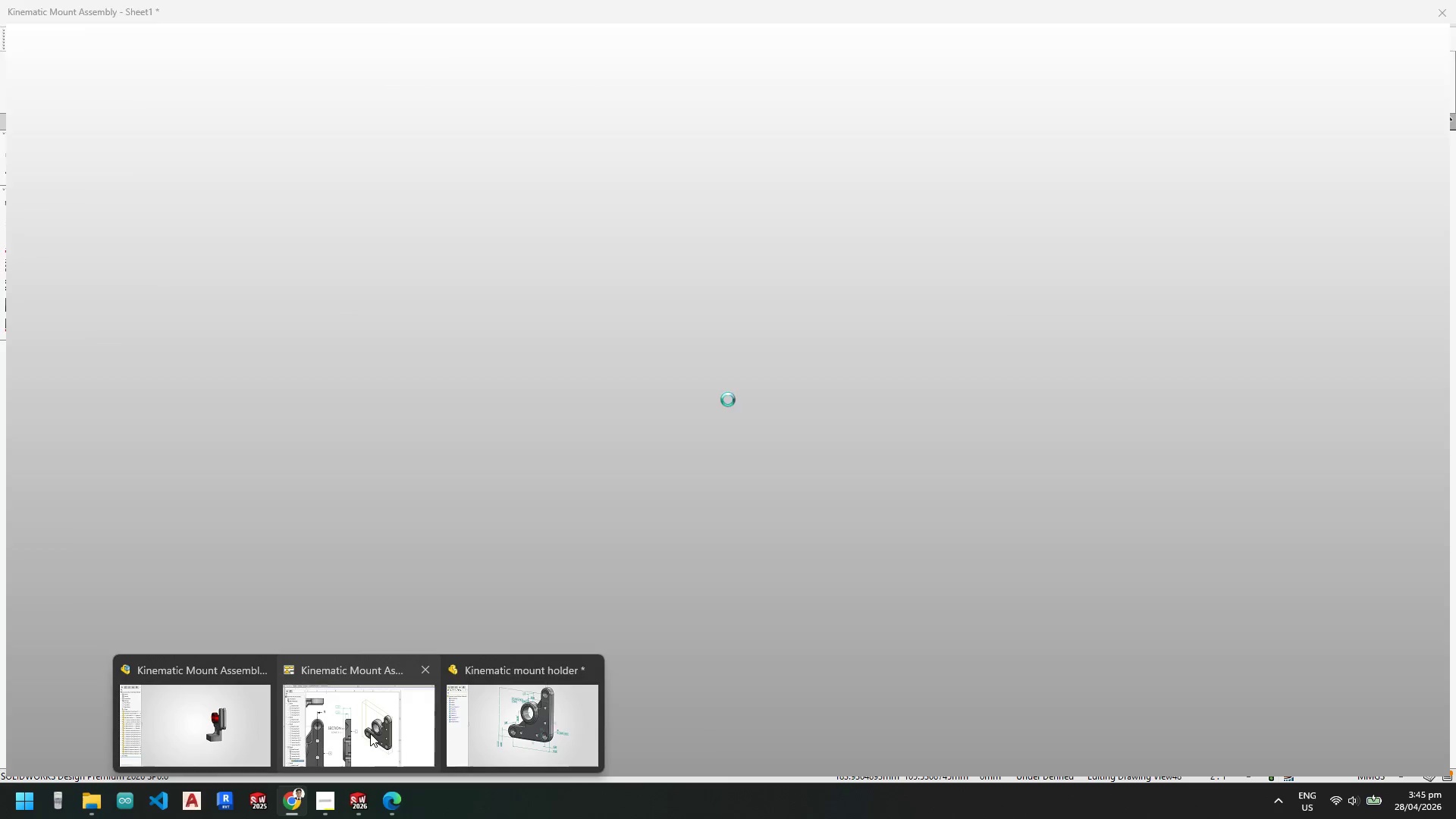 
left_click([532, 730])
 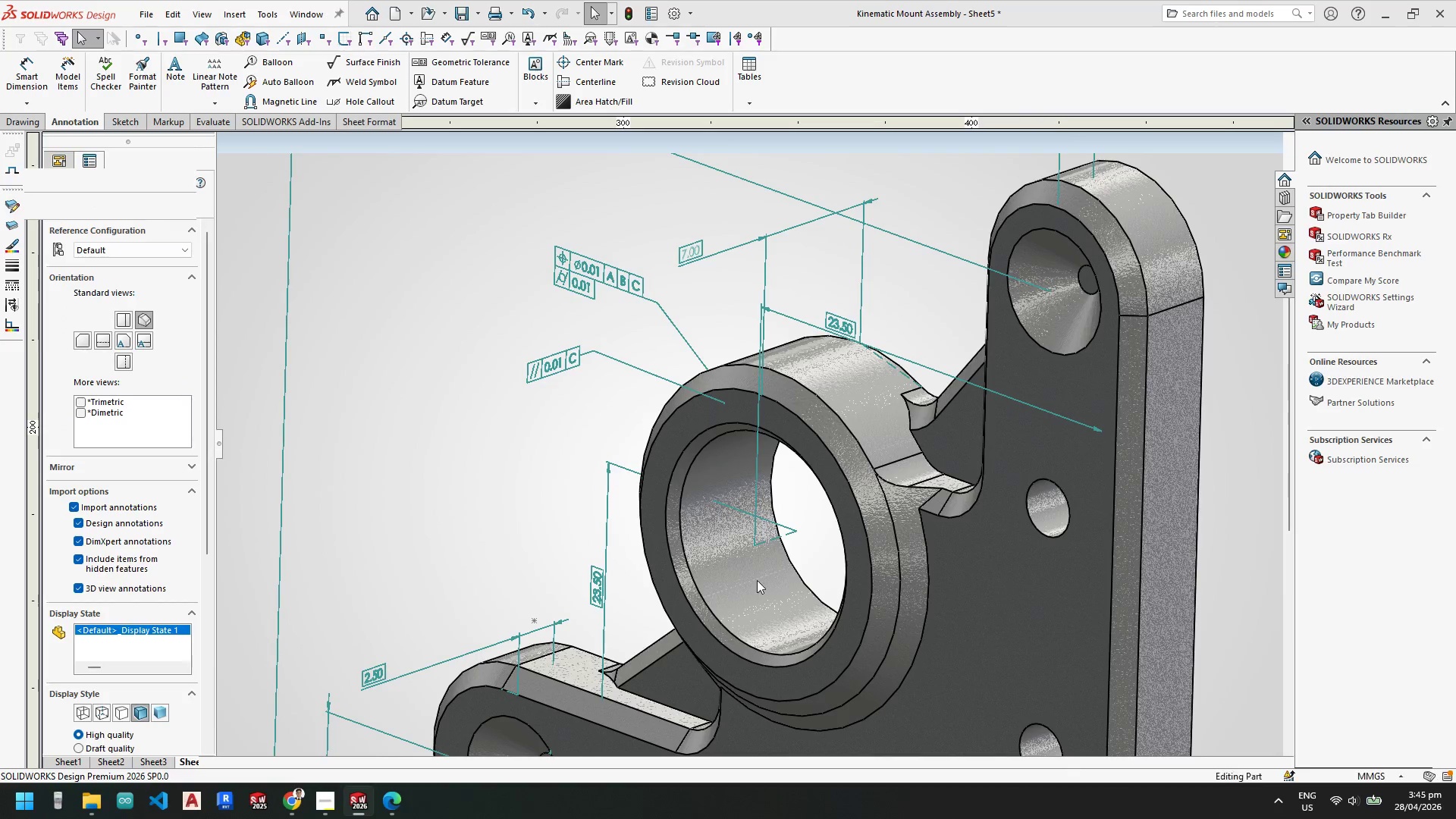 
scroll: coordinate [849, 437], scroll_direction: up, amount: 9.0
 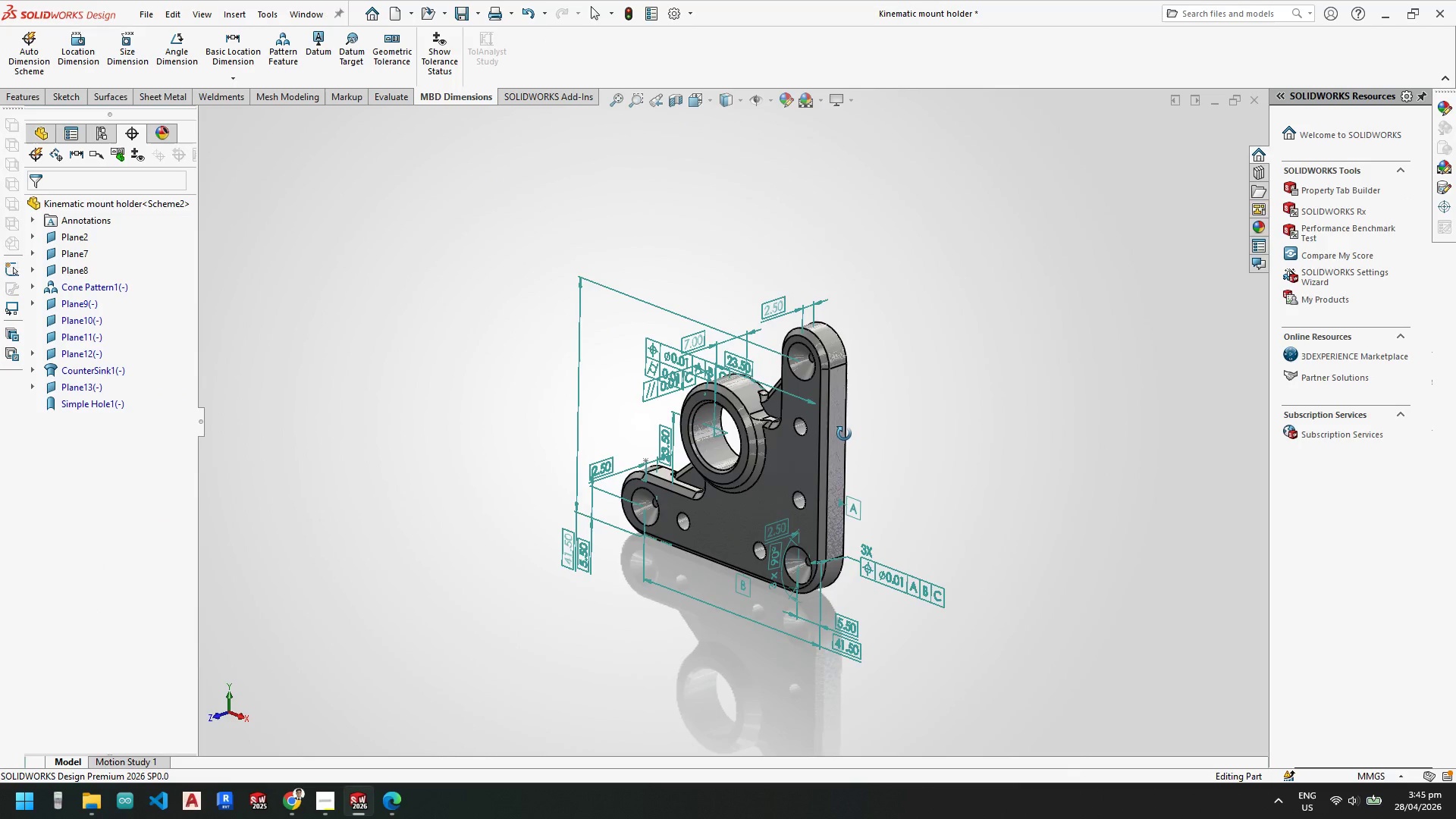 
key(Space)
 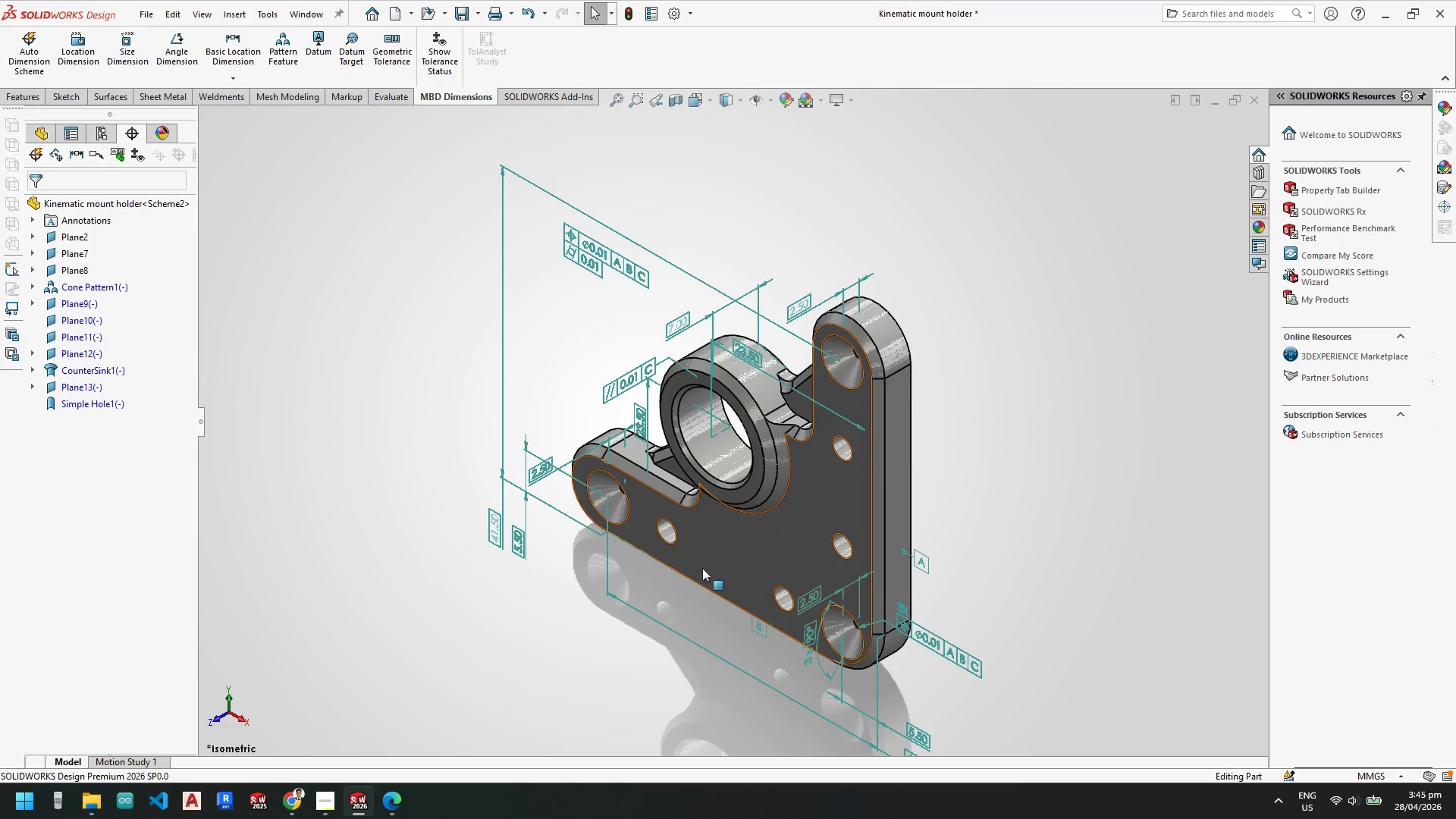 
scroll: coordinate [682, 265], scroll_direction: down, amount: 4.0
 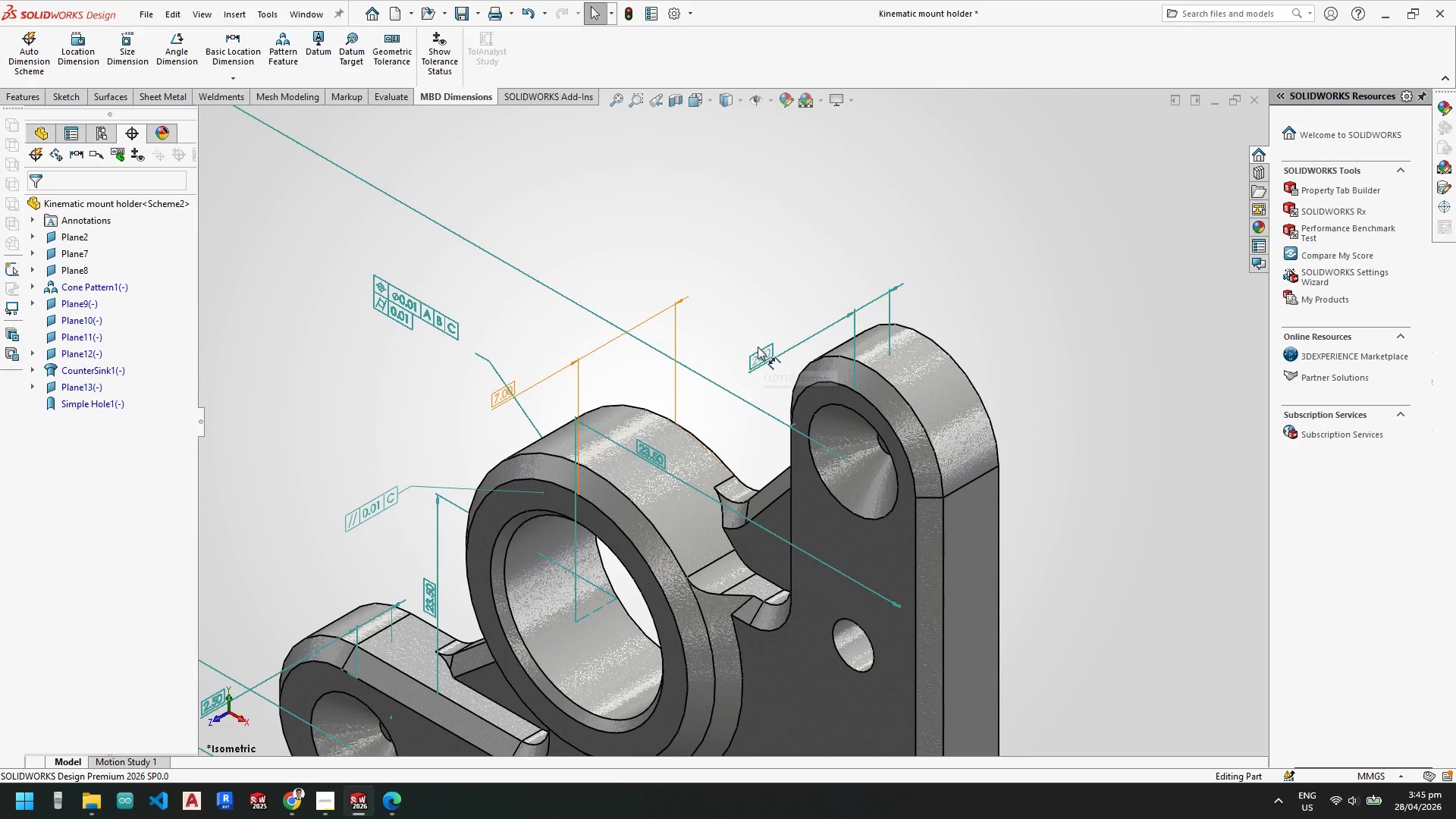 
left_click_drag(start_coordinate=[758, 347], to_coordinate=[827, 302])
 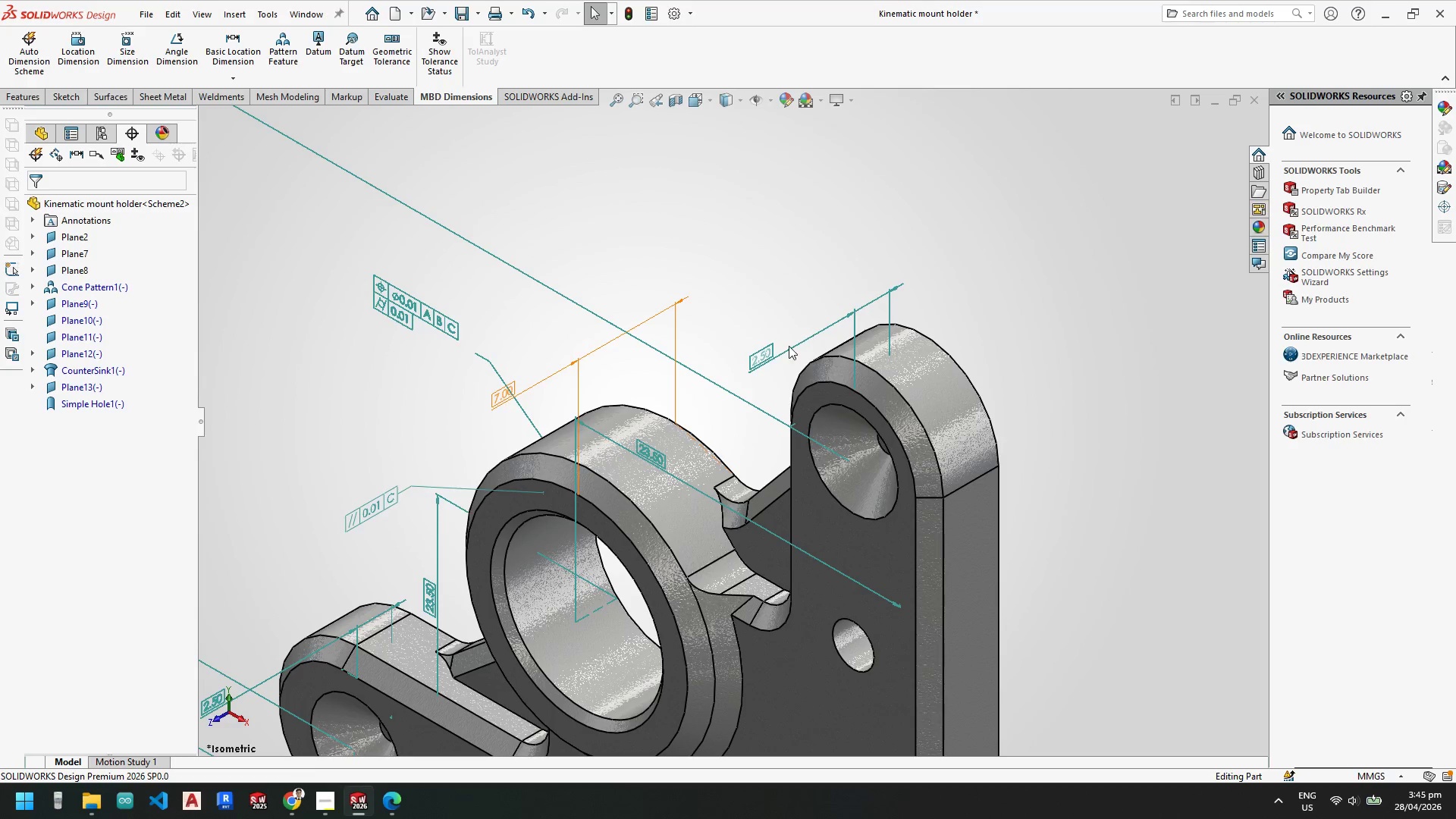 
key(Escape)
 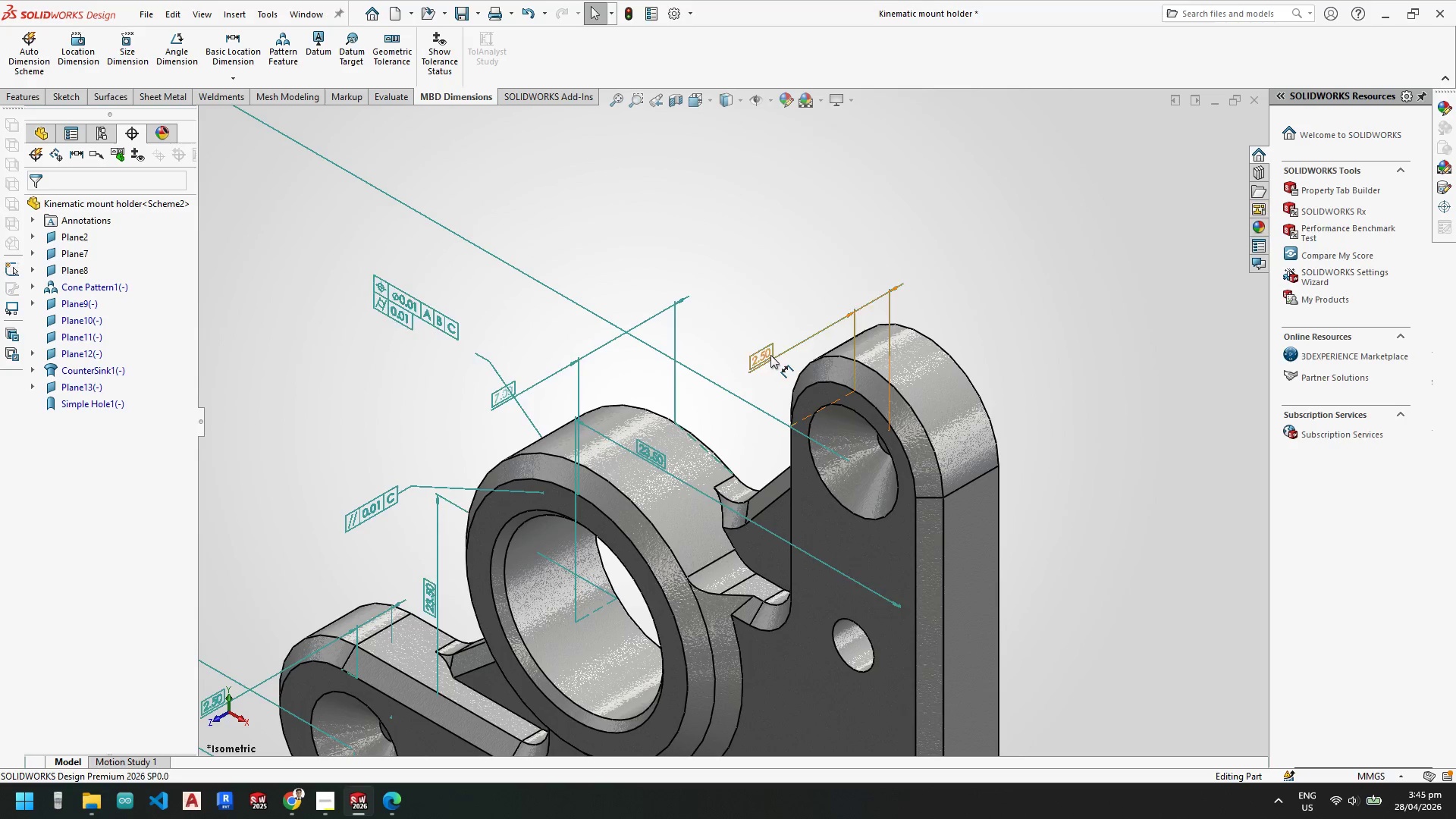 
left_click_drag(start_coordinate=[770, 355], to_coordinate=[937, 245])
 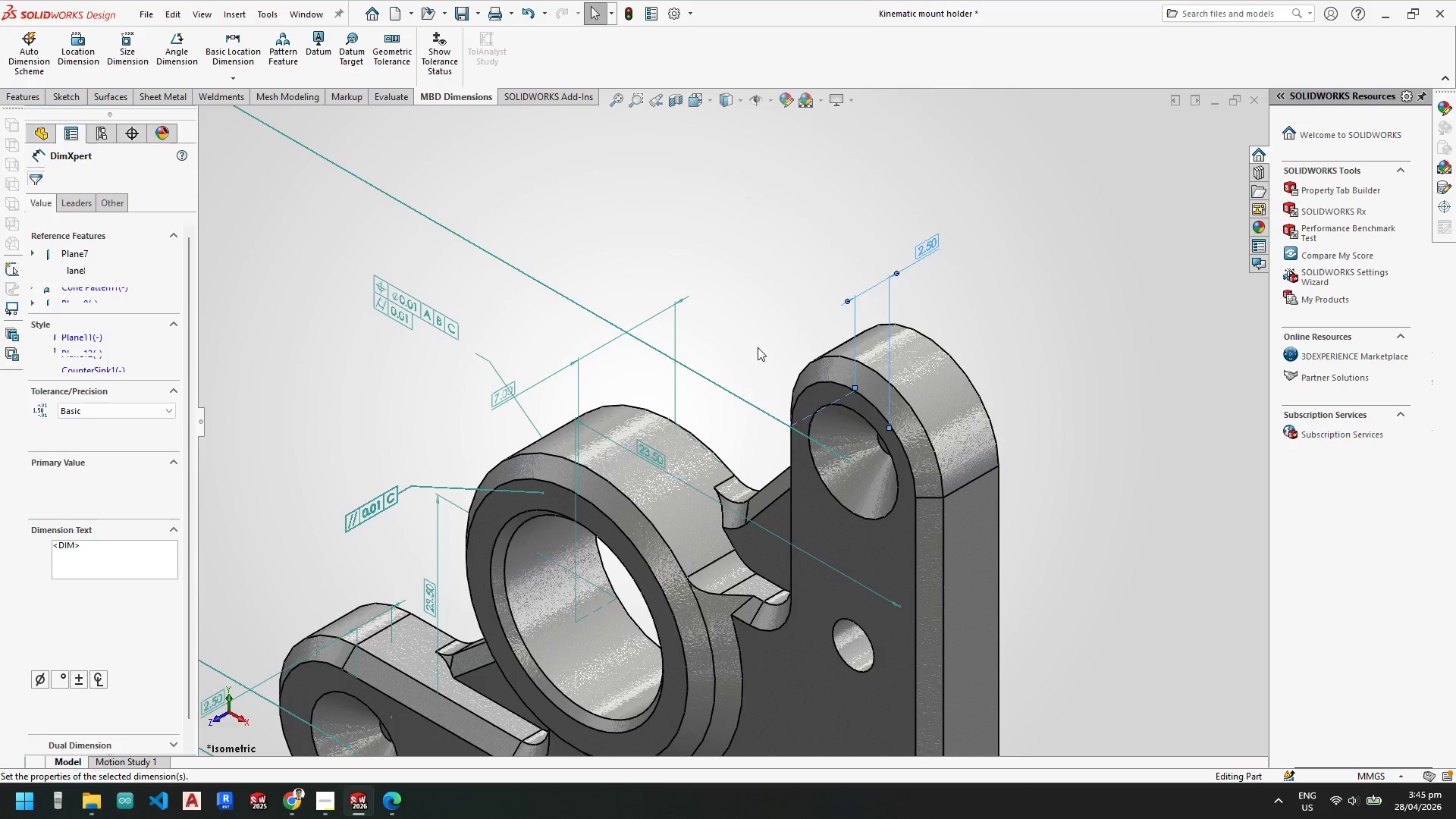 
key(Escape)
 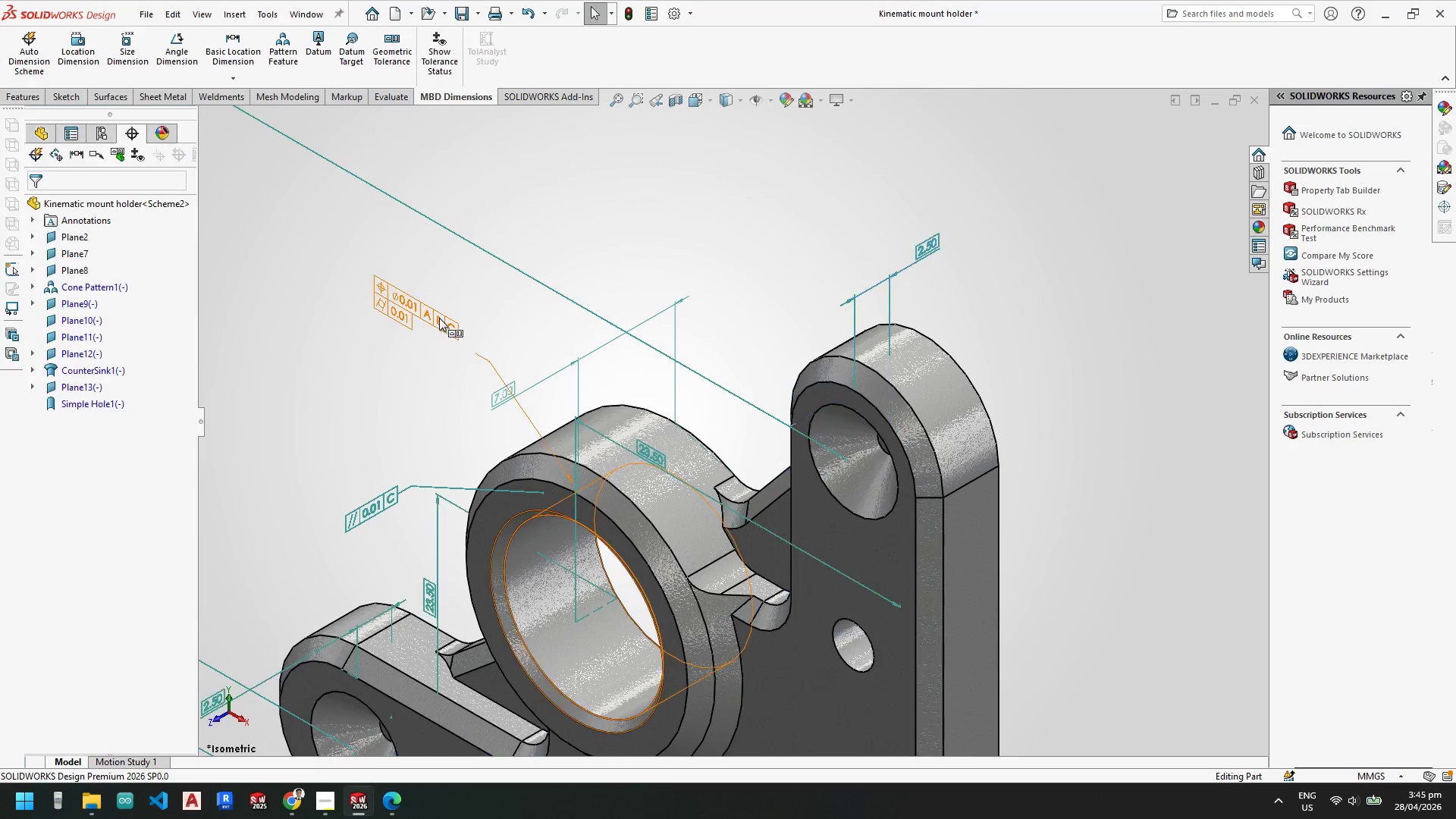 
key(Escape)
 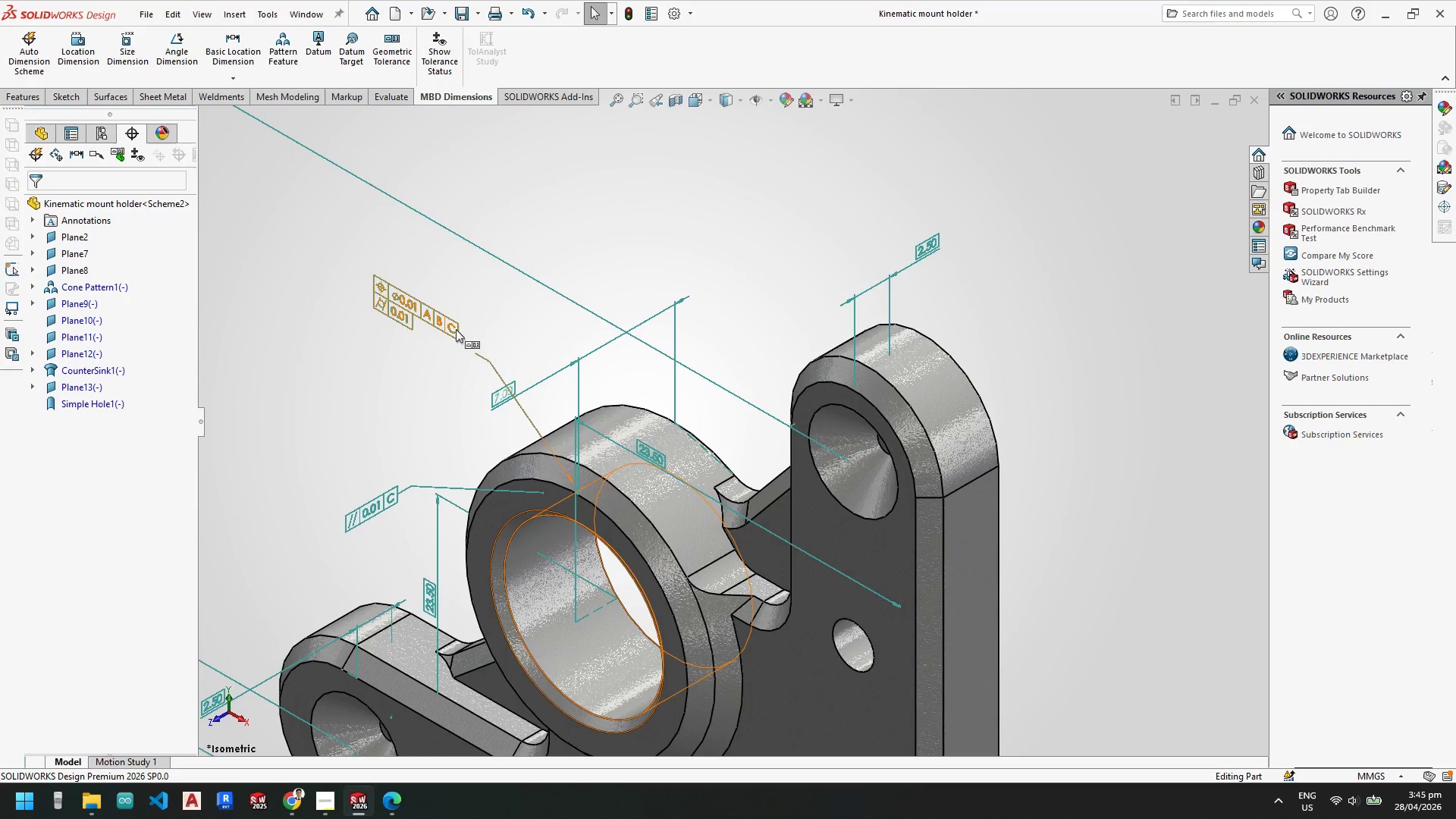 
scroll: coordinate [654, 401], scroll_direction: up, amount: 2.0
 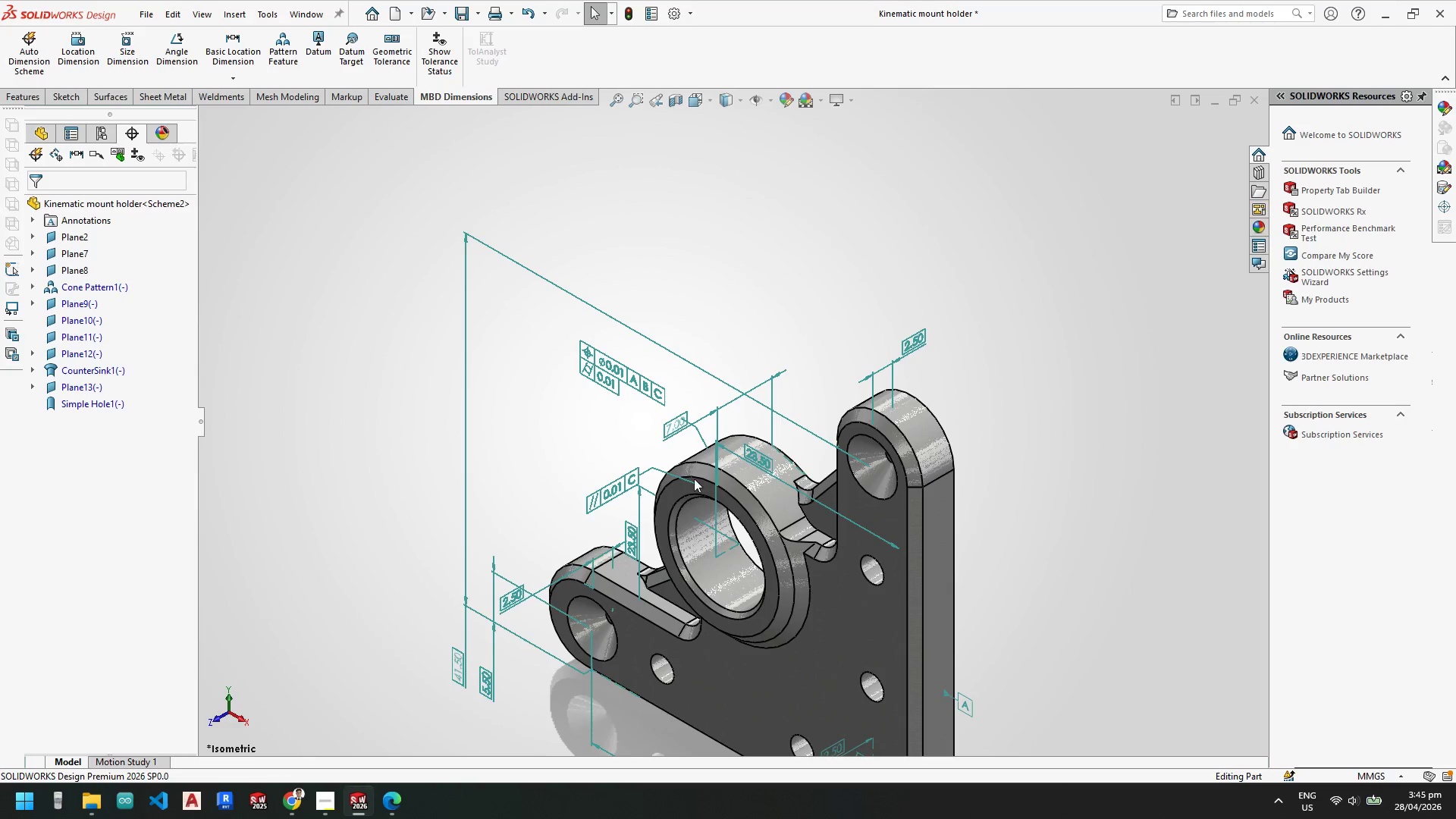 
scroll: coordinate [759, 479], scroll_direction: down, amount: 1.0
 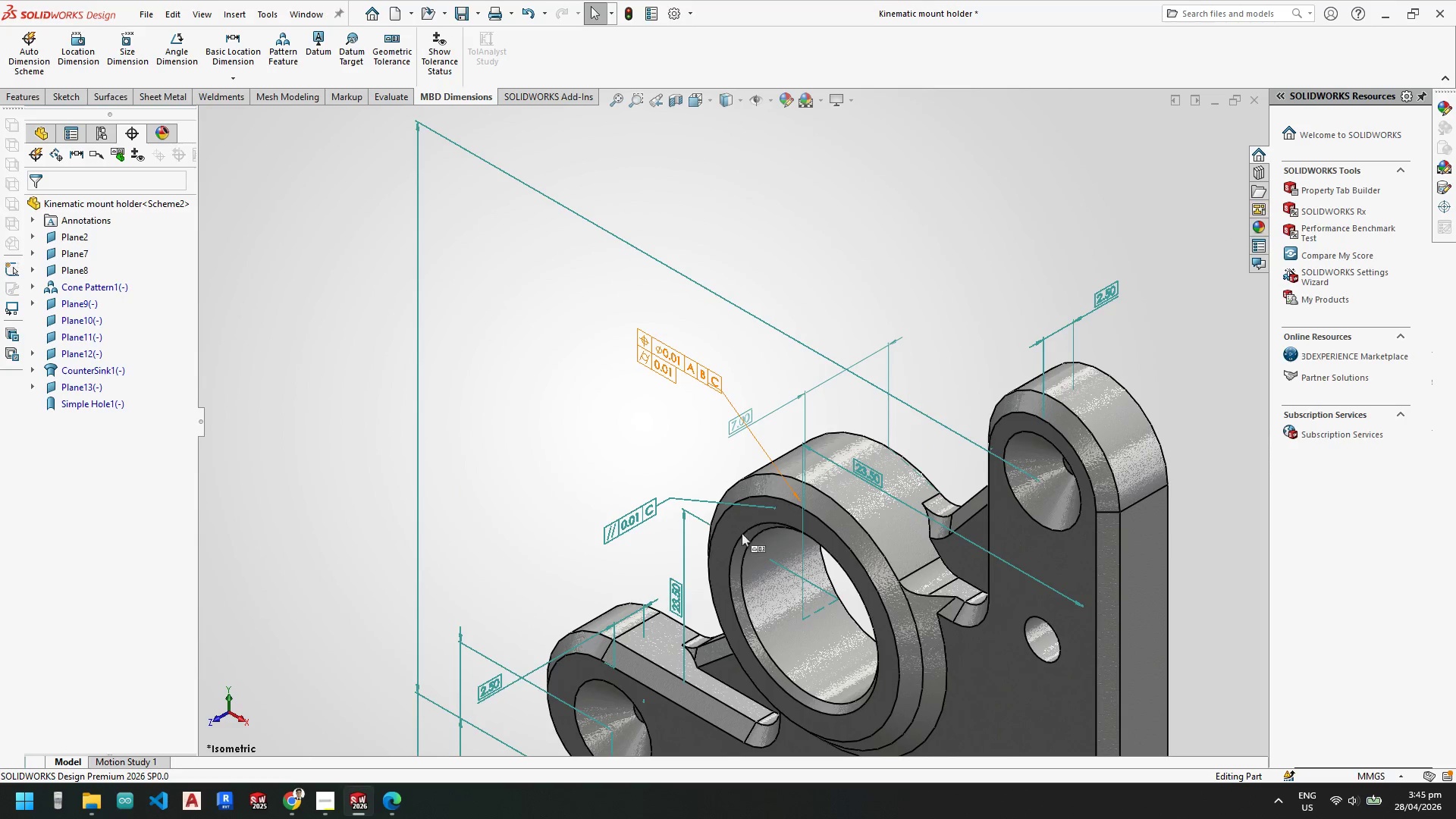 
scroll: coordinate [971, 700], scroll_direction: up, amount: 1.0
 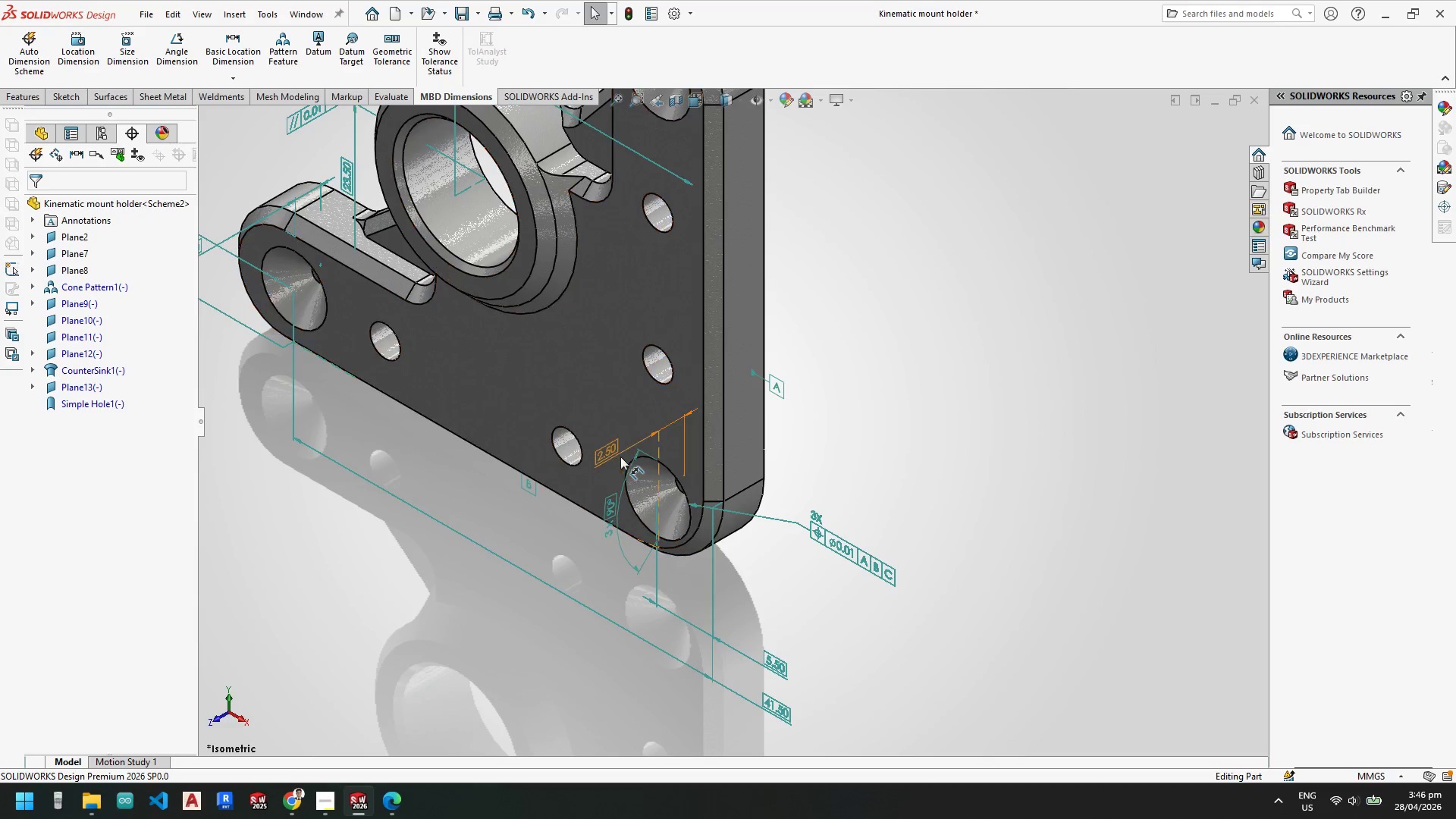 
scroll: coordinate [403, 342], scroll_direction: none, amount: 0.0
 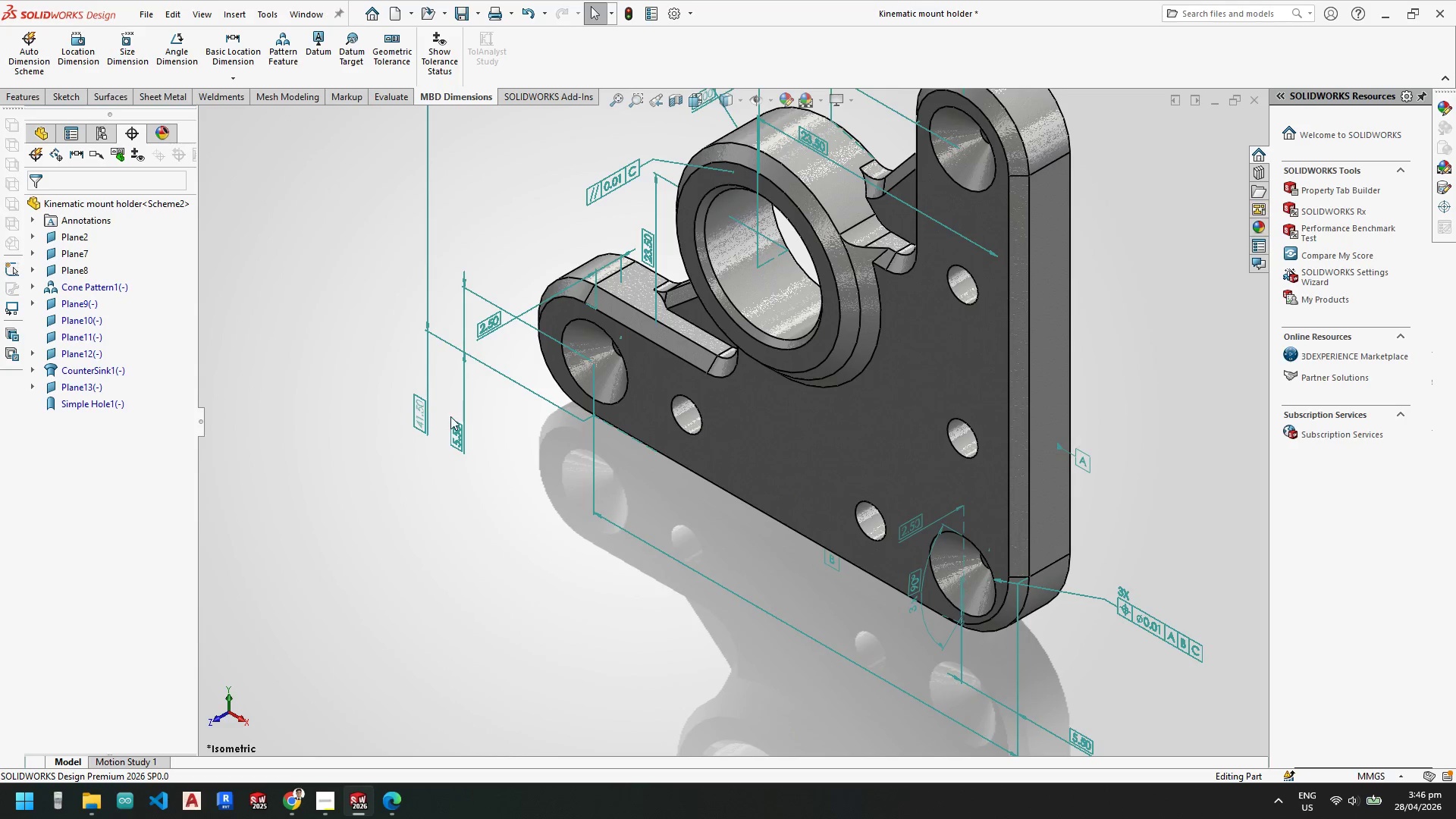 
key(Escape)
 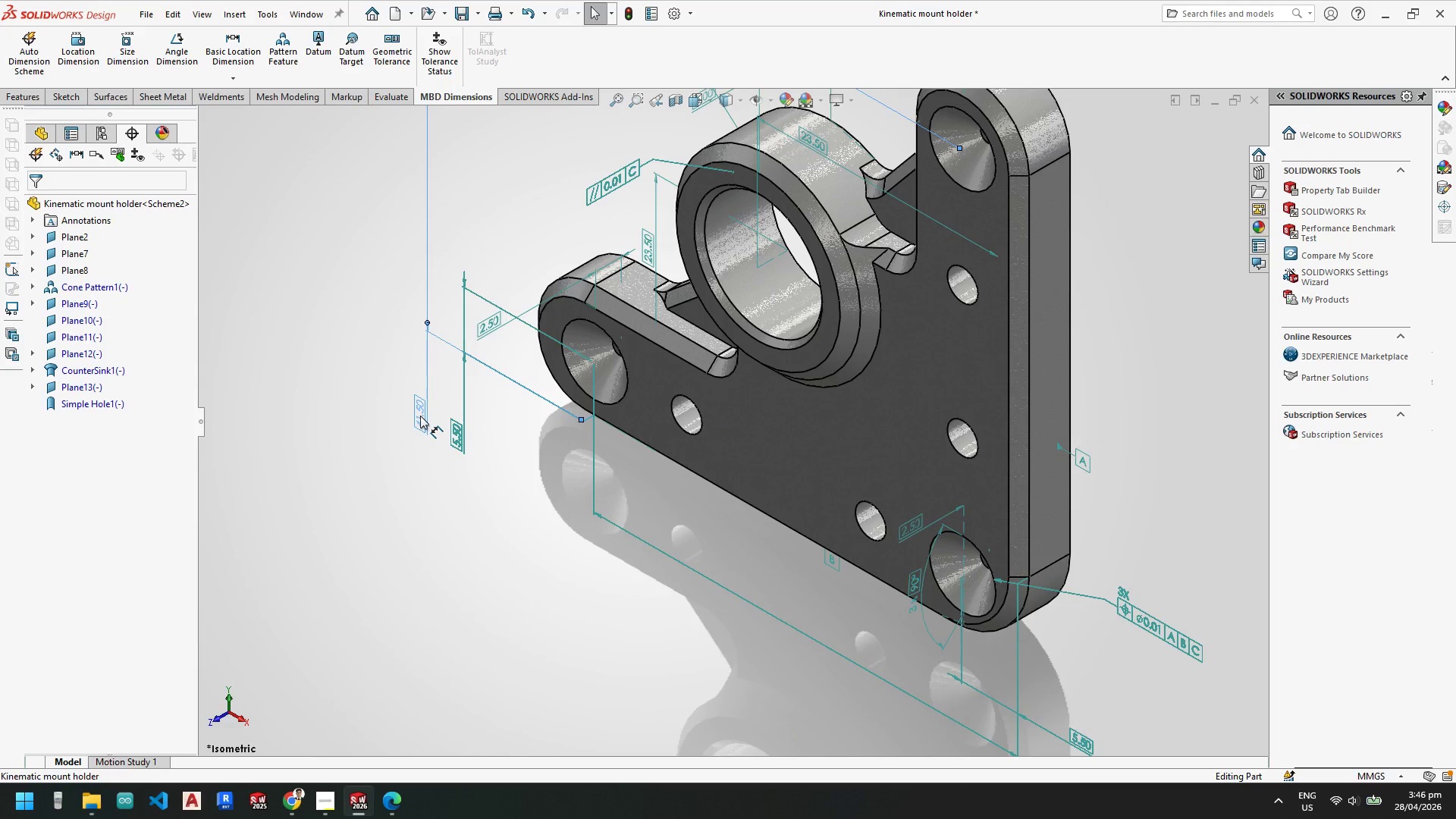 
left_click([420, 416])
 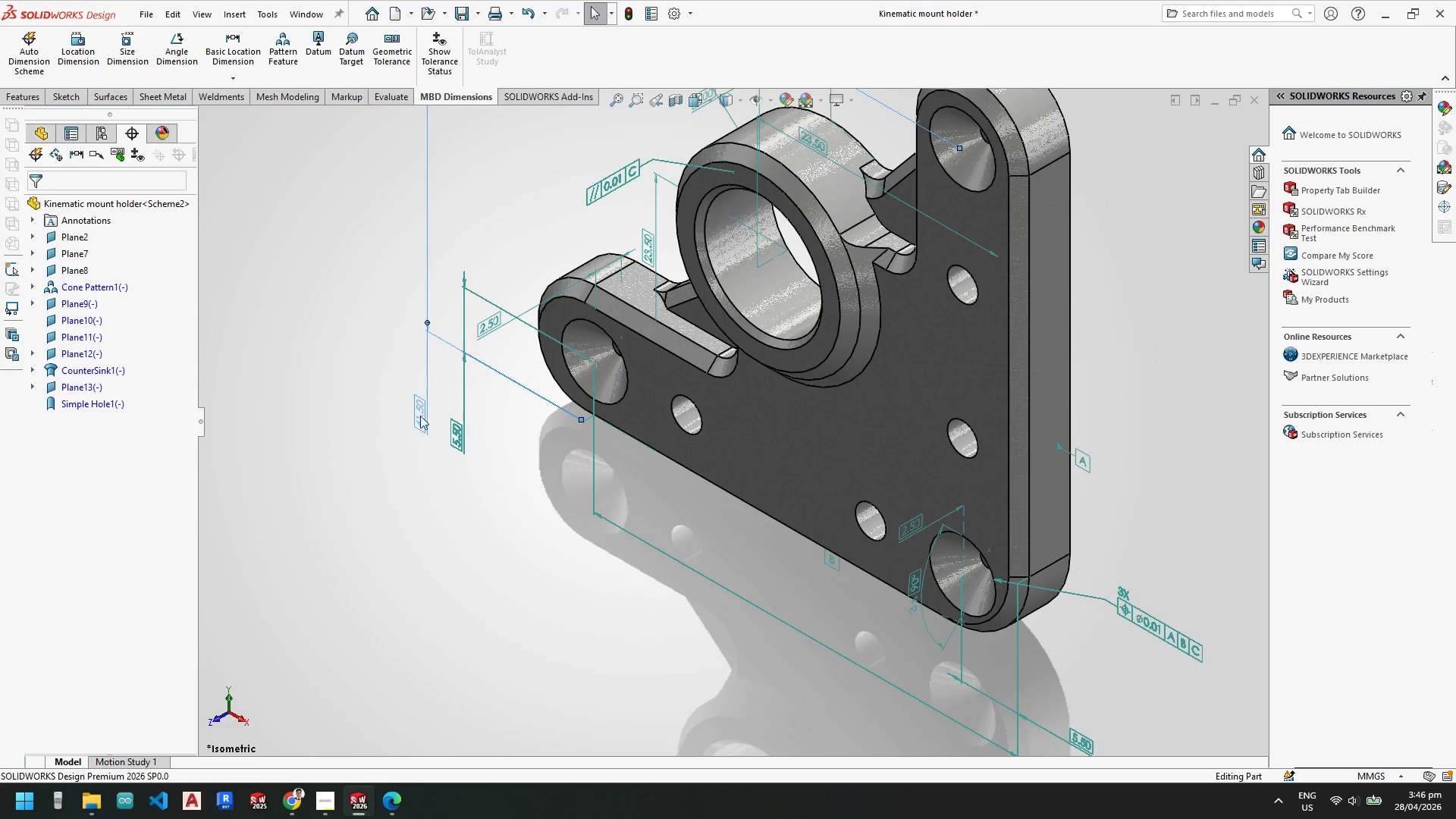 
key(Escape)
 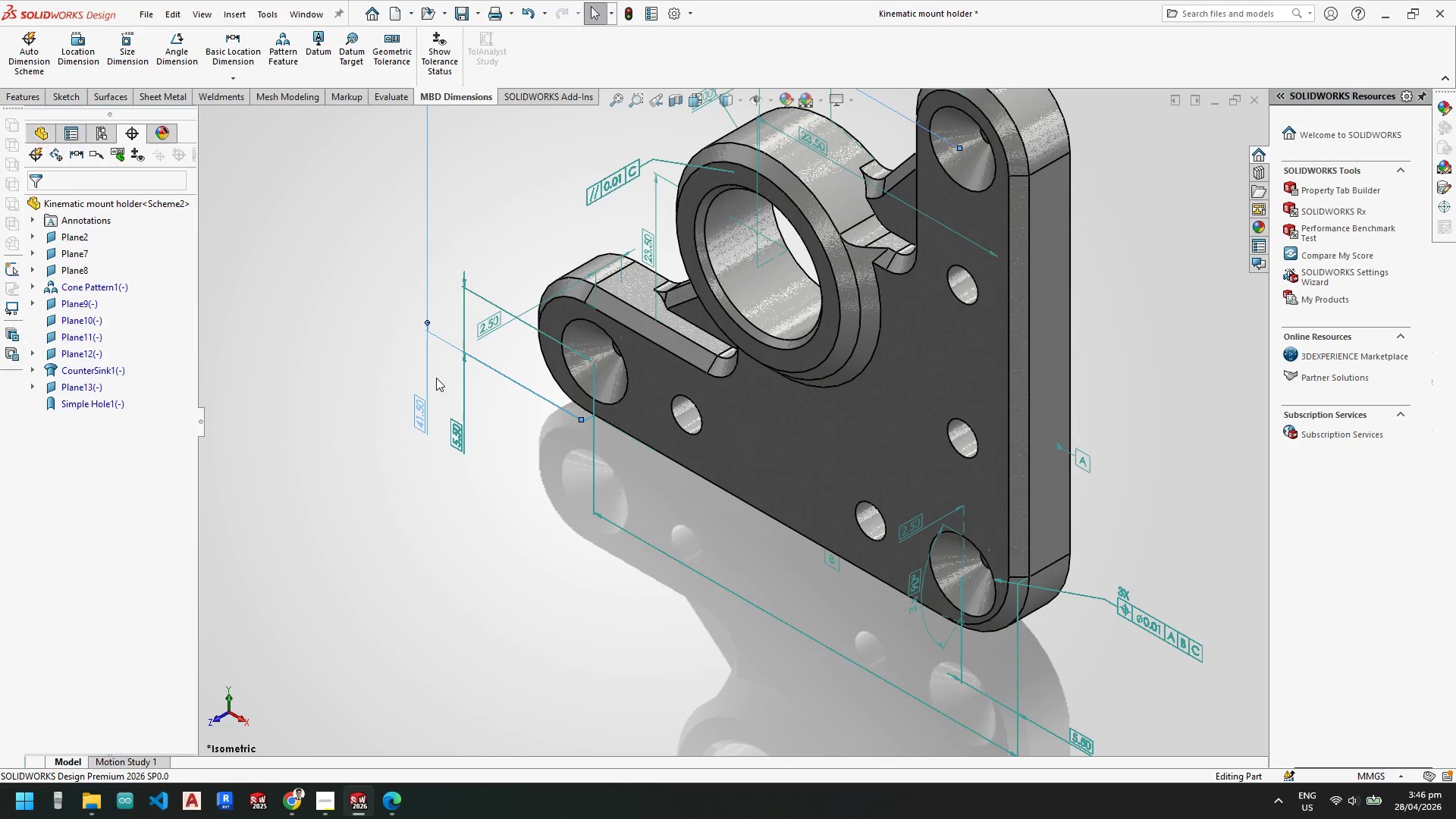 
key(Escape)
 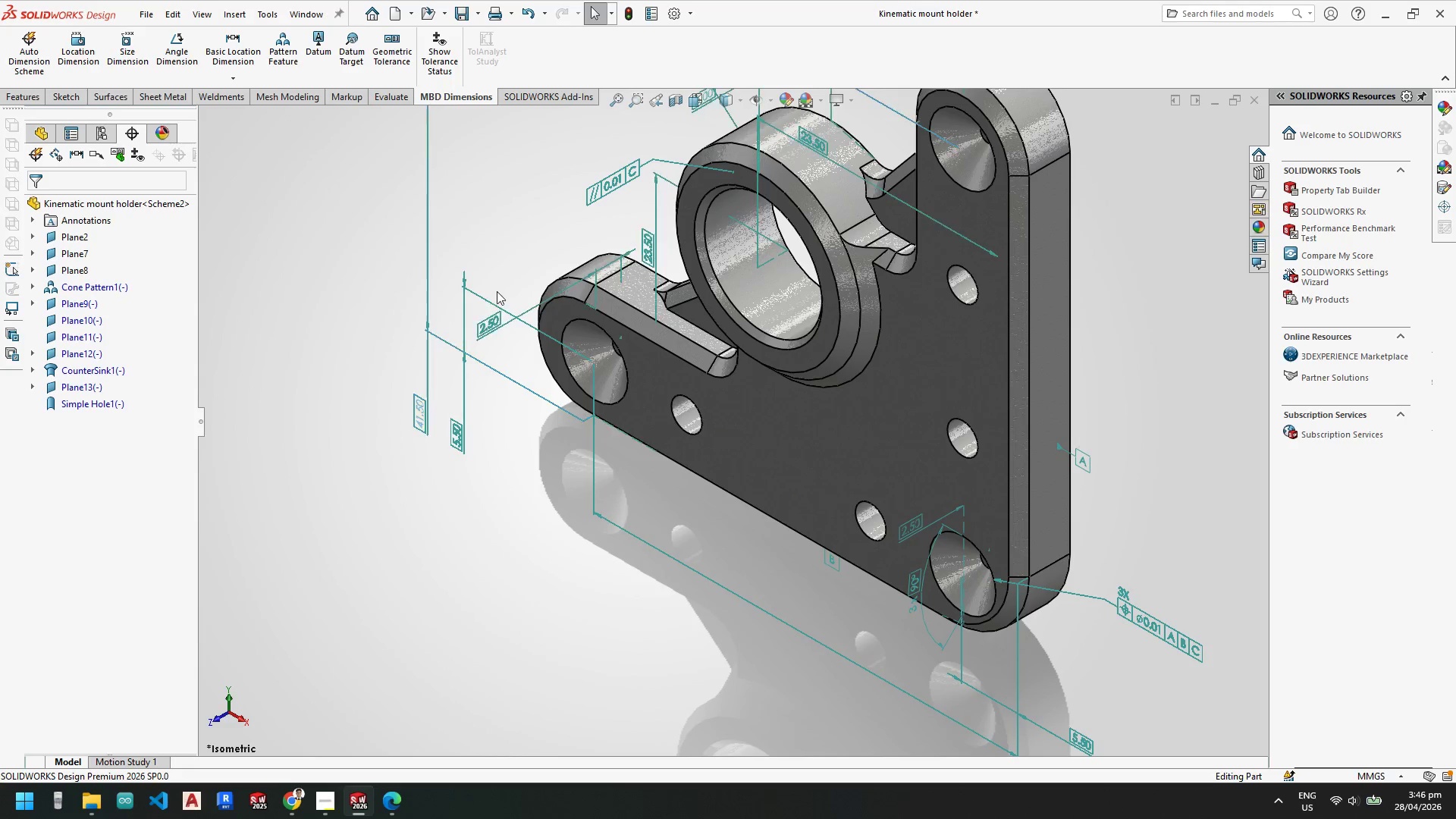 
key(Escape)
 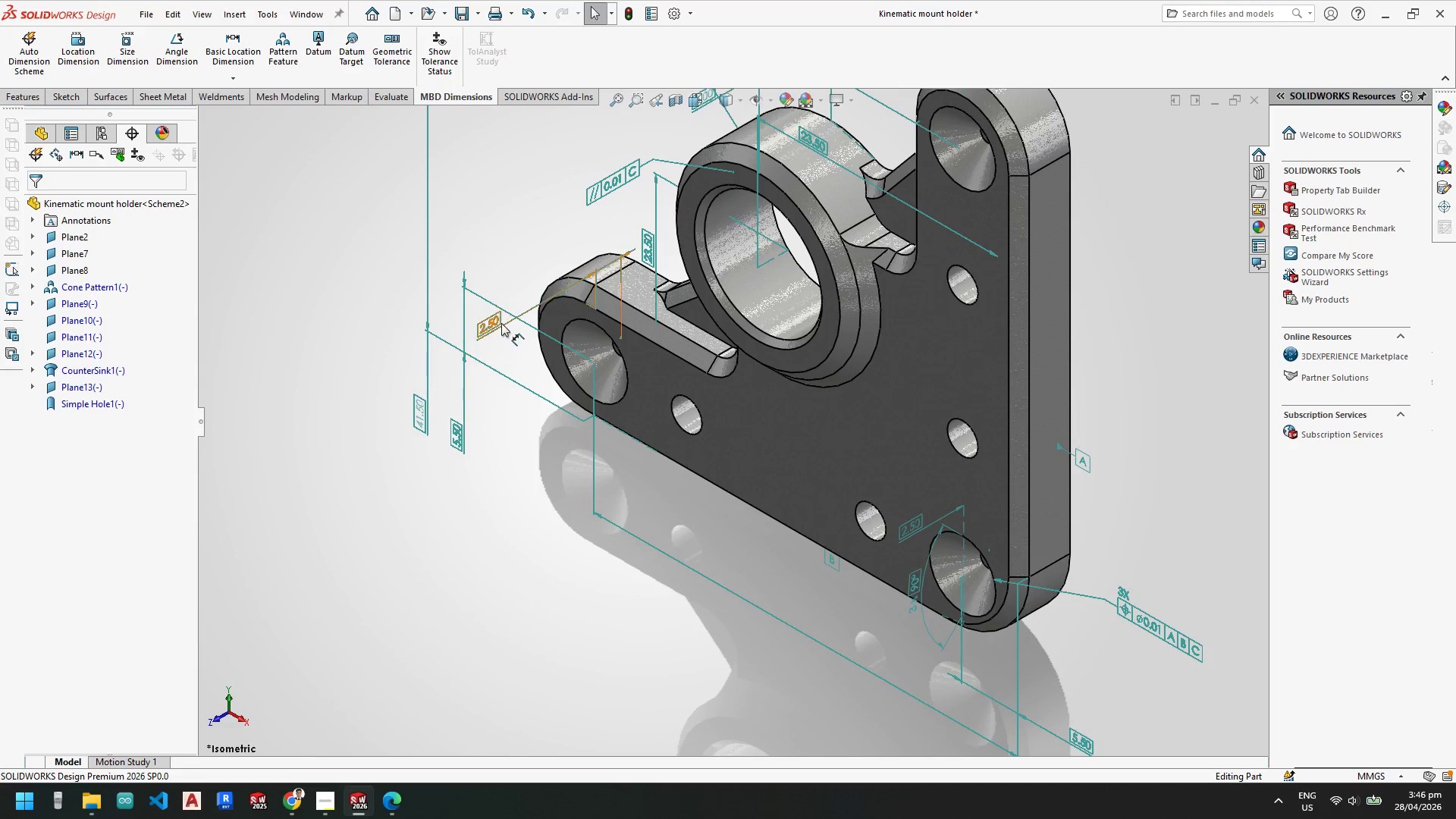 
key(Escape)
 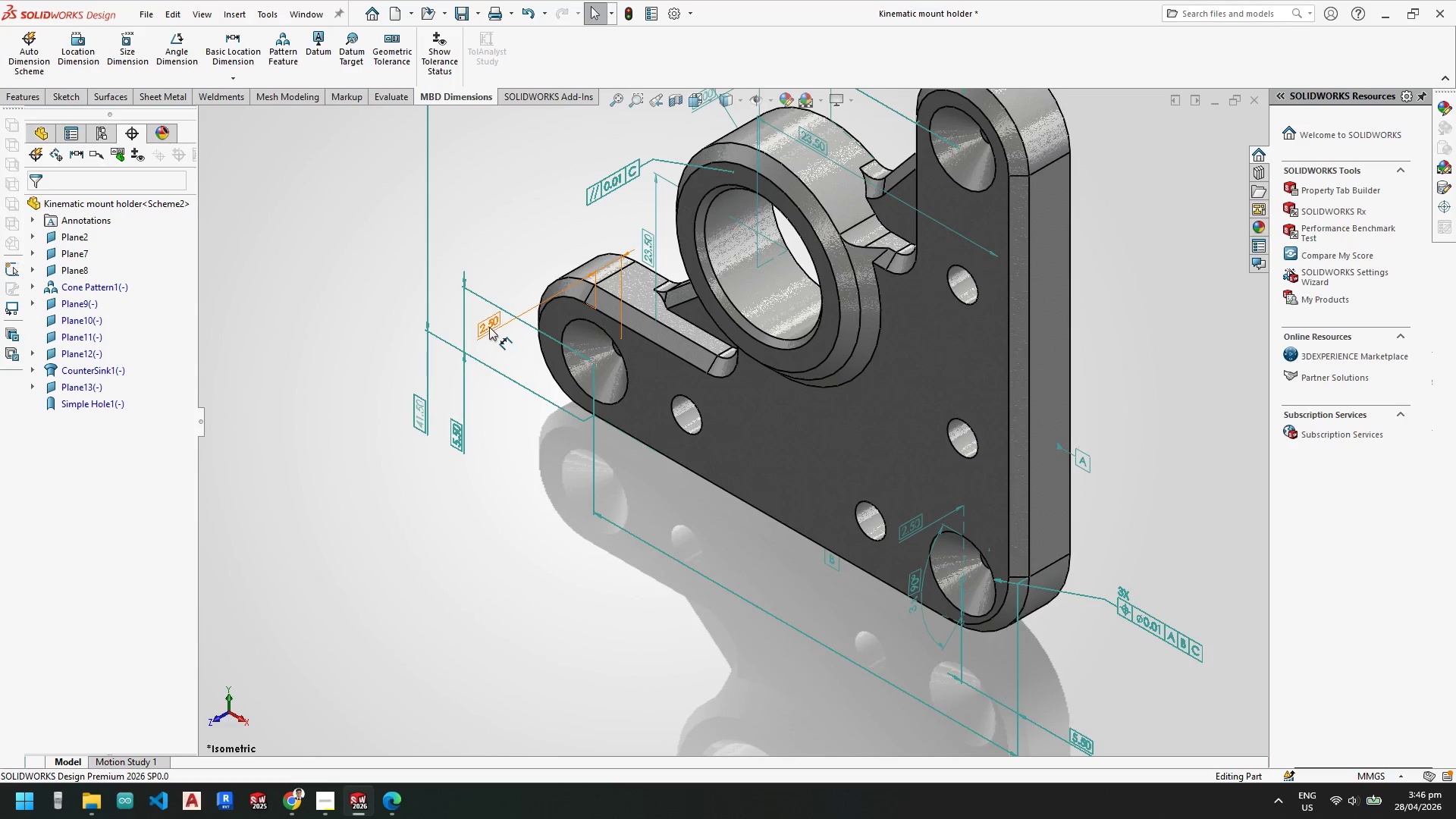 
left_click_drag(start_coordinate=[491, 322], to_coordinate=[528, 261])
 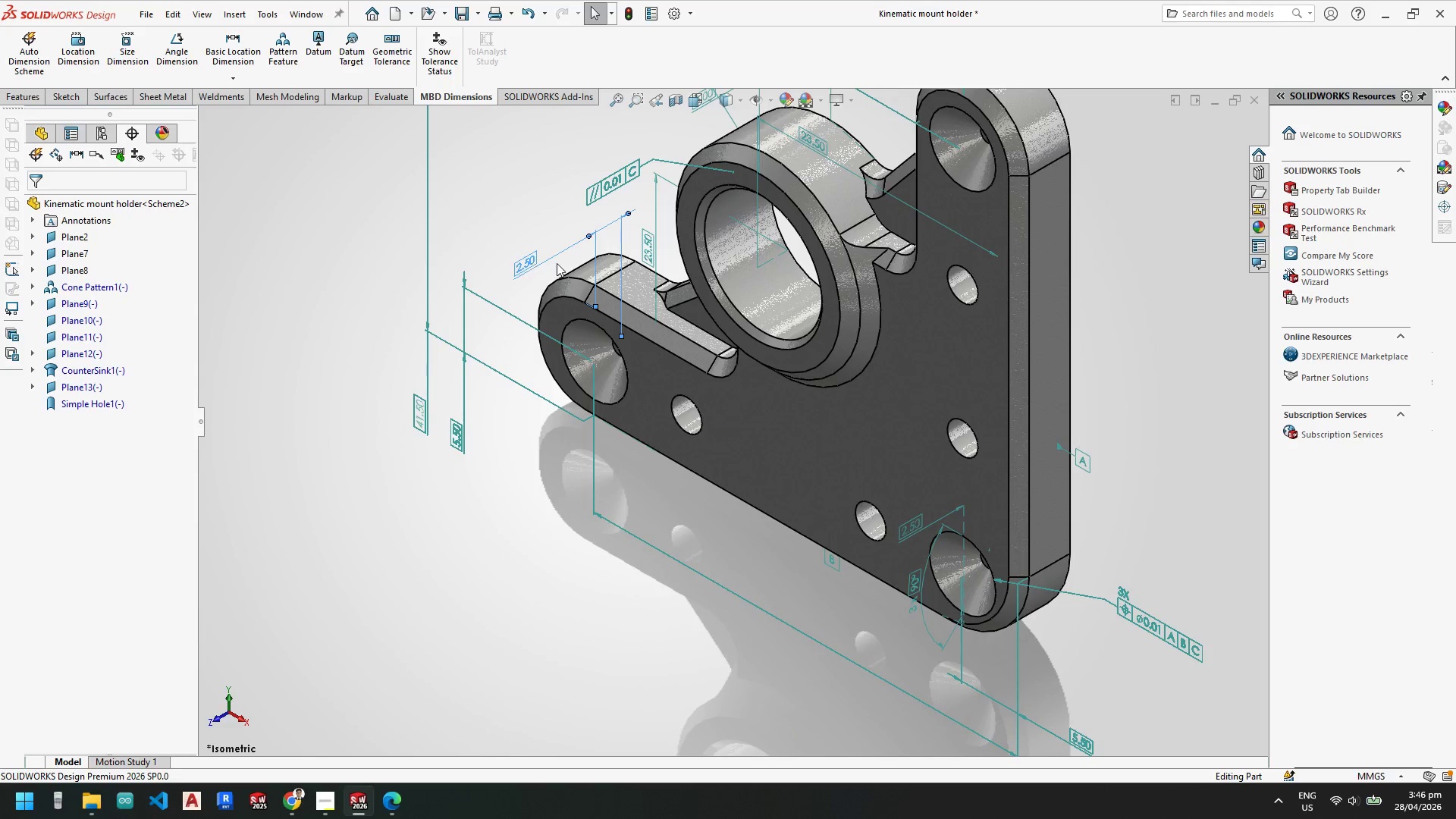 
key(Escape)
 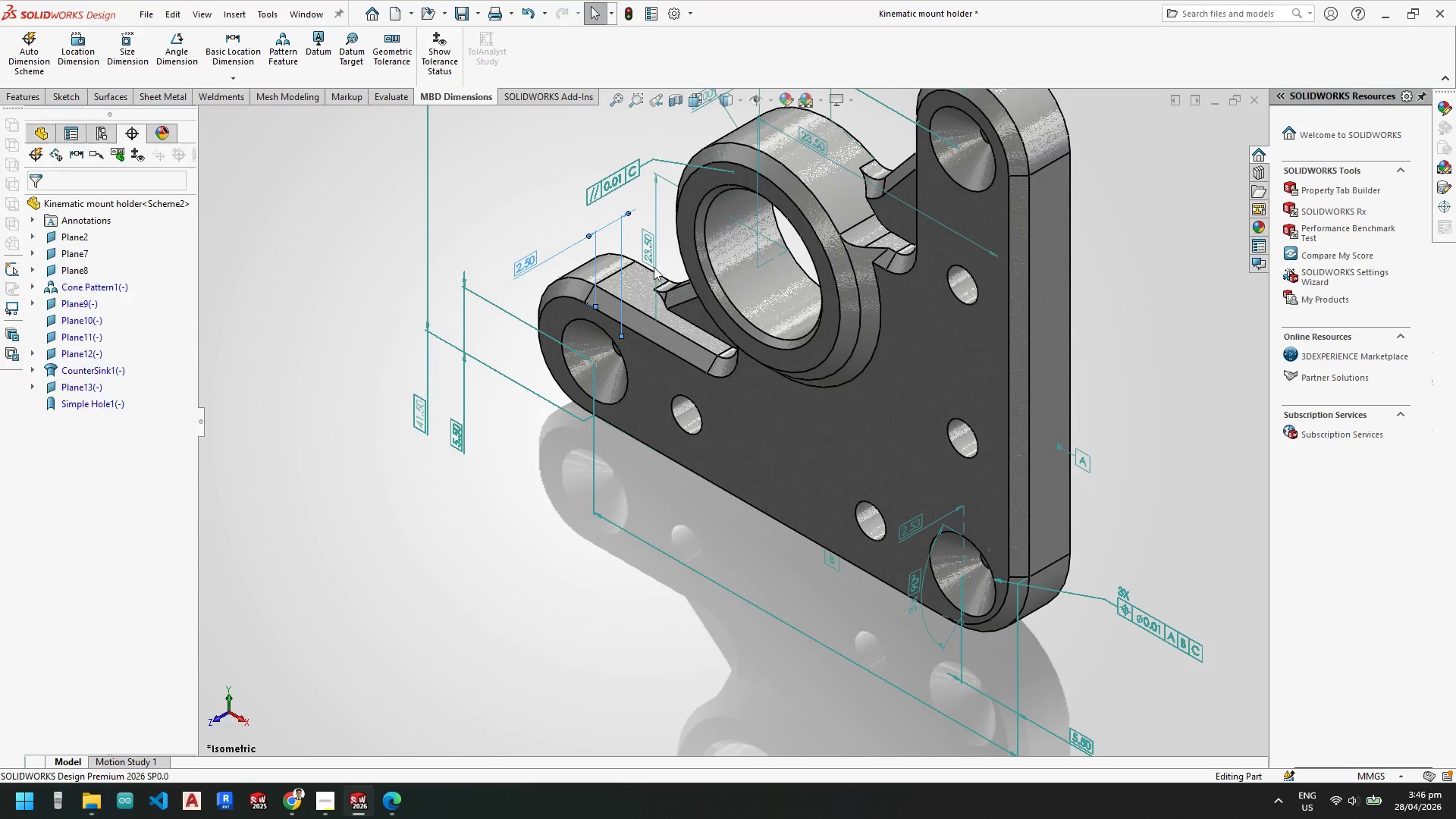 
key(Escape)
 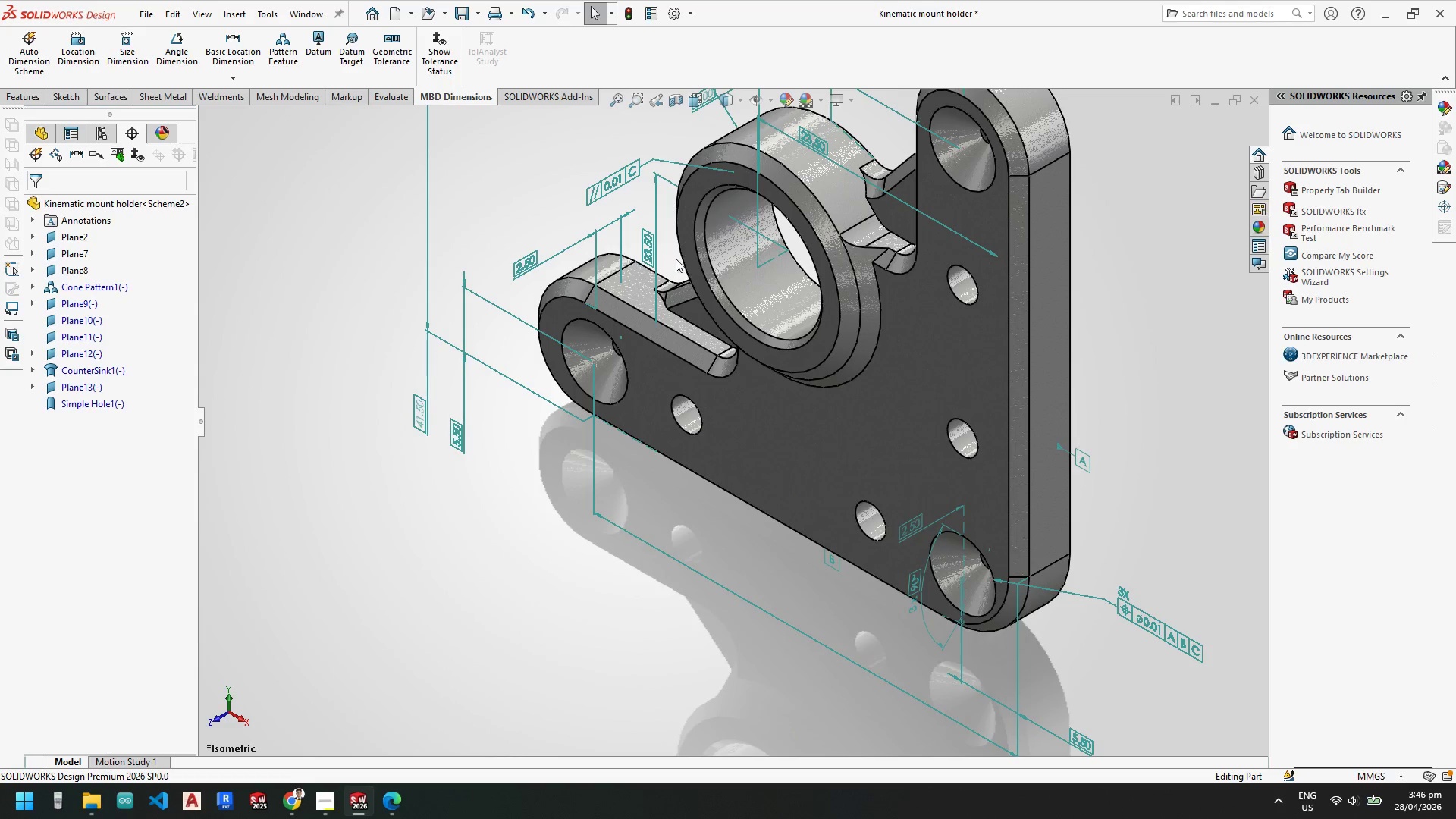 
key(Escape)
 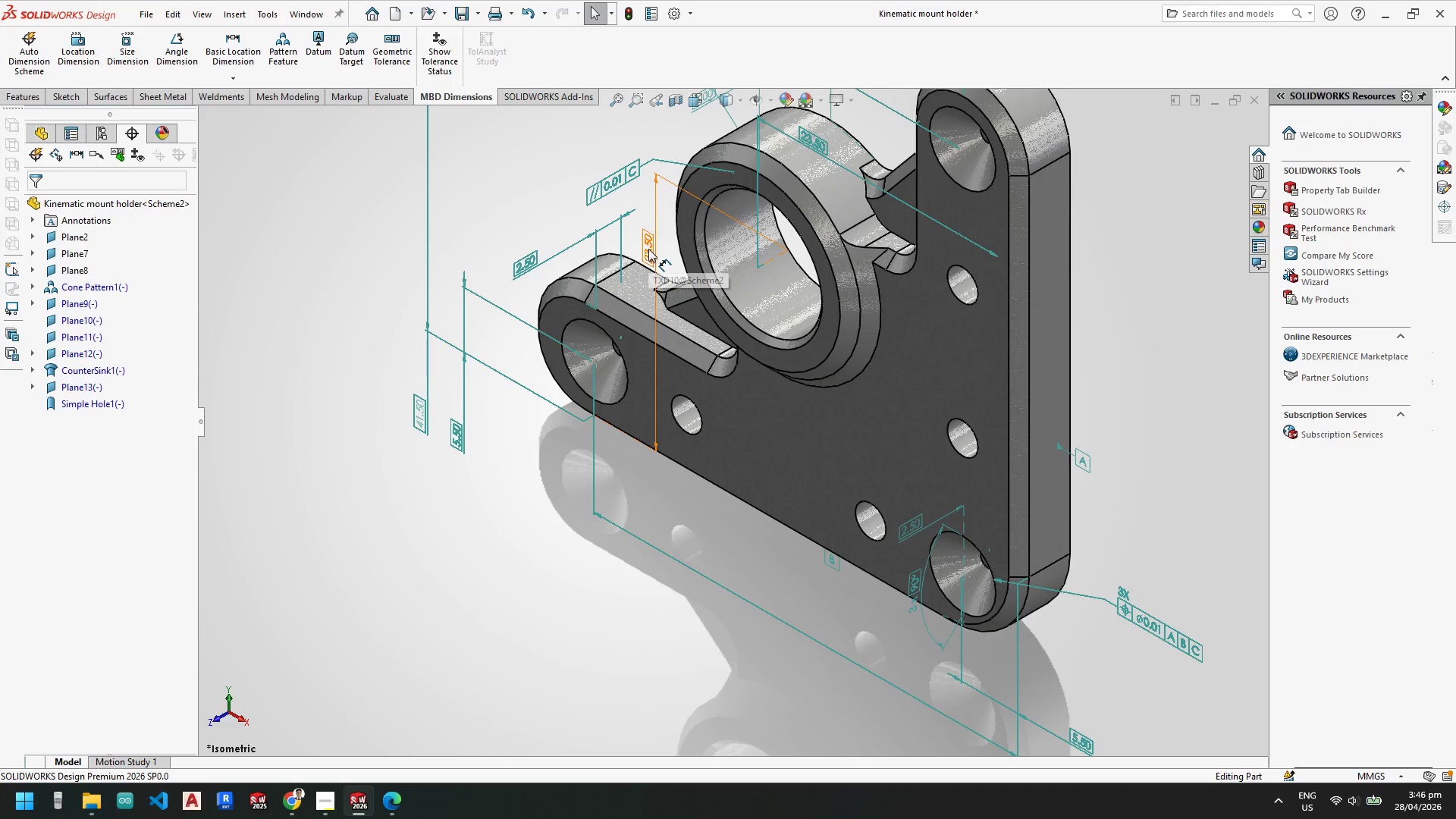 
scroll: coordinate [708, 350], scroll_direction: up, amount: 6.0
 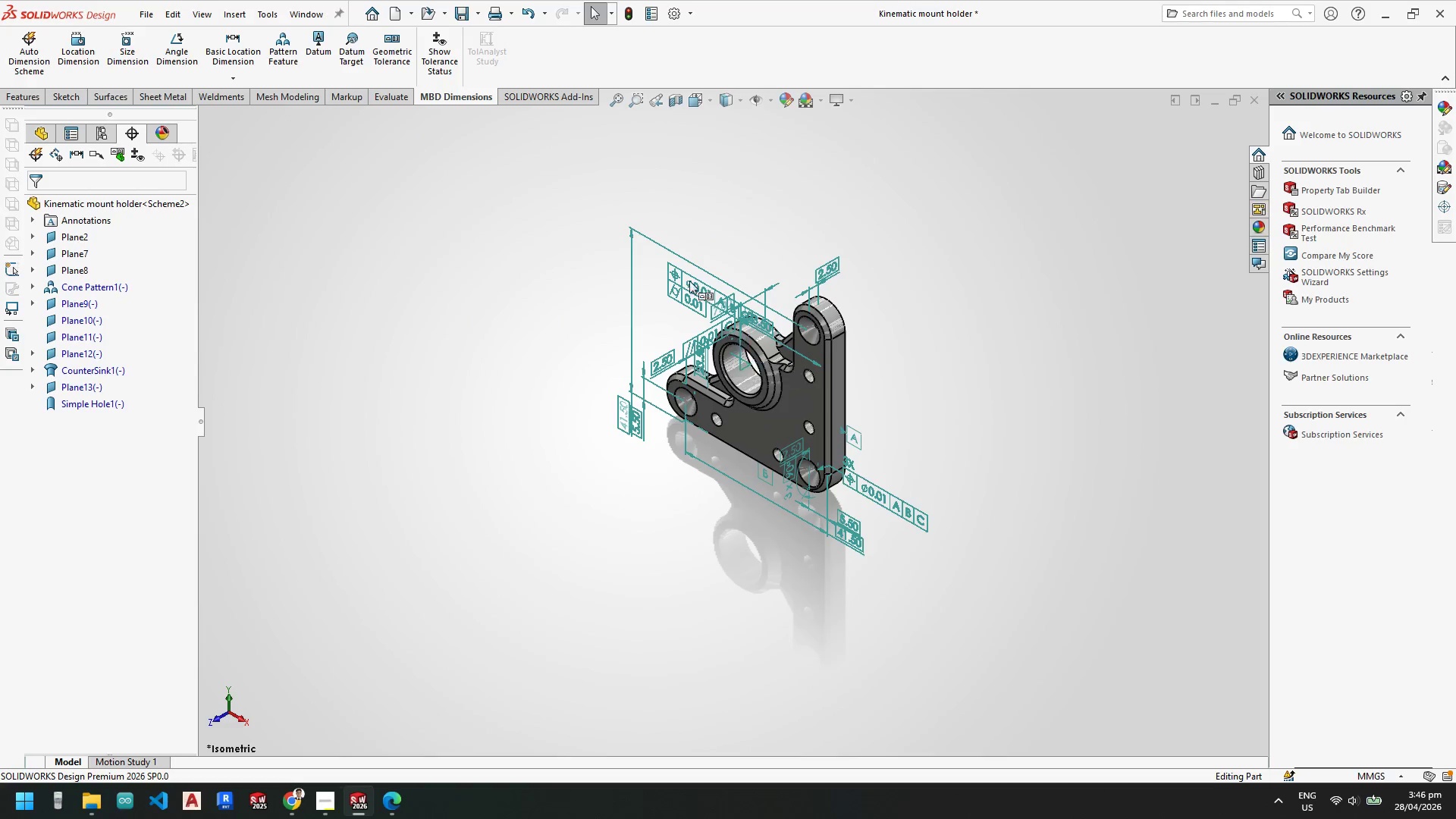 
scroll: coordinate [701, 284], scroll_direction: down, amount: 4.0
 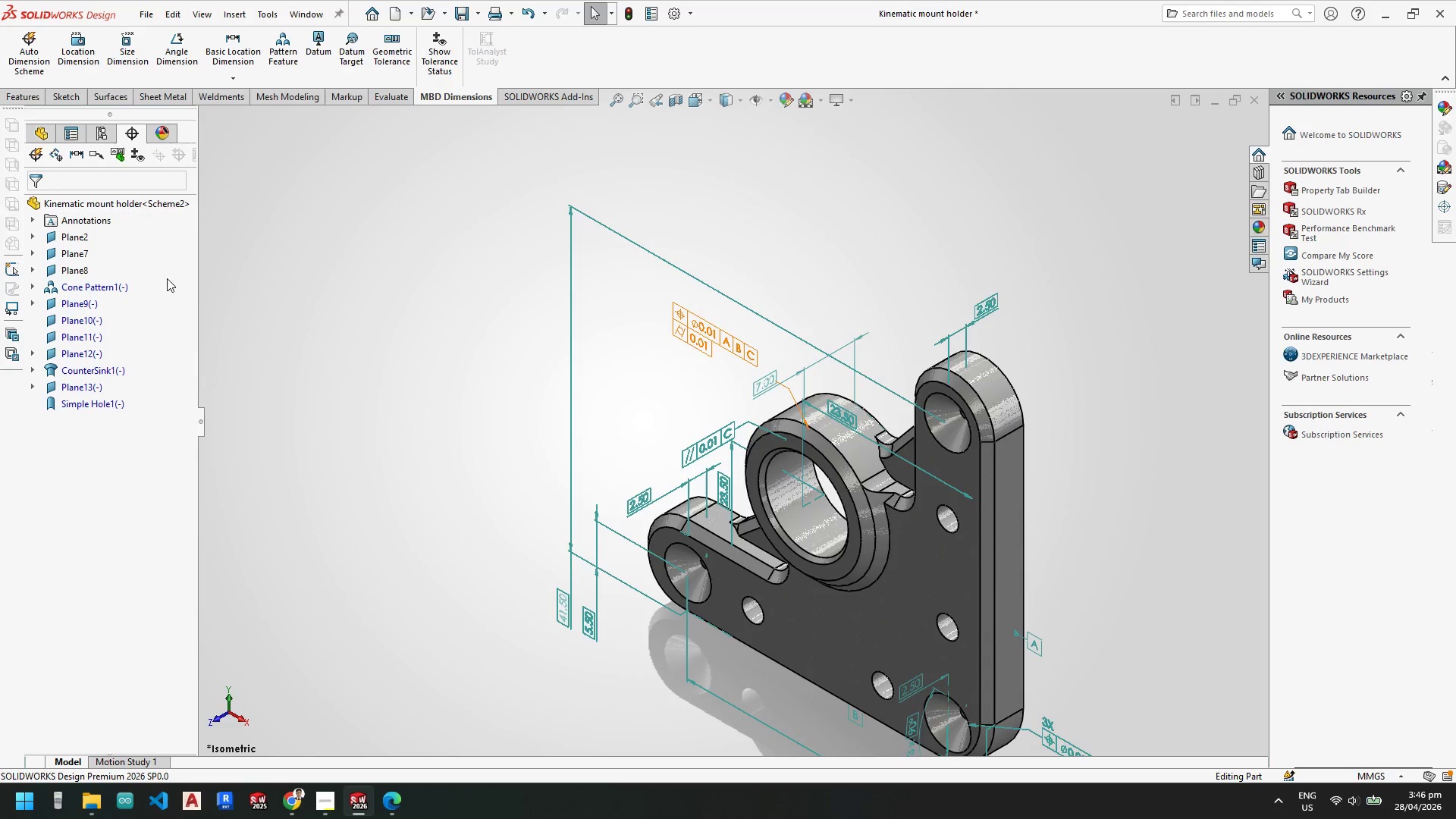 
key(Escape)
 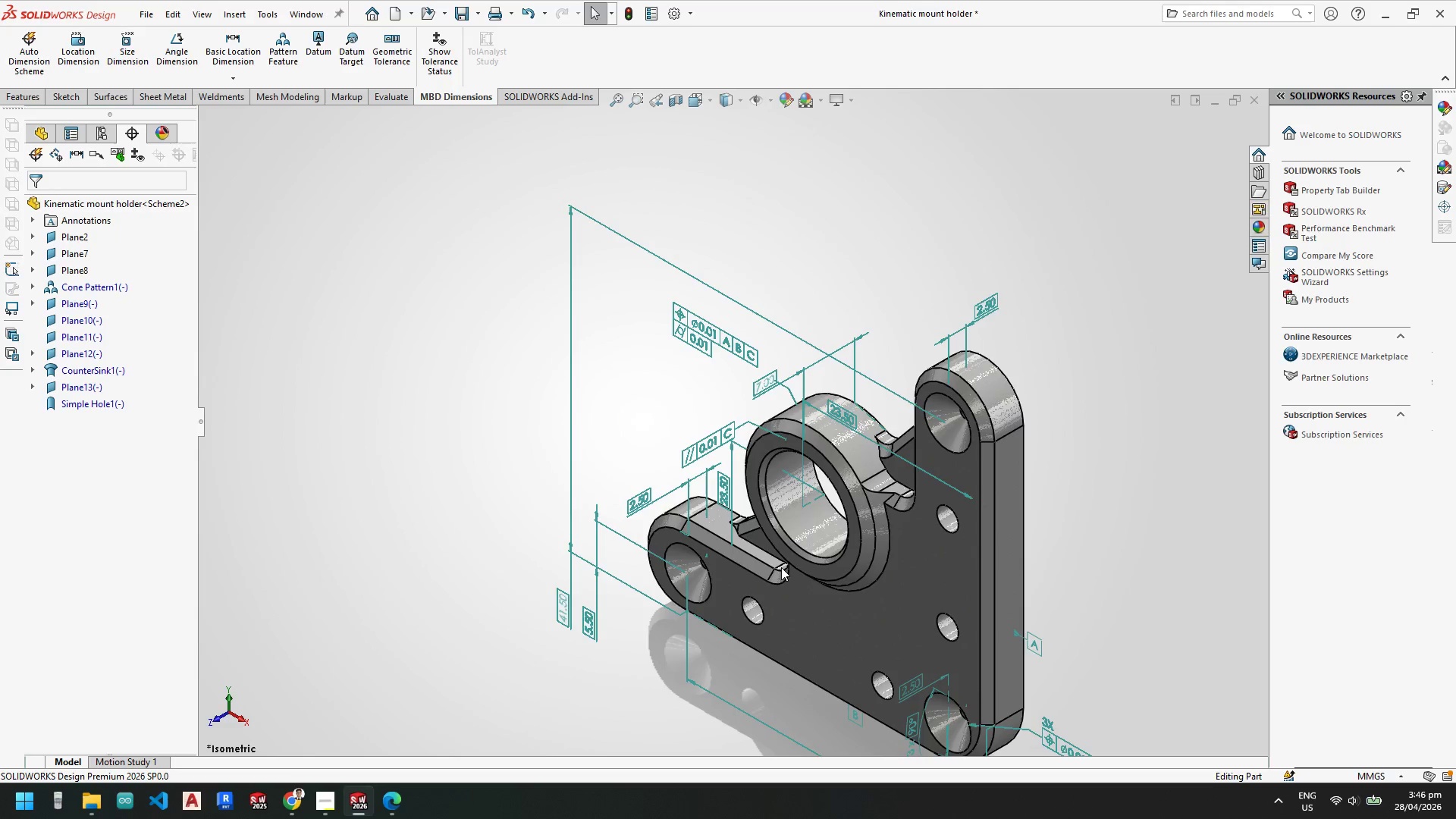 
key(Space)
 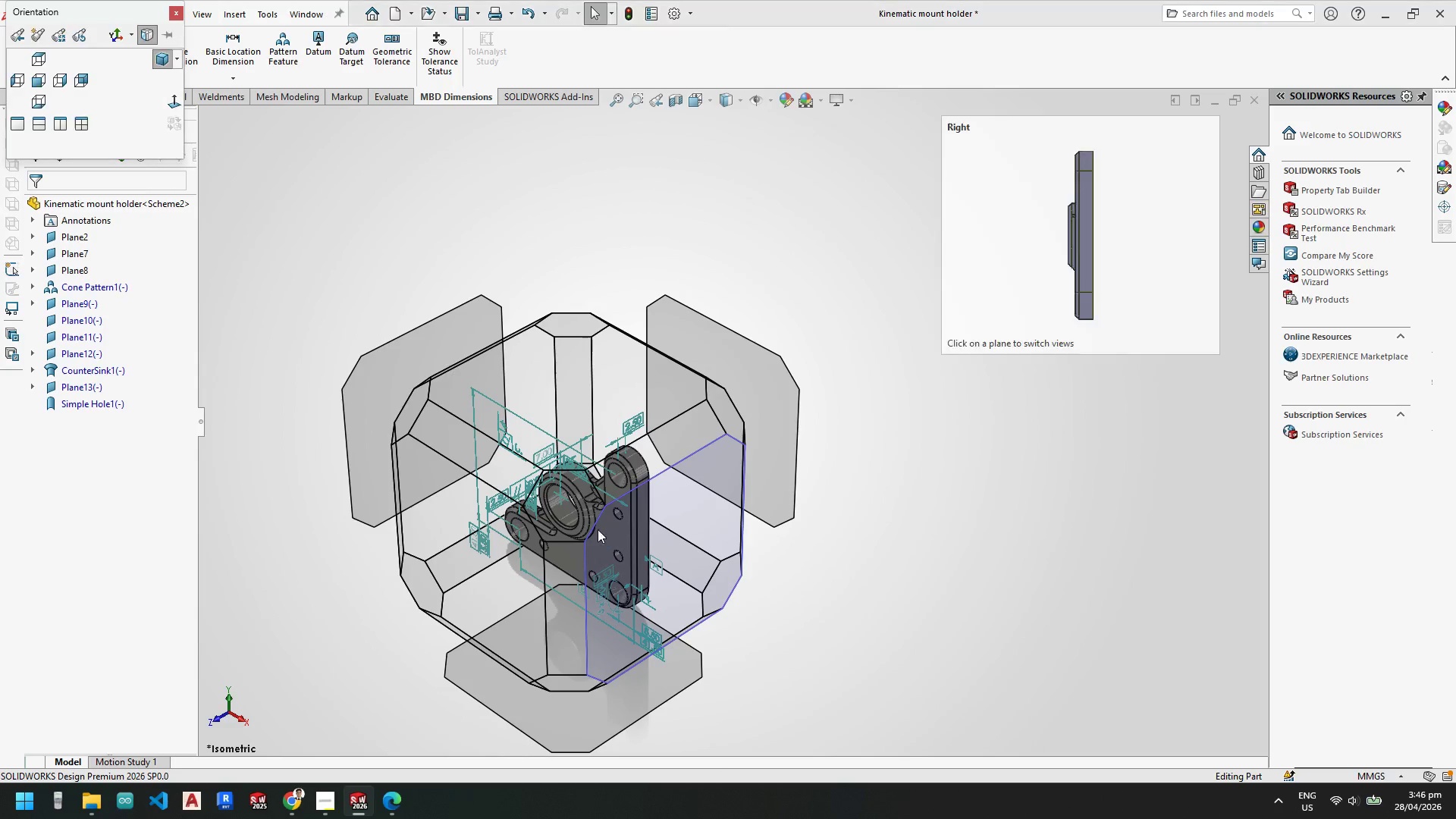 
scroll: coordinate [1018, 637], scroll_direction: up, amount: 5.0
 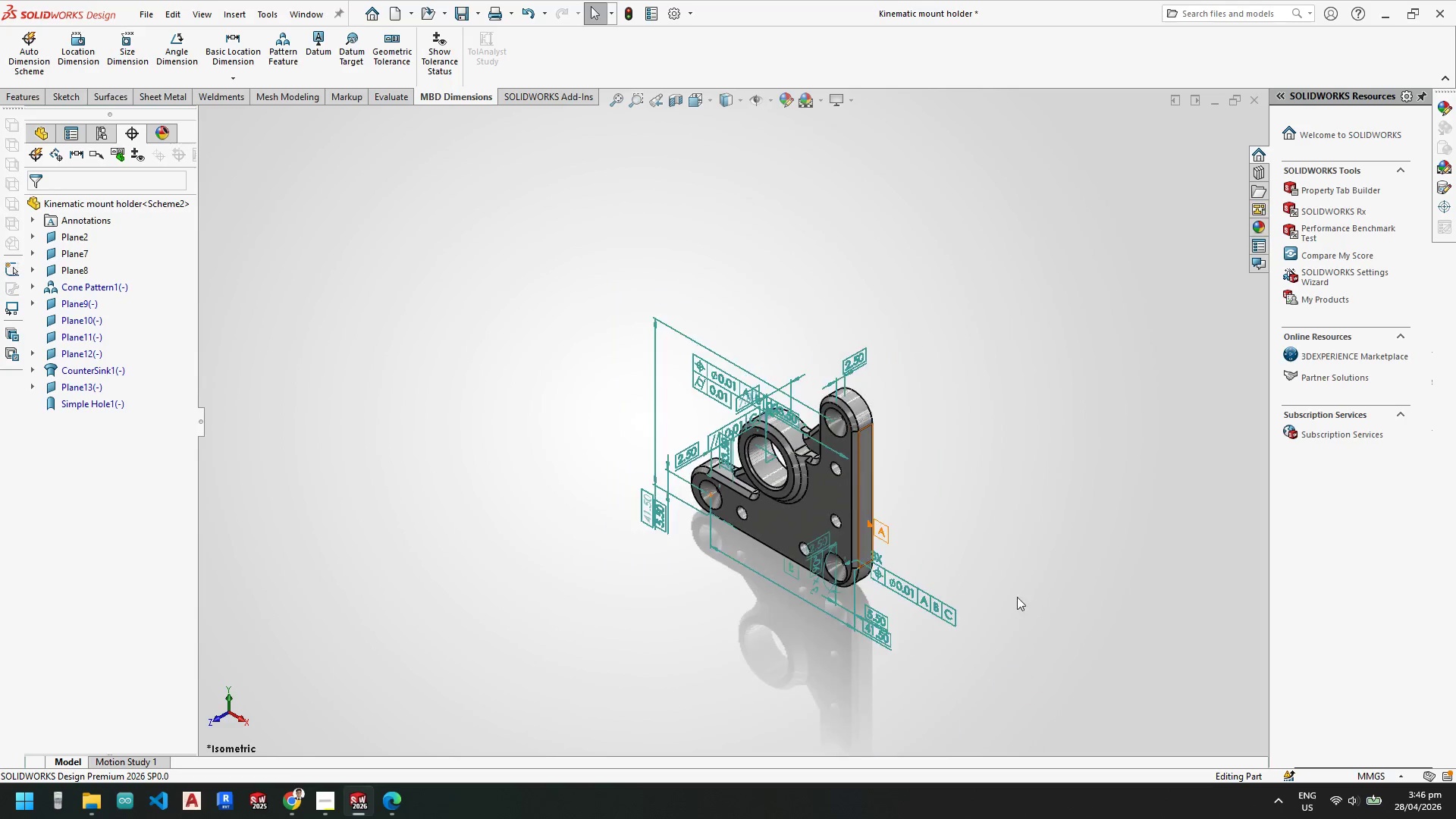 
left_click([579, 505])
 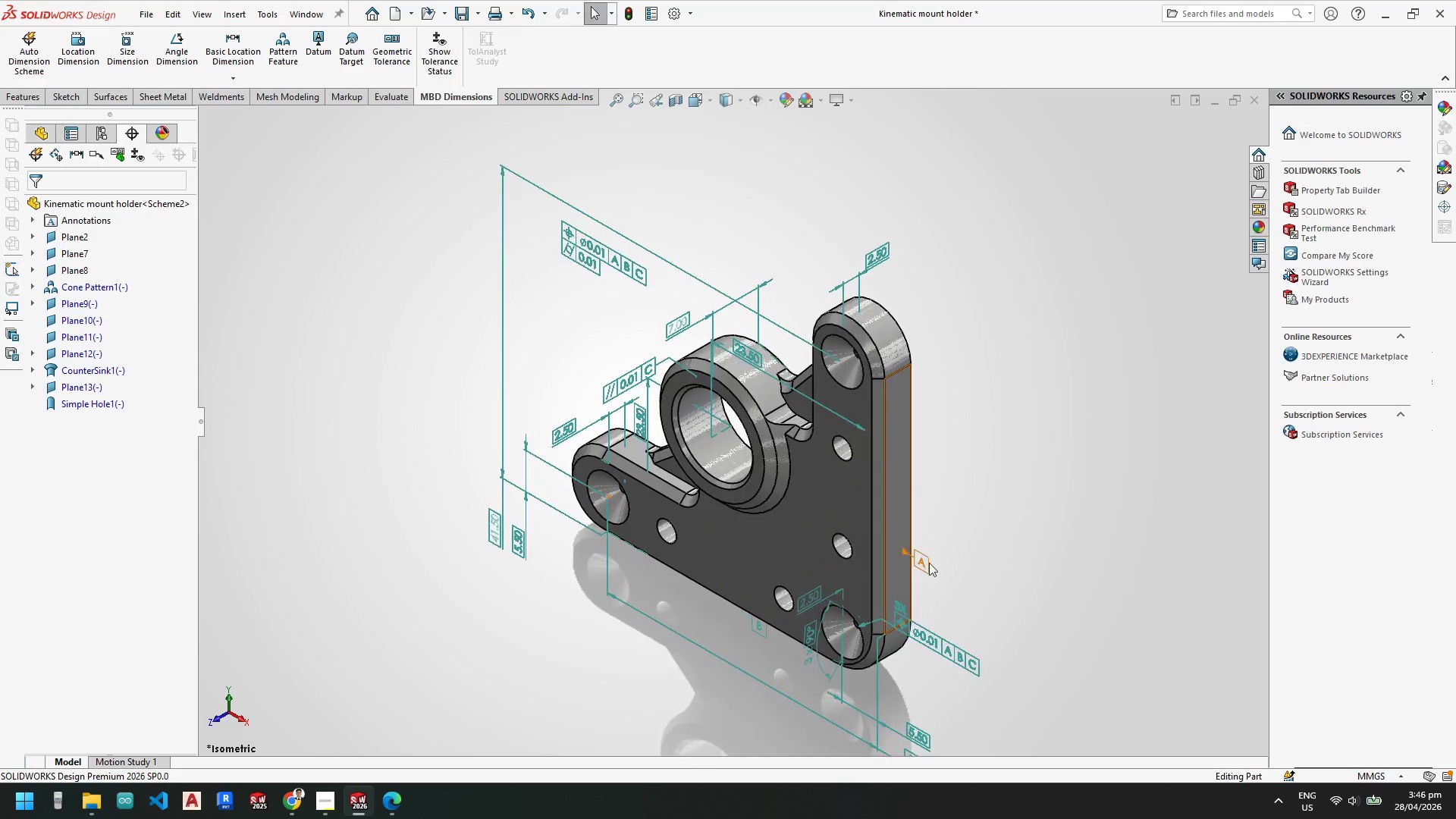 
key(Control+S)
 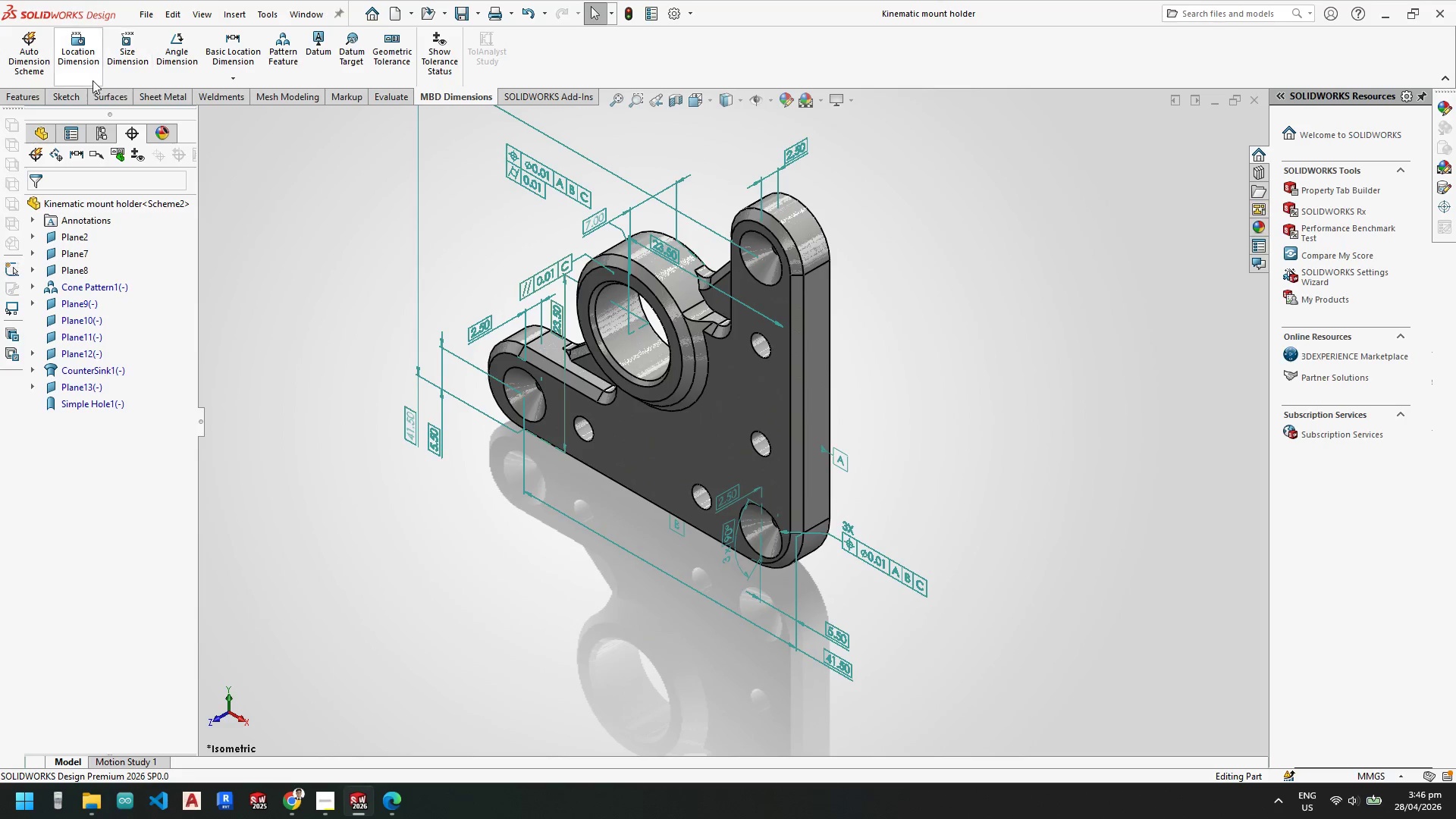 
scroll: coordinate [878, 605], scroll_direction: none, amount: 0.0
 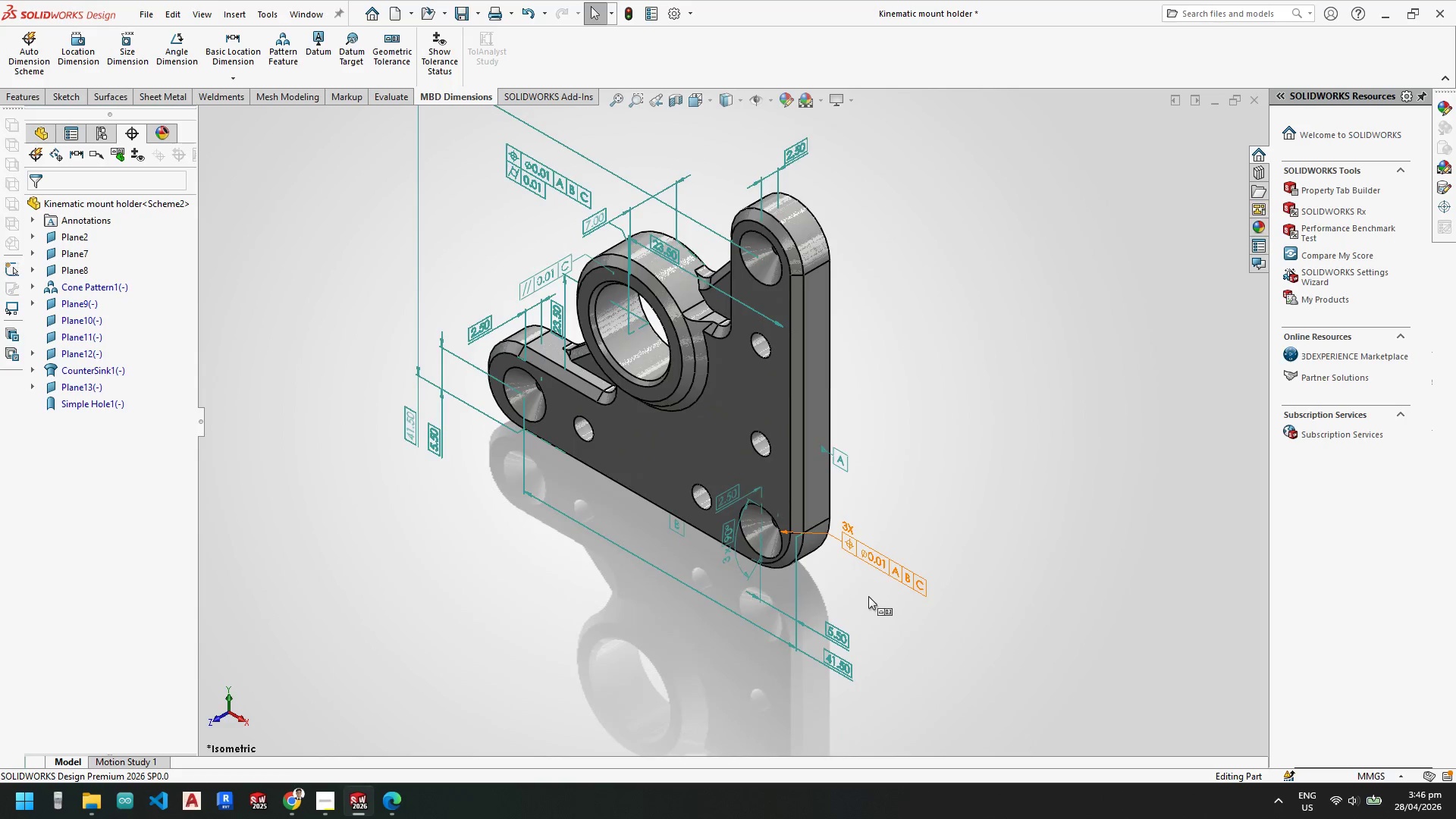 
mouse_move([61, 67])
 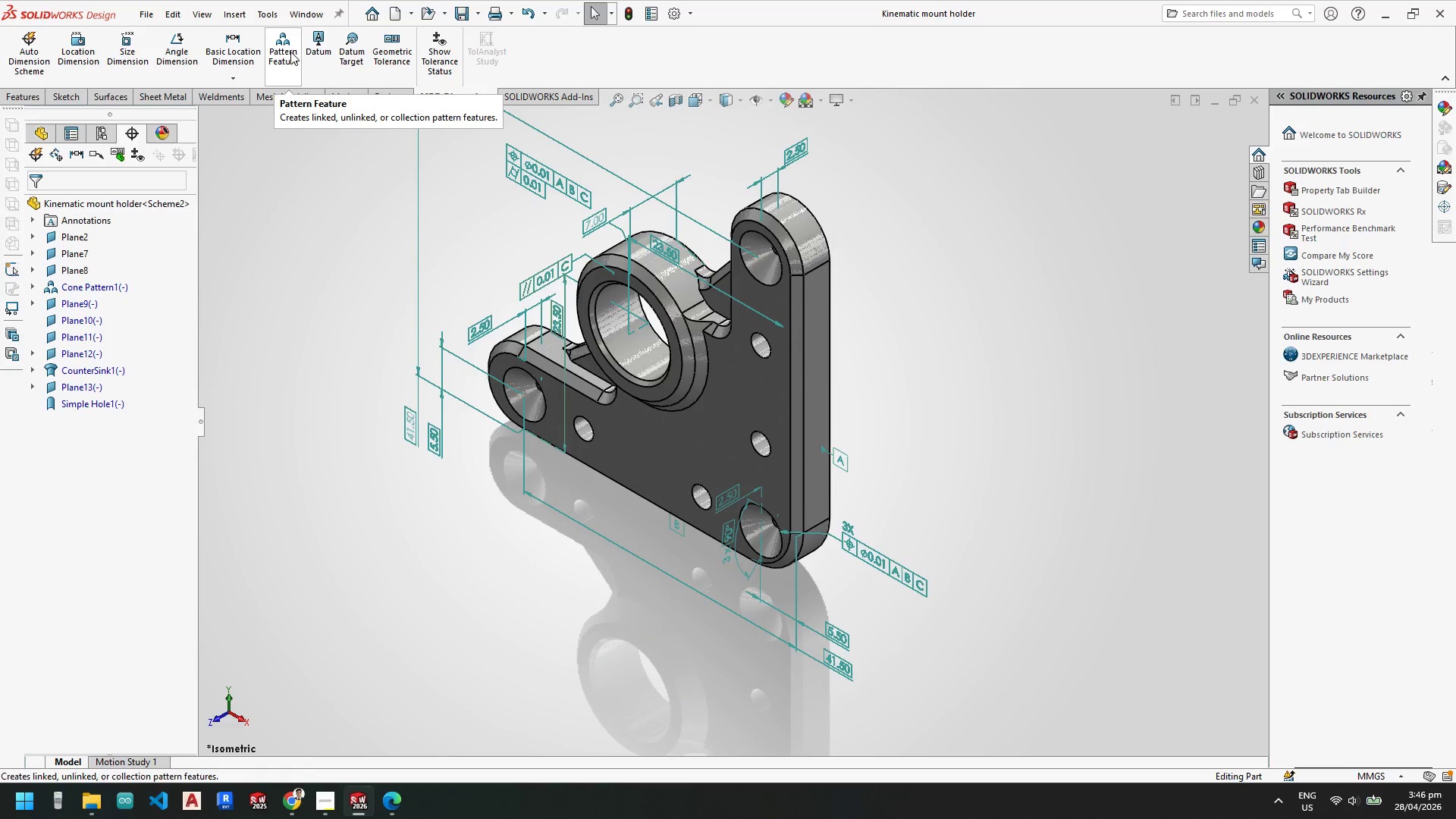 
wait(7.12)
 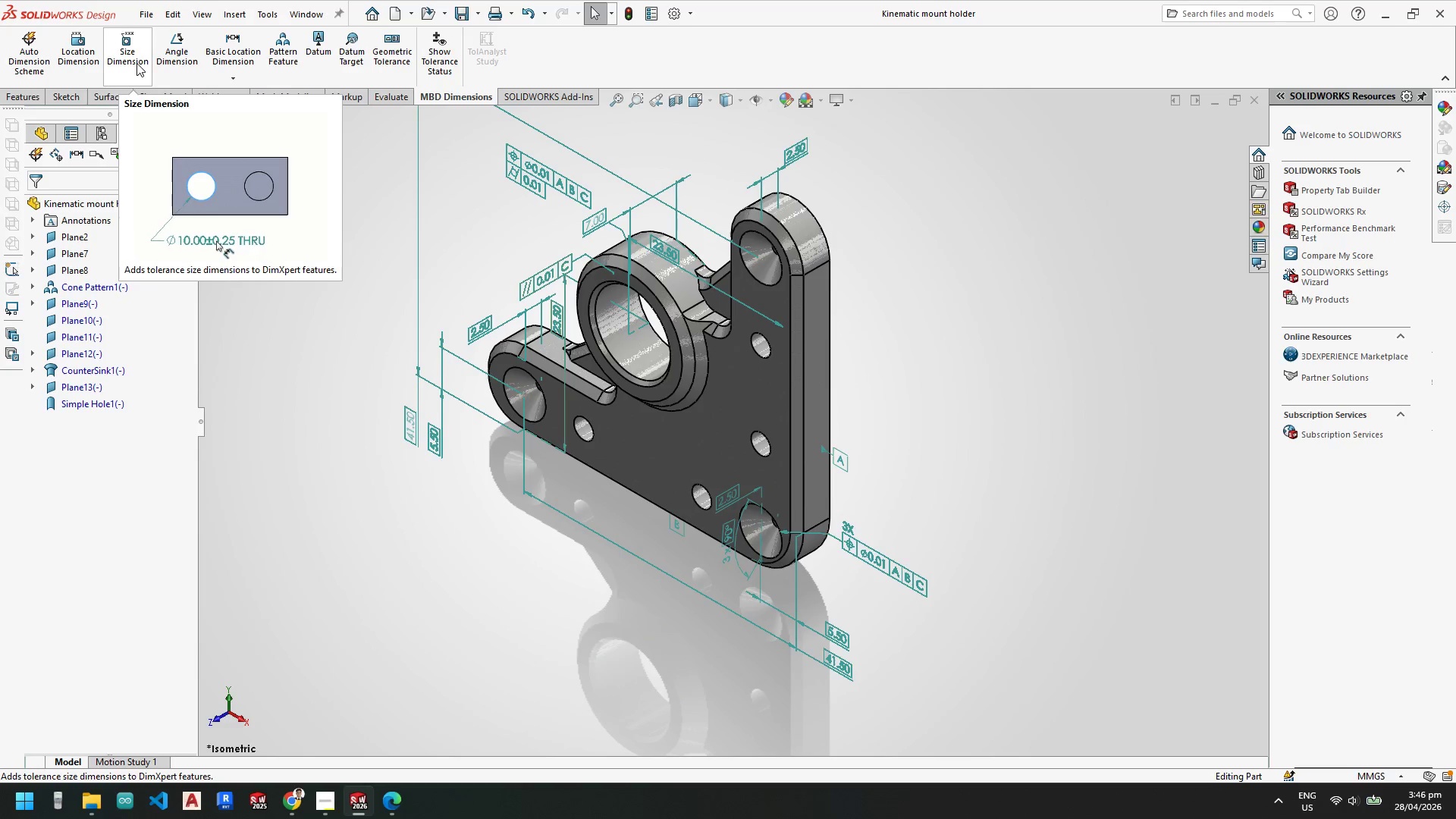 
mouse_move([416, 72])
 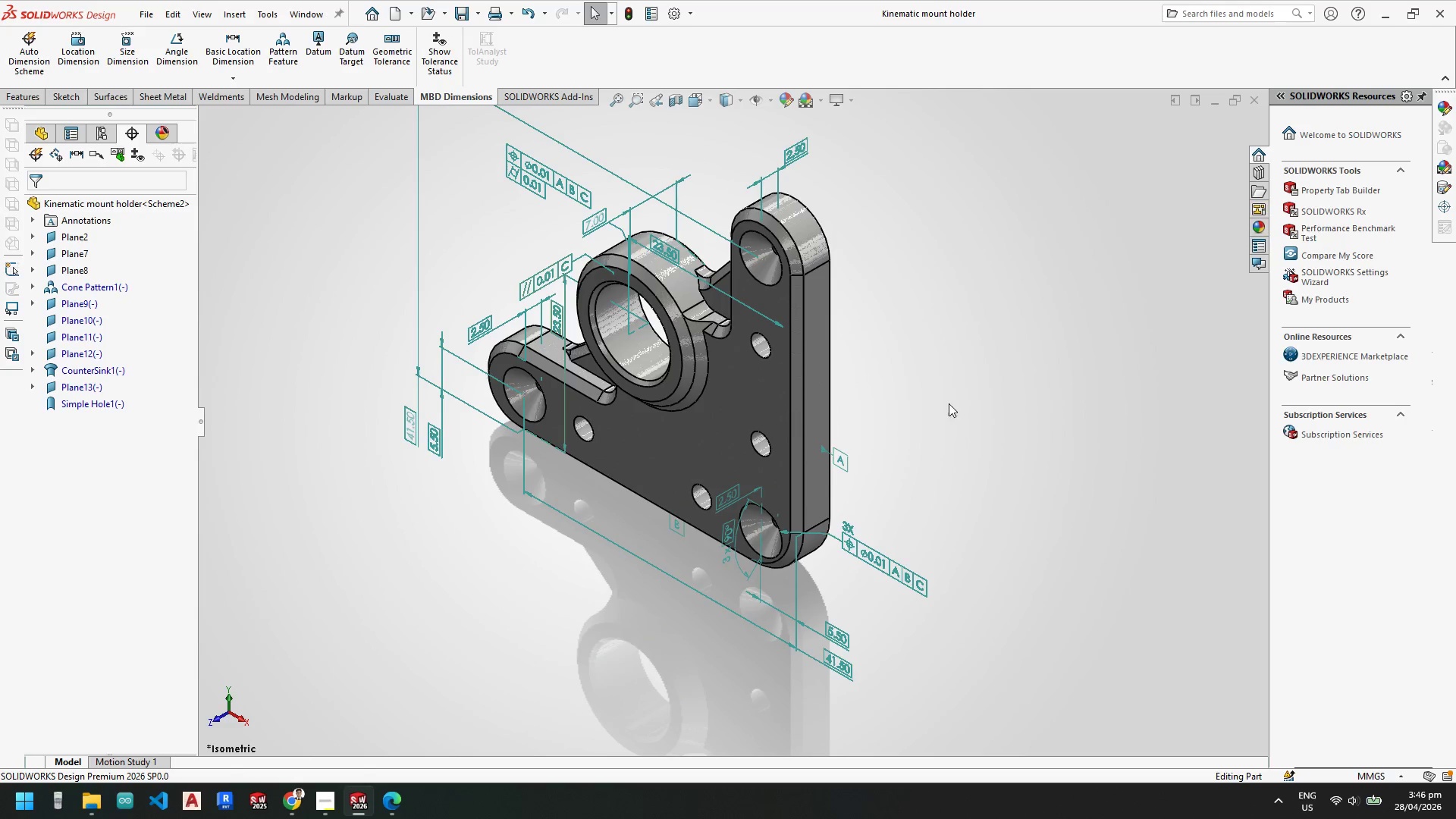 
scroll: coordinate [764, 516], scroll_direction: down, amount: 1.0
 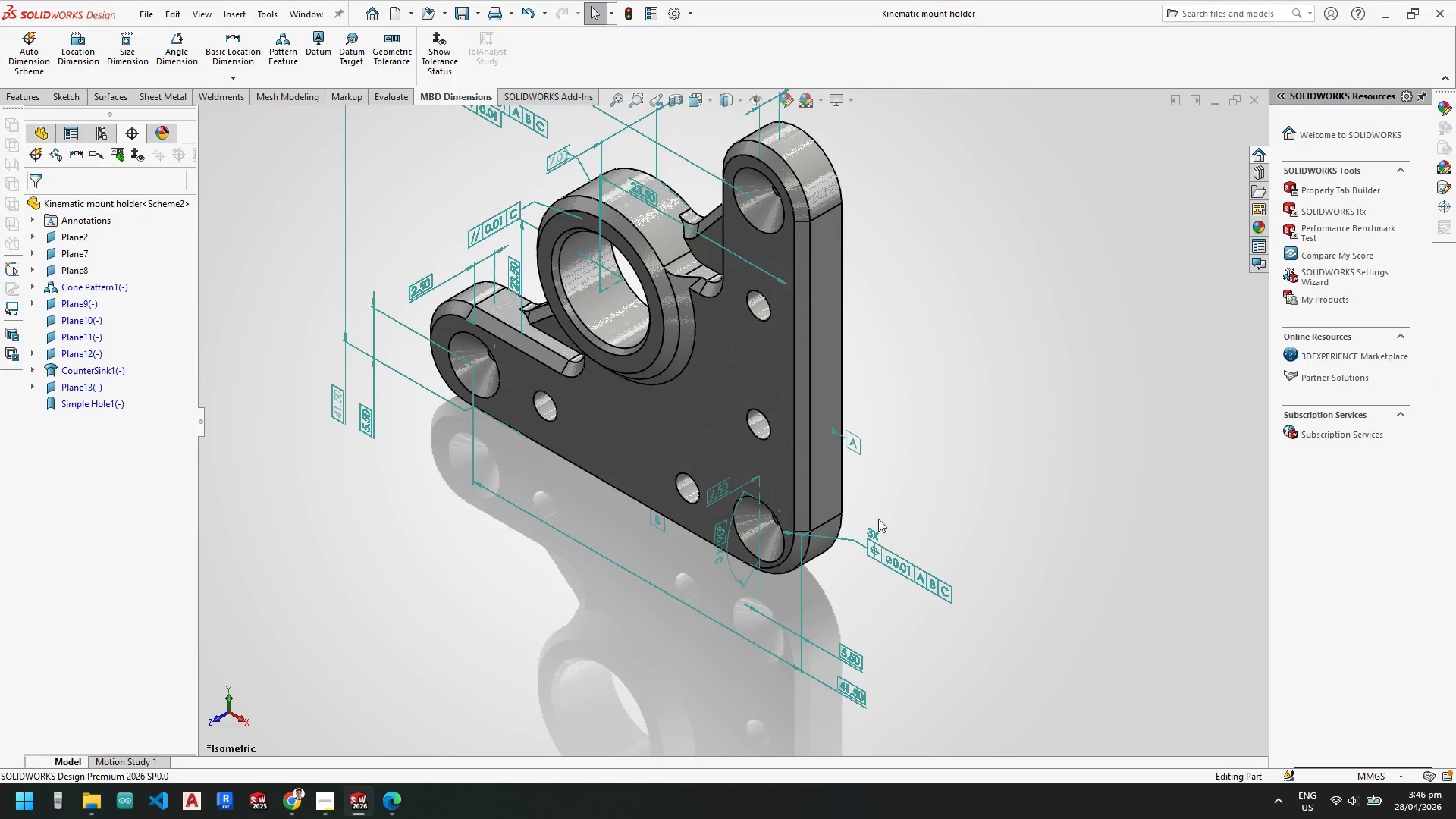 
scroll: coordinate [686, 231], scroll_direction: up, amount: 2.0
 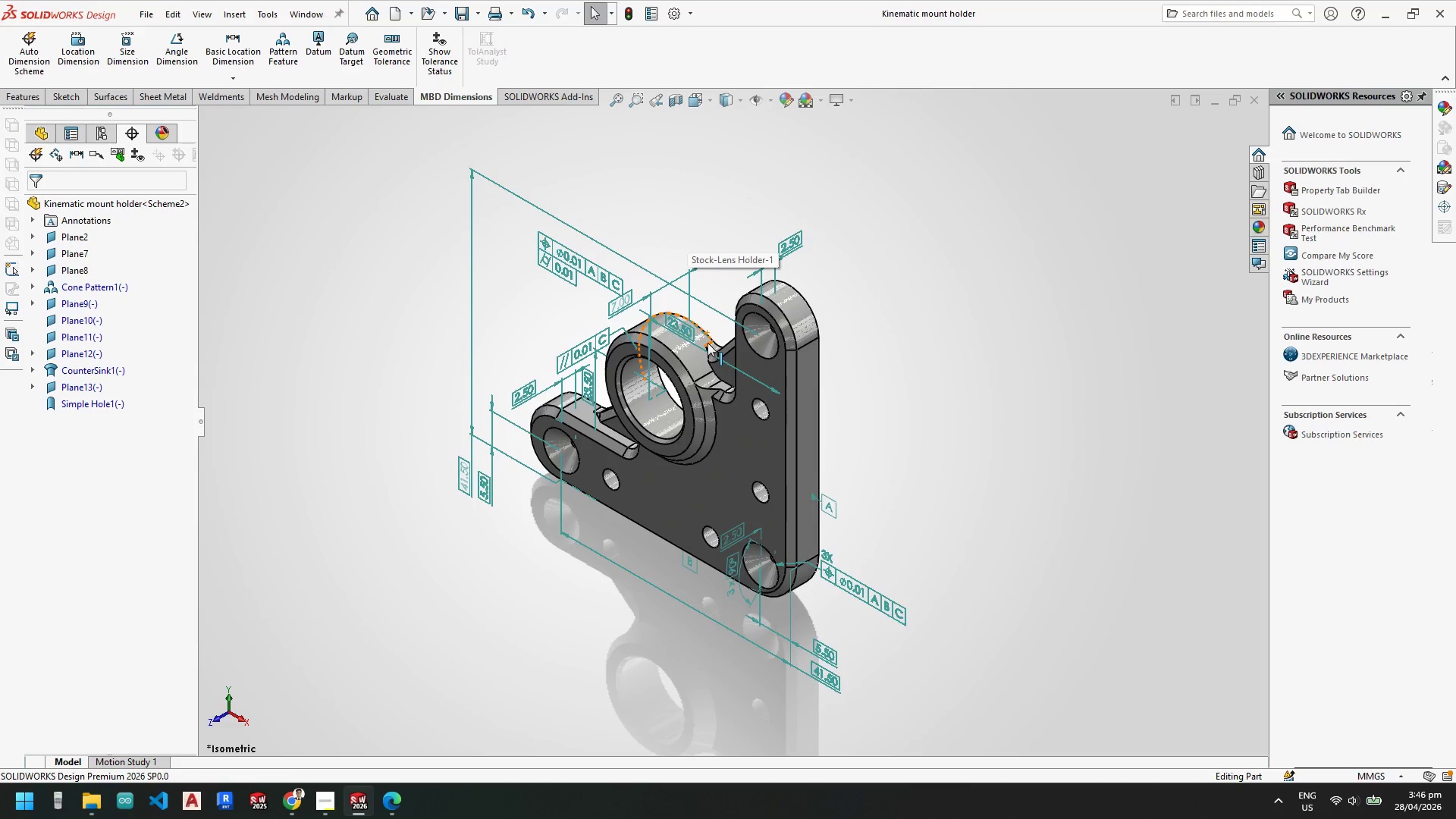 
scroll: coordinate [708, 343], scroll_direction: down, amount: 1.0
 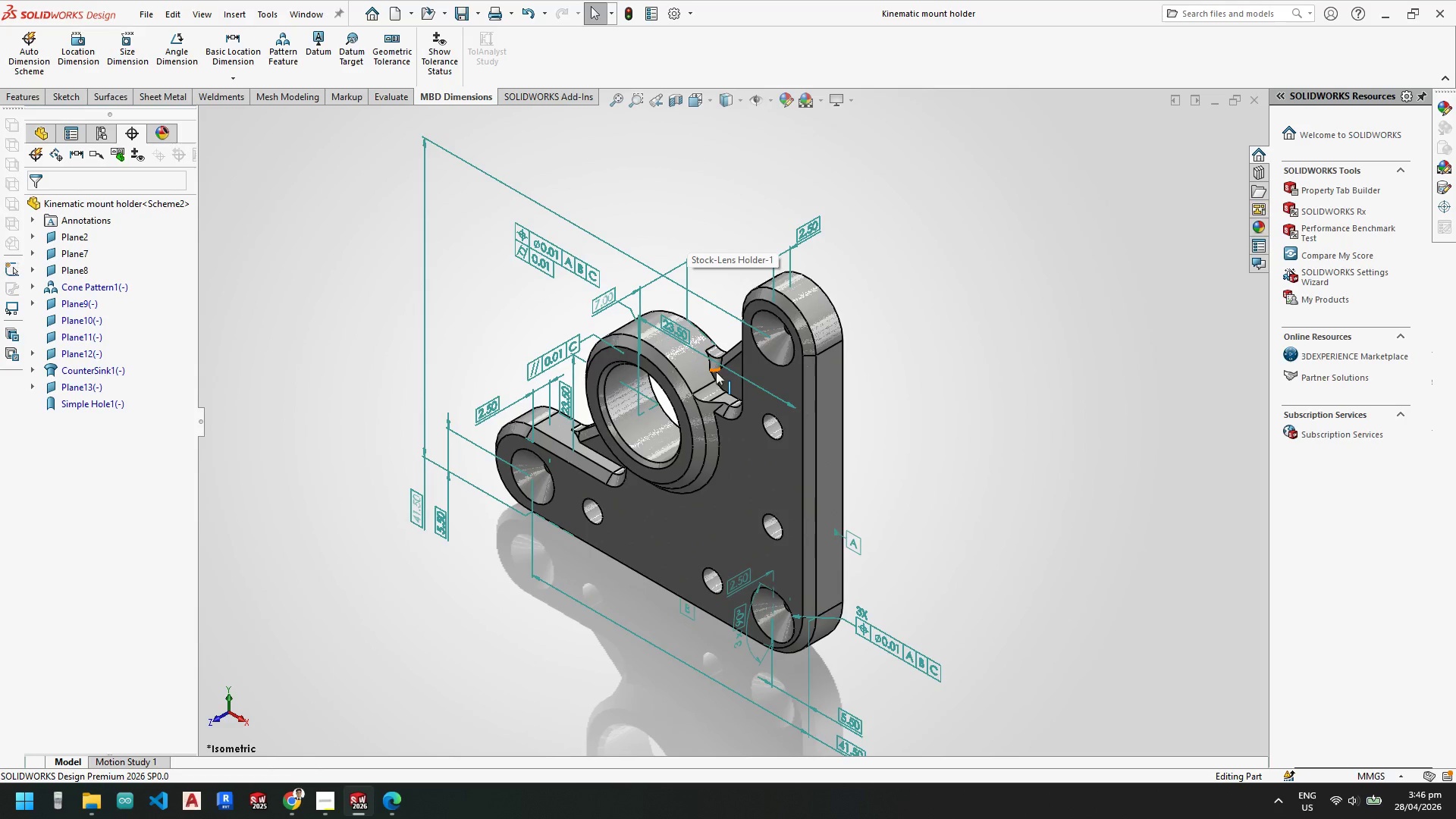 
scroll: coordinate [717, 501], scroll_direction: none, amount: 0.0
 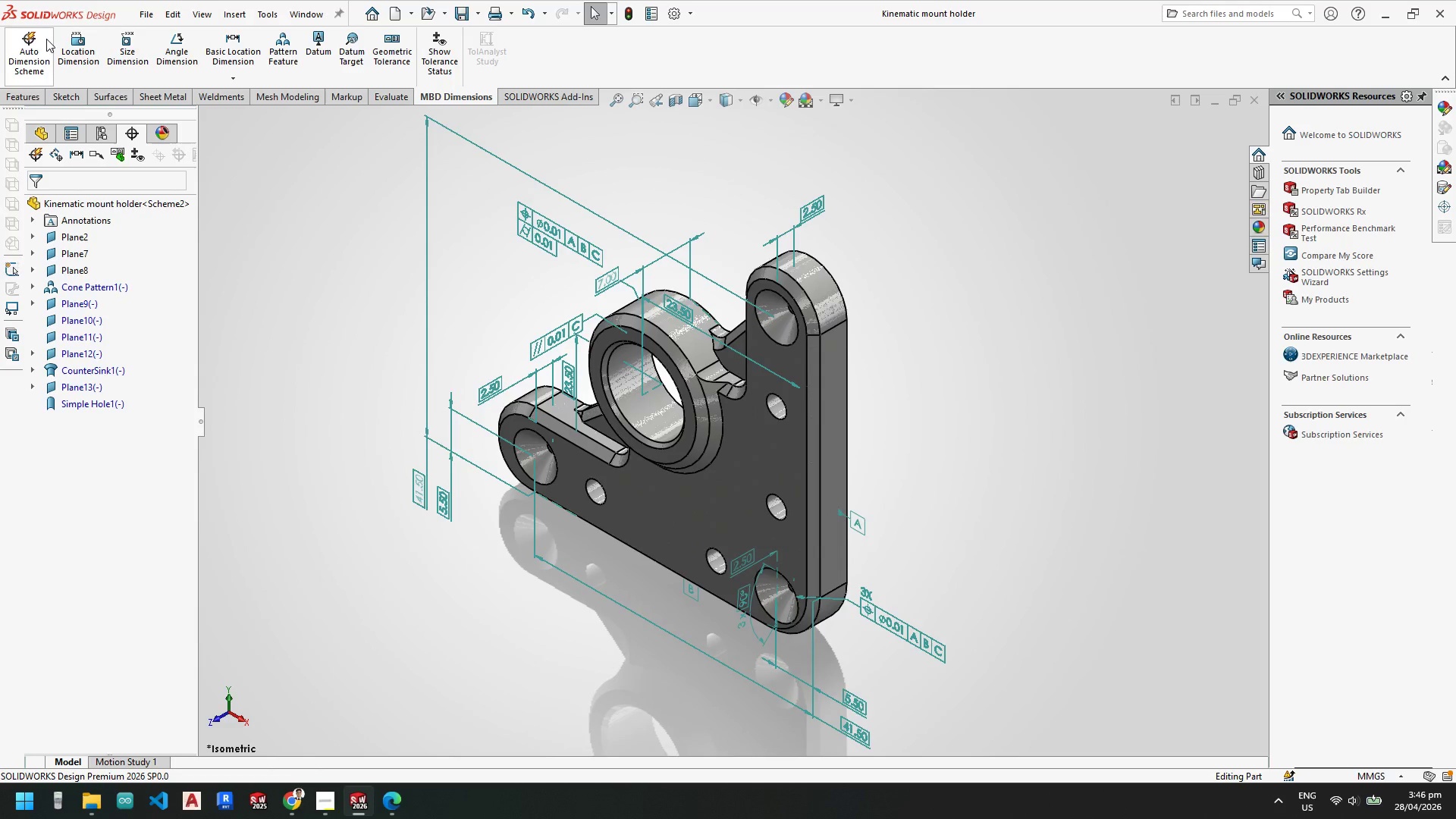 
left_click([17, 47])
 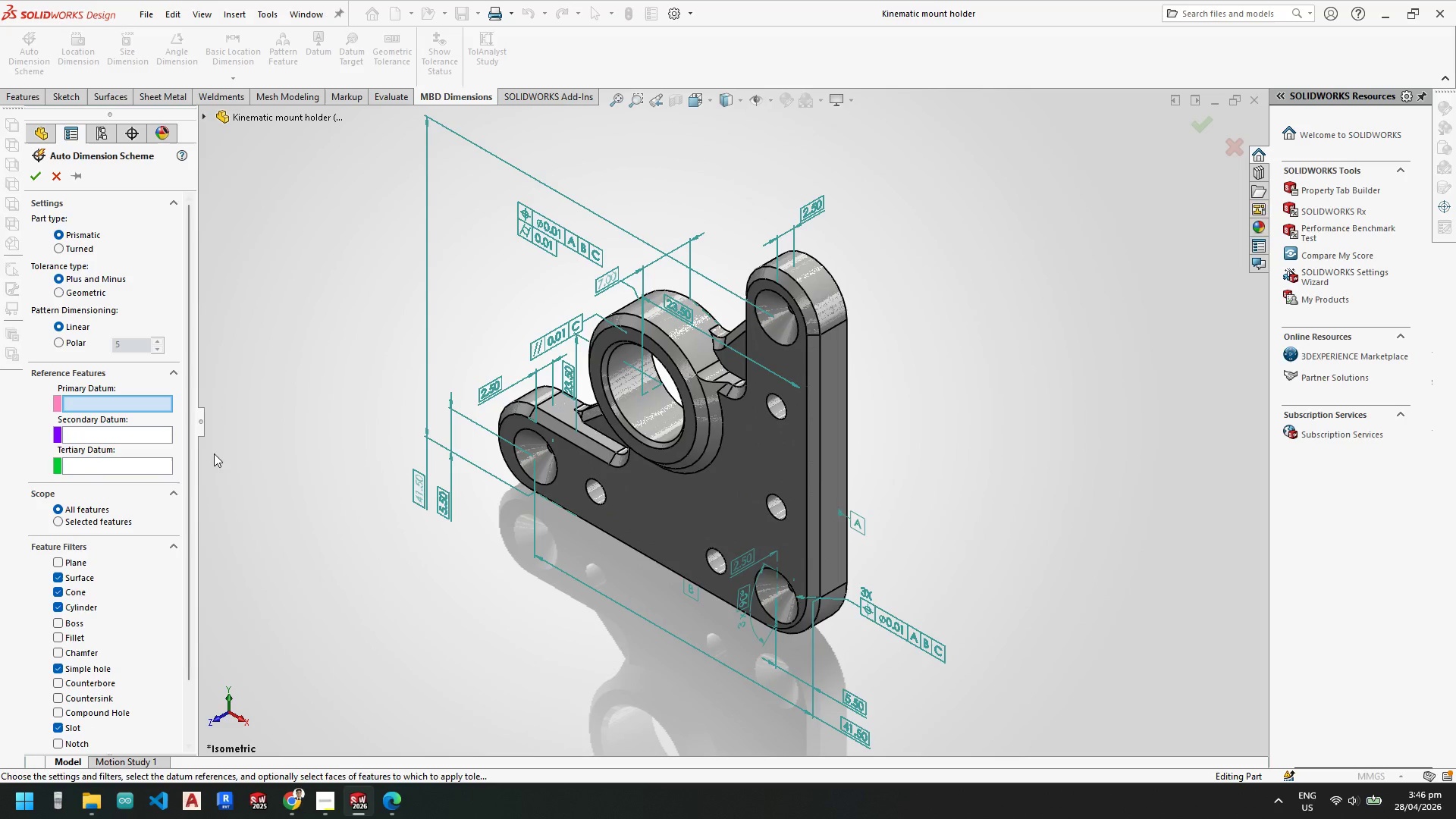 
wait(6.92)
 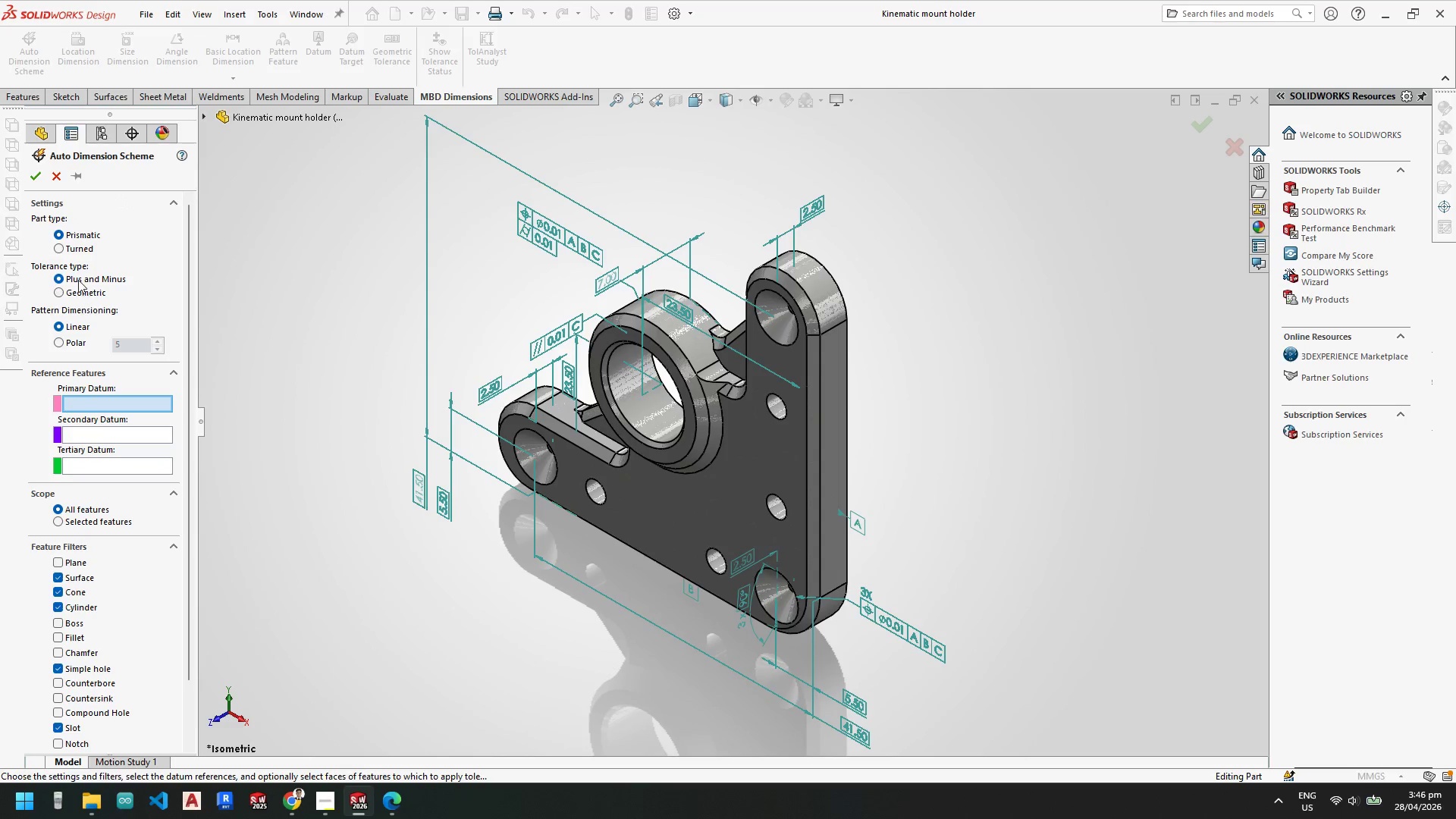 
left_click_drag(start_coordinate=[187, 537], to_coordinate=[193, 522])
 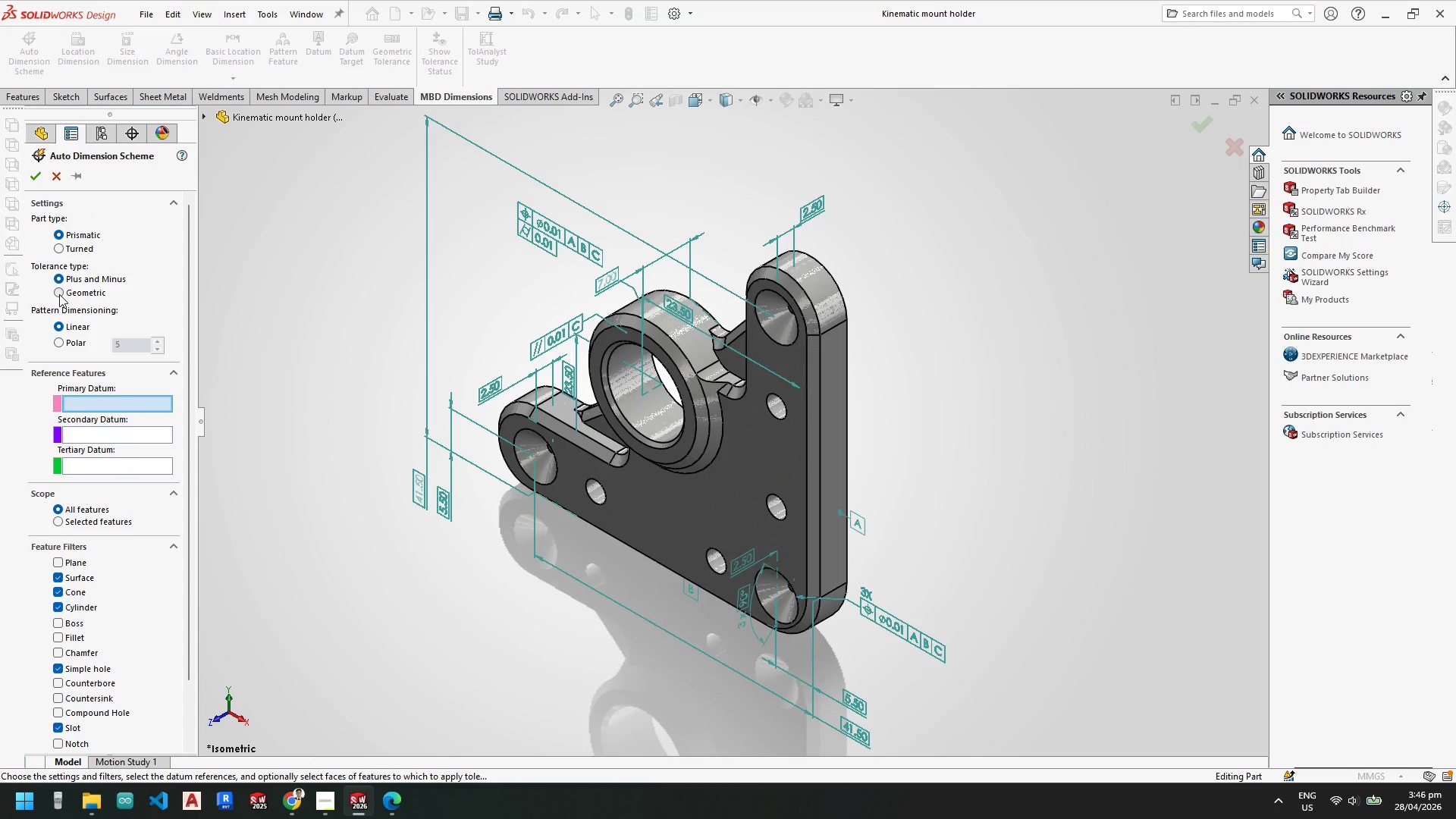 
left_click([59, 294])
 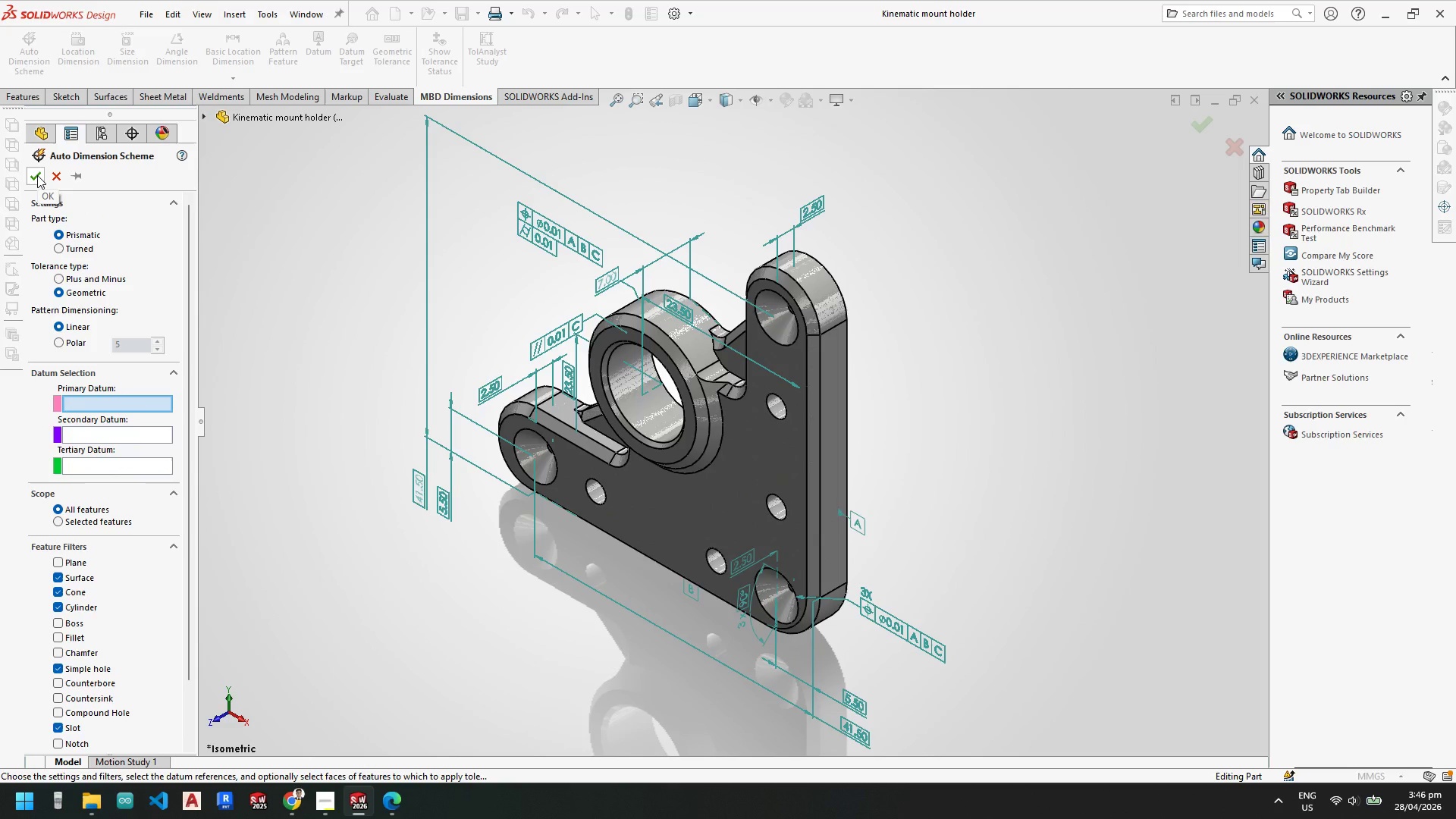 
left_click([37, 175])
 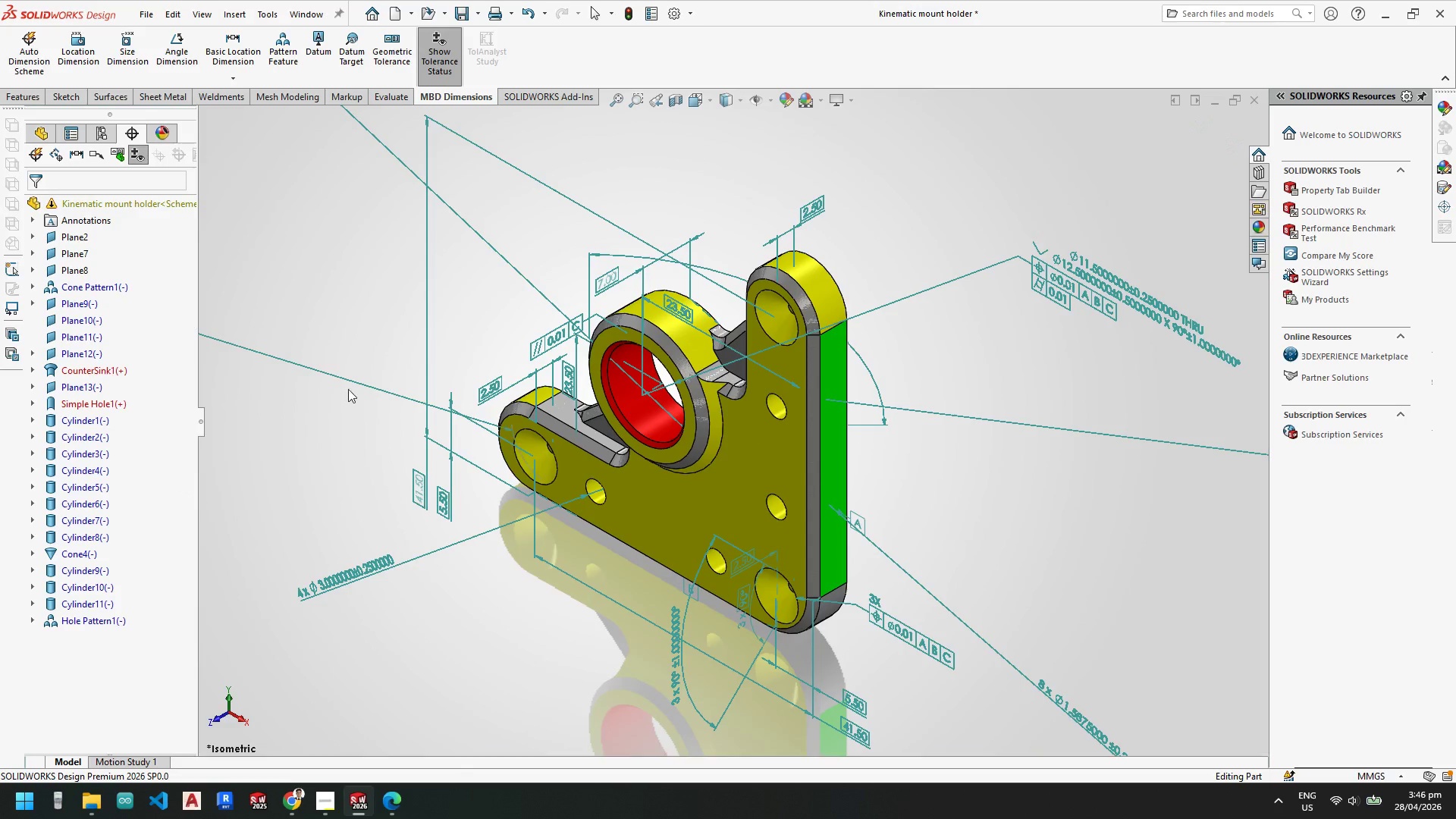 
scroll: coordinate [779, 395], scroll_direction: up, amount: 3.0
 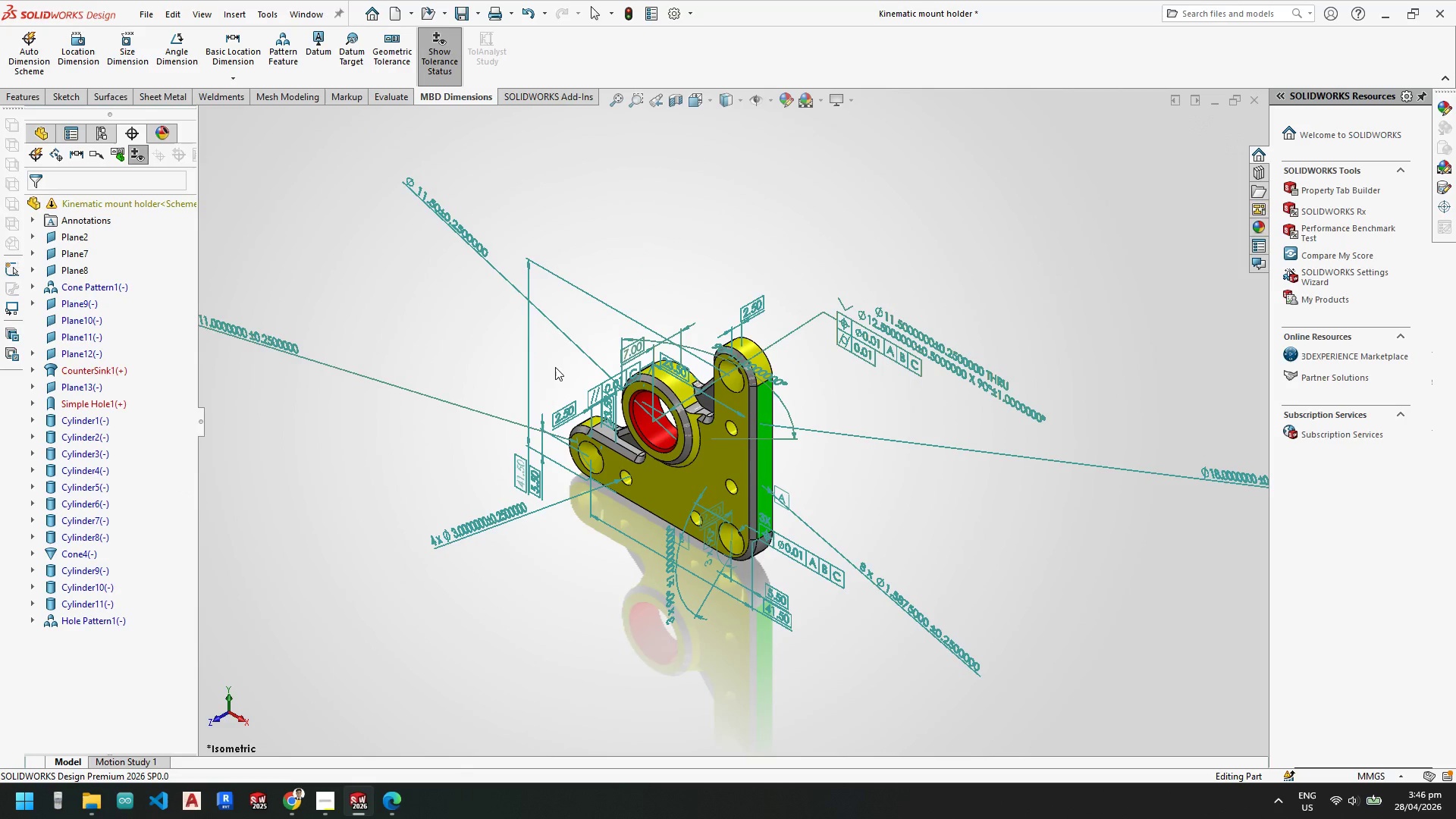 
left_click([481, 516])
 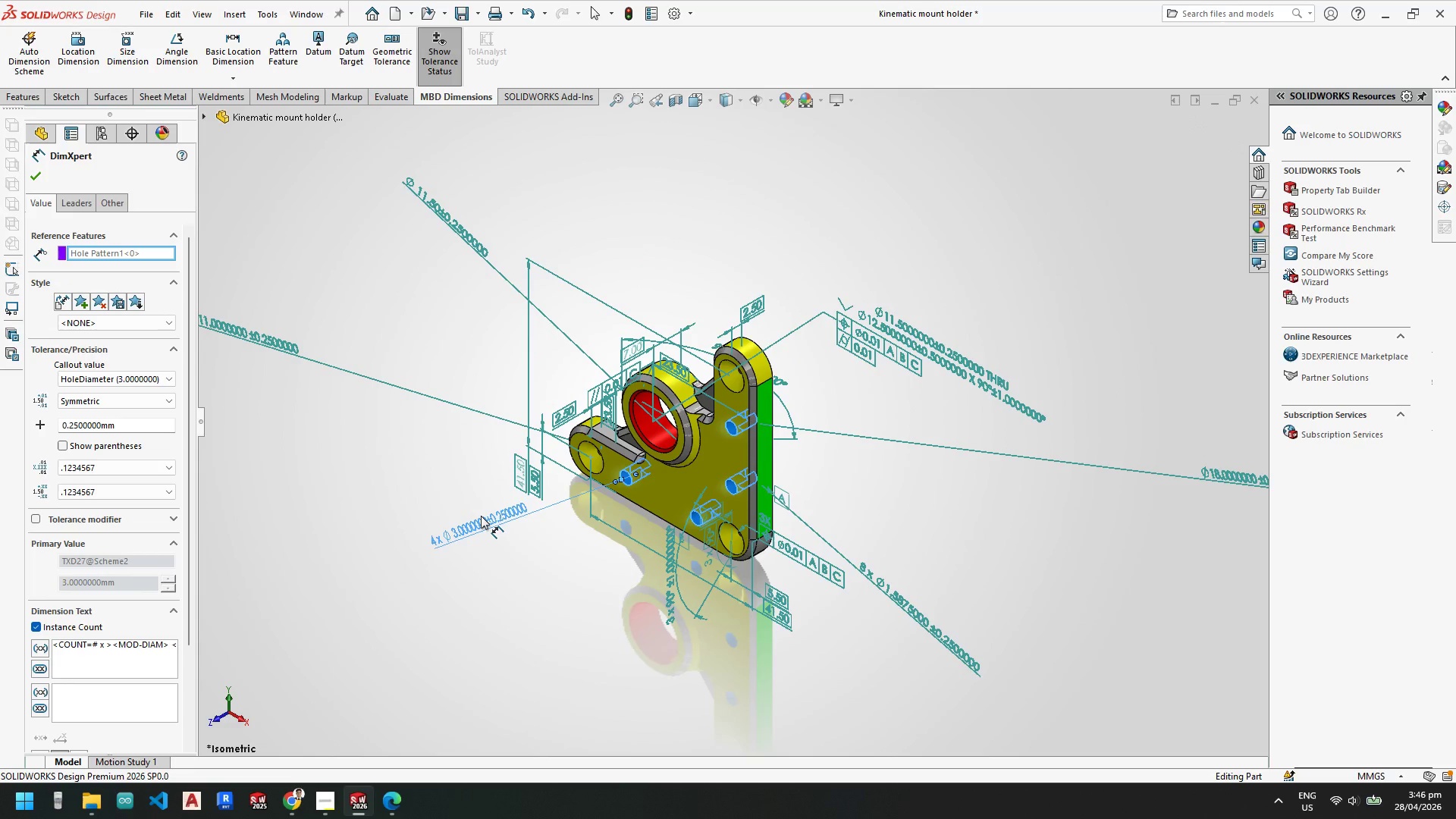 
key(Control+A)
 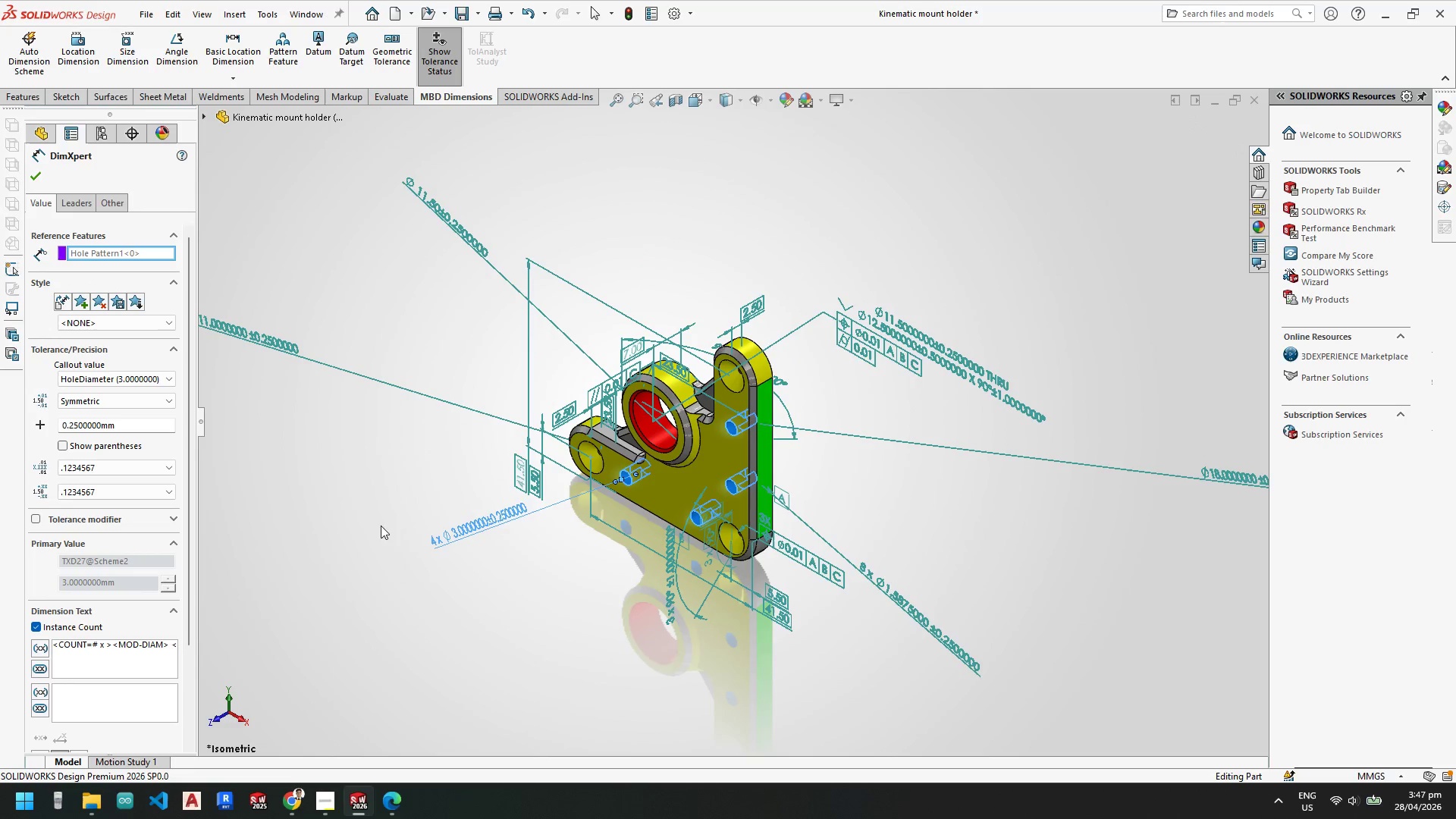 
hold_key(key=ControlLeft, duration=0.39)
 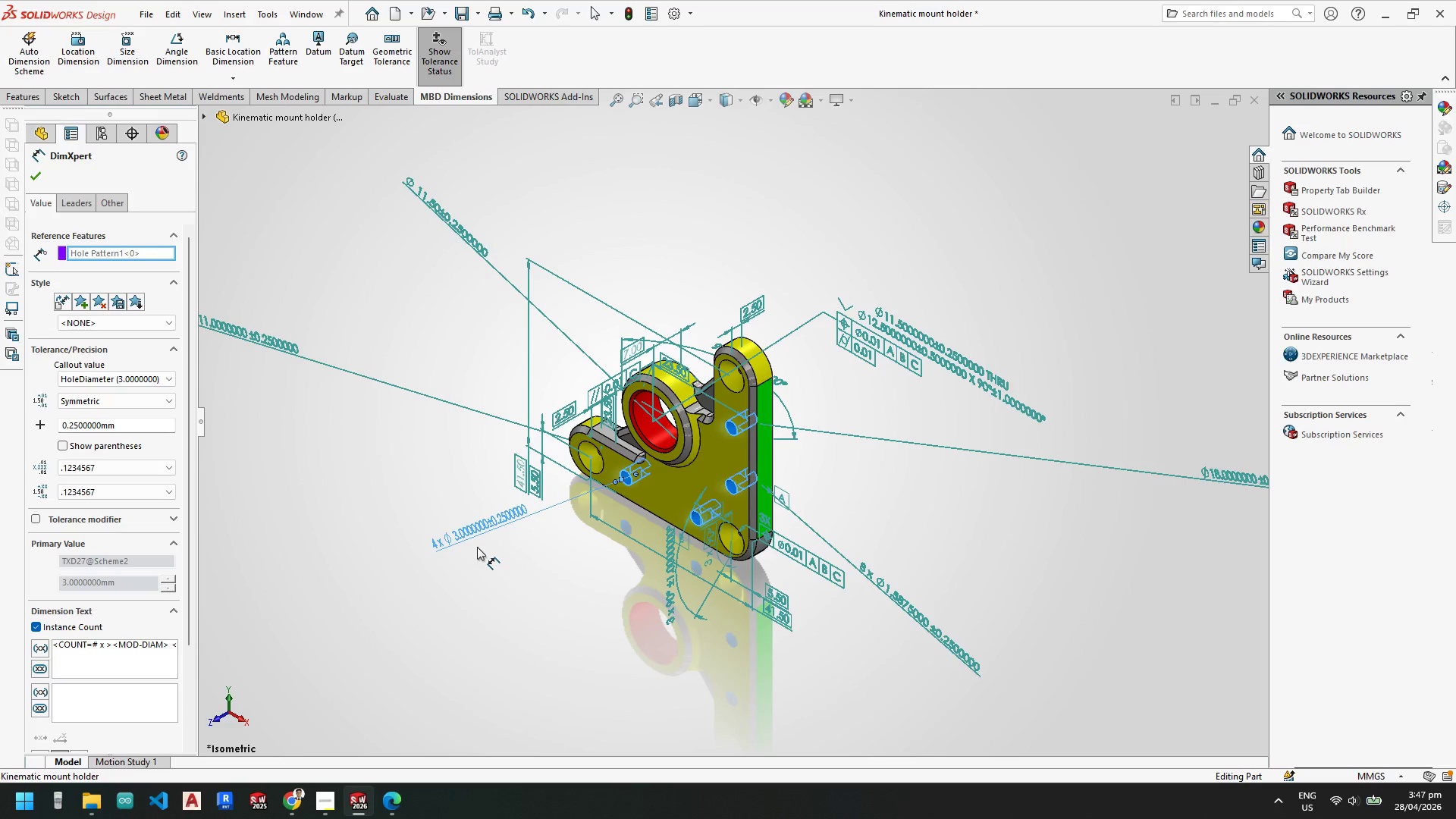 
key(Escape)
 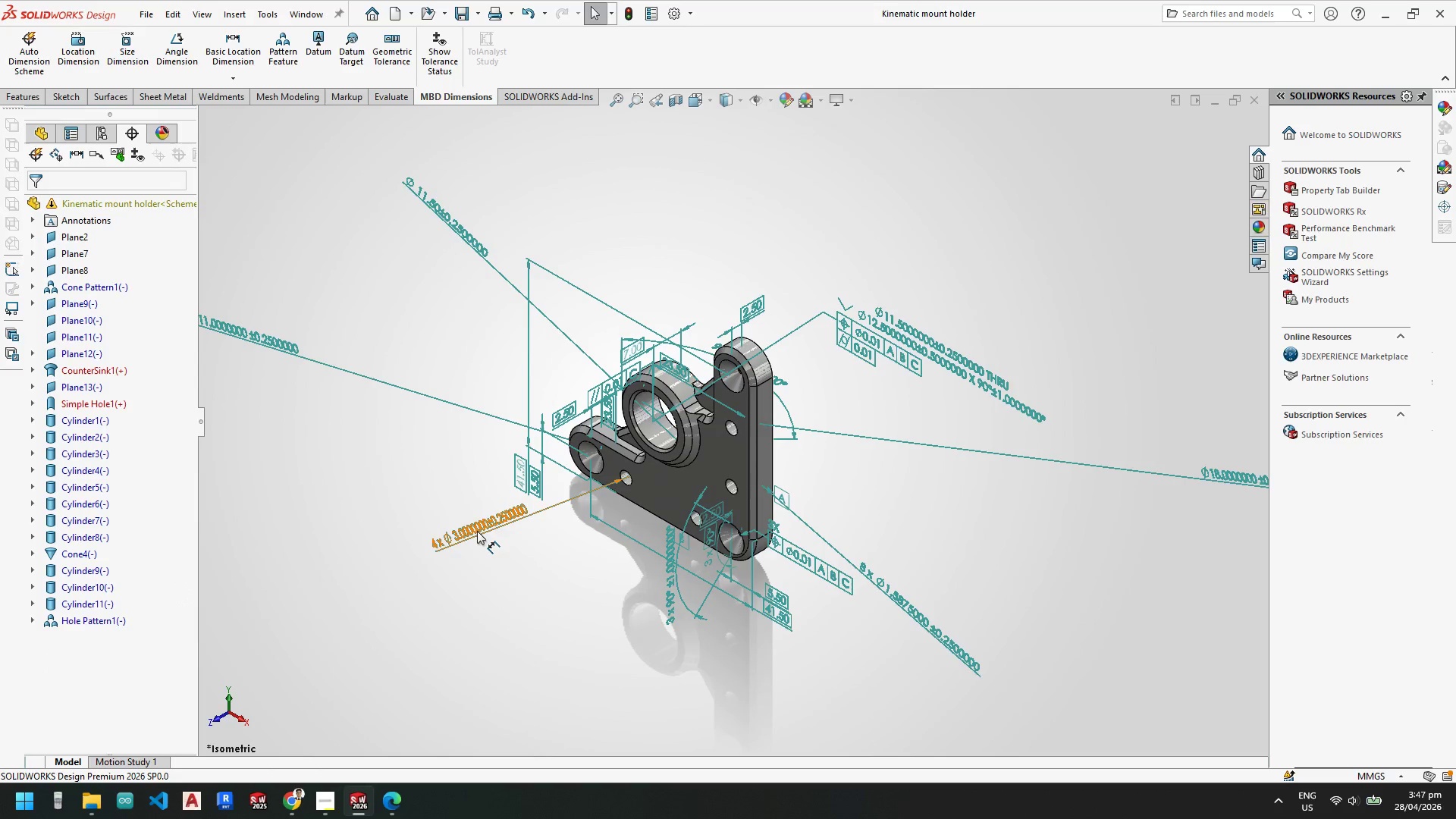 
key(Escape)
 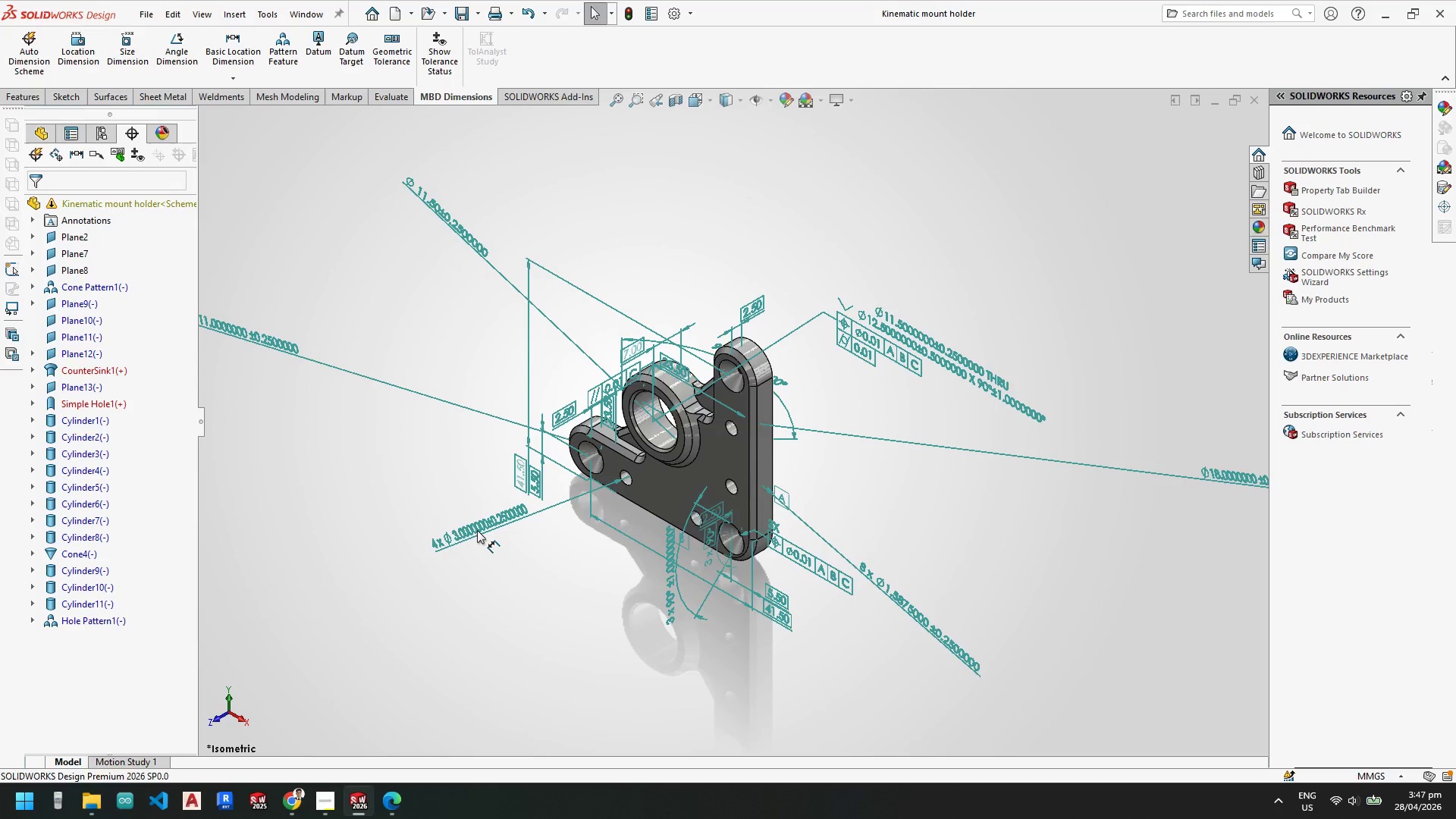 
left_click([477, 530])
 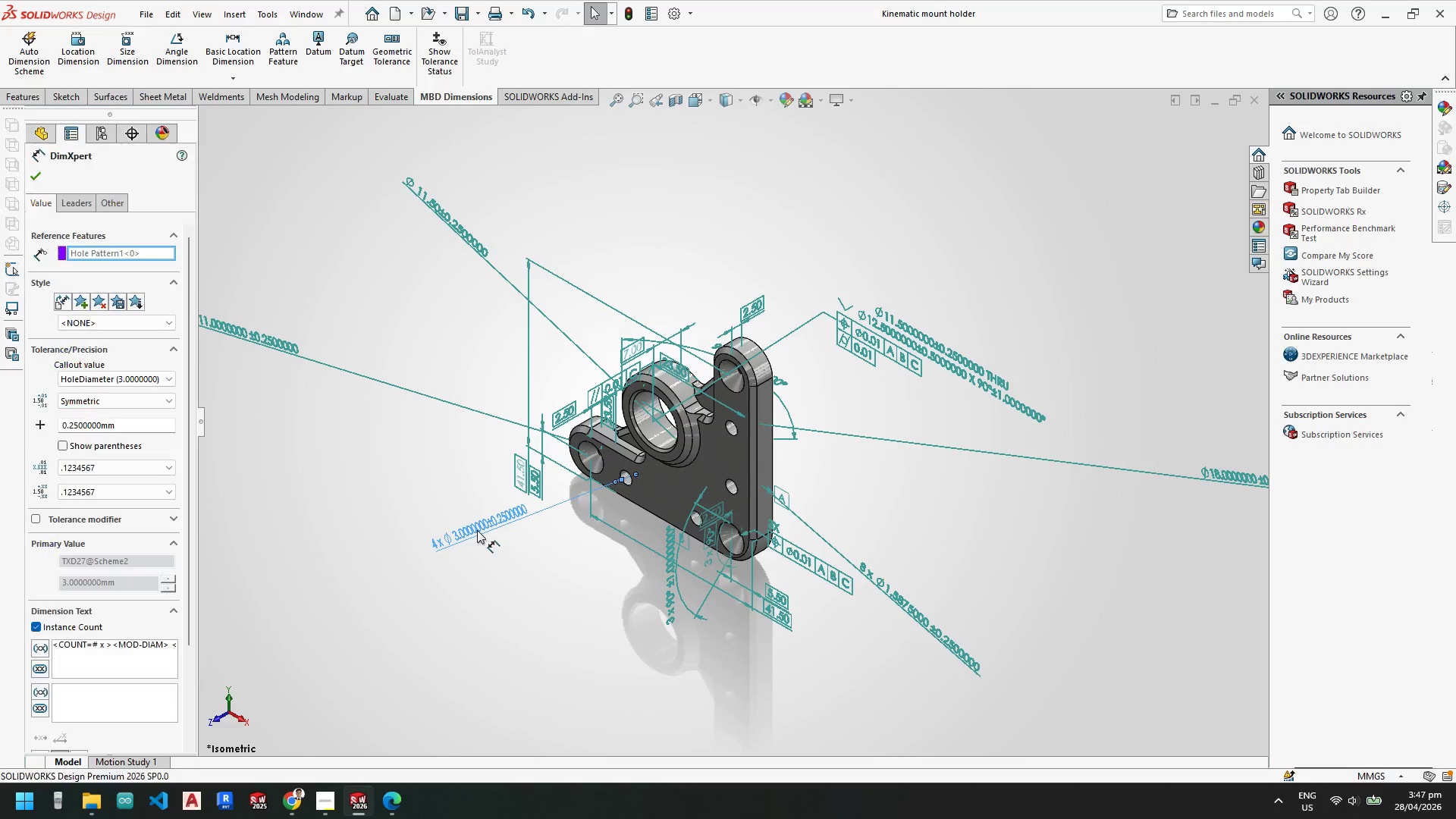 
key(Control+A)
 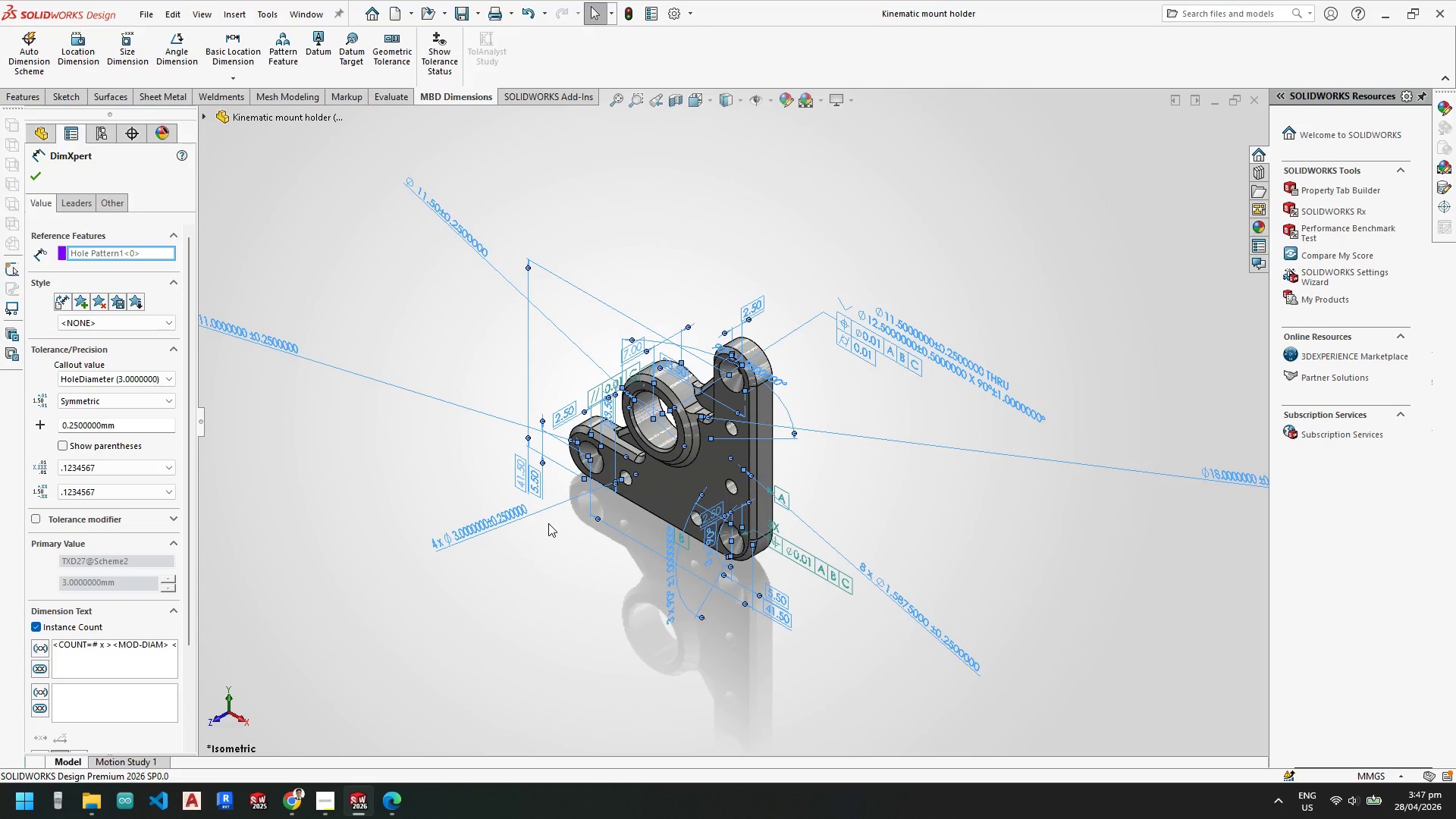 
wait(5.8)
 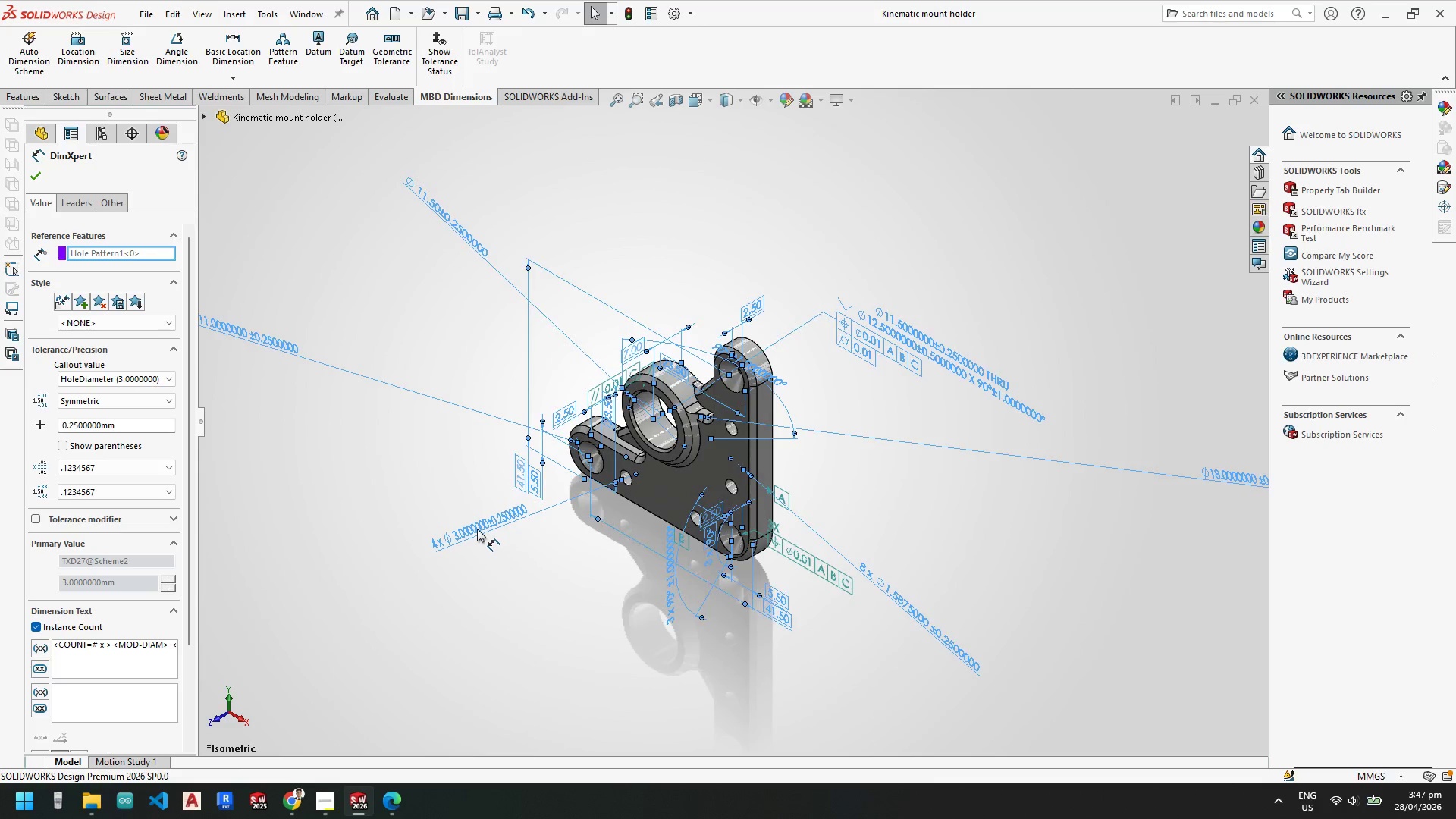 
left_click([108, 465])
 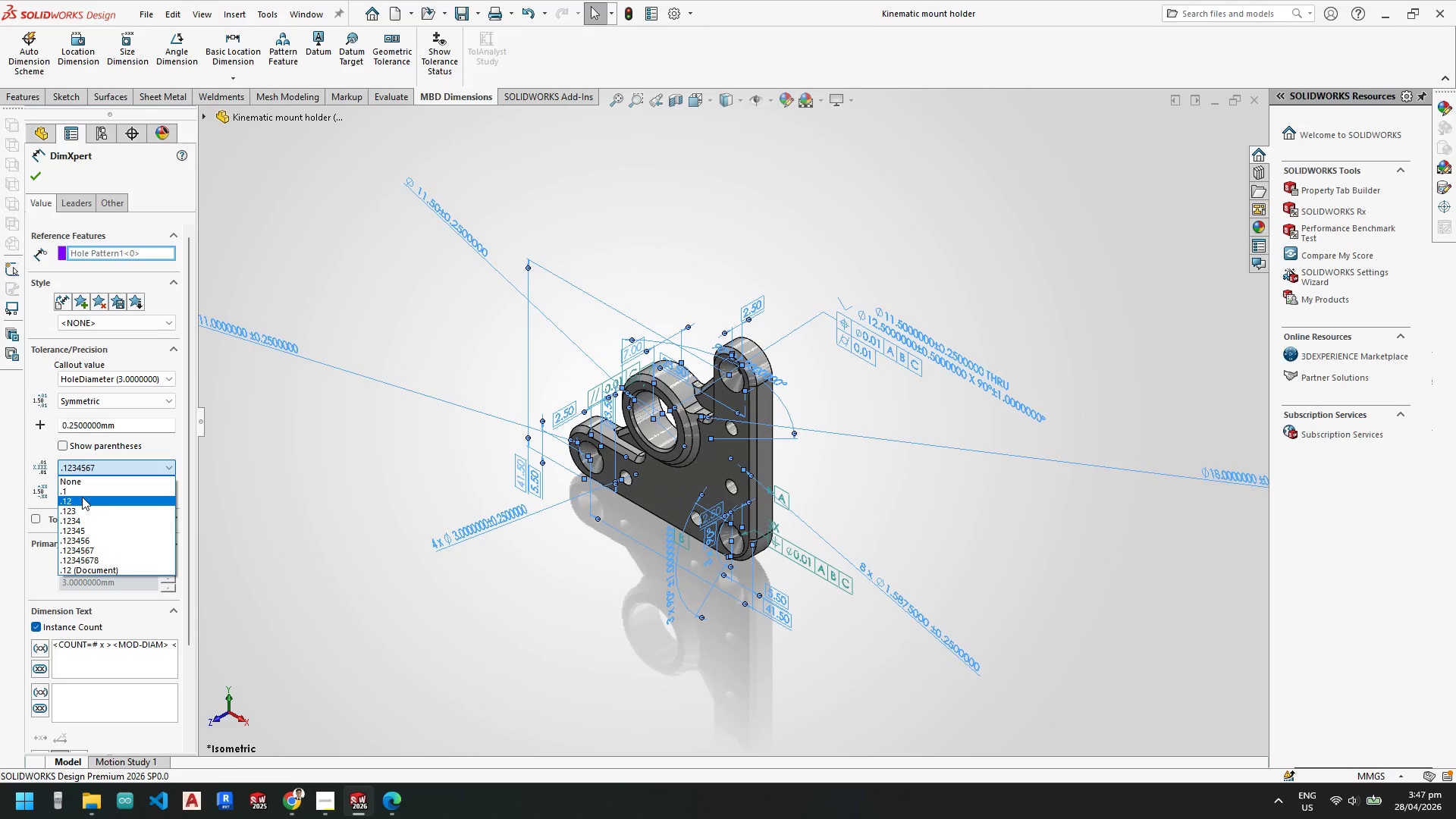 
left_click([82, 497])
 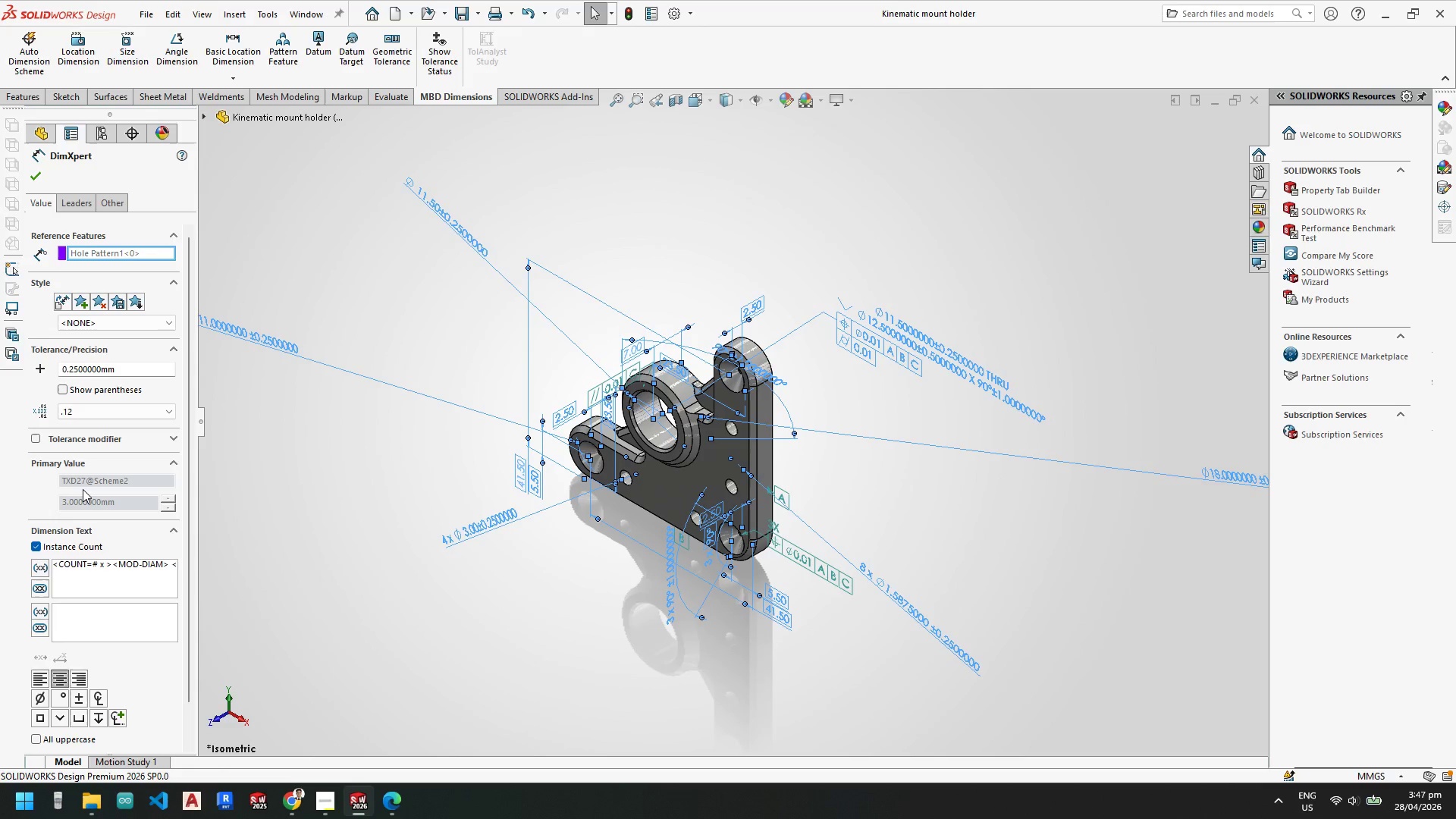 
left_click([83, 489])
 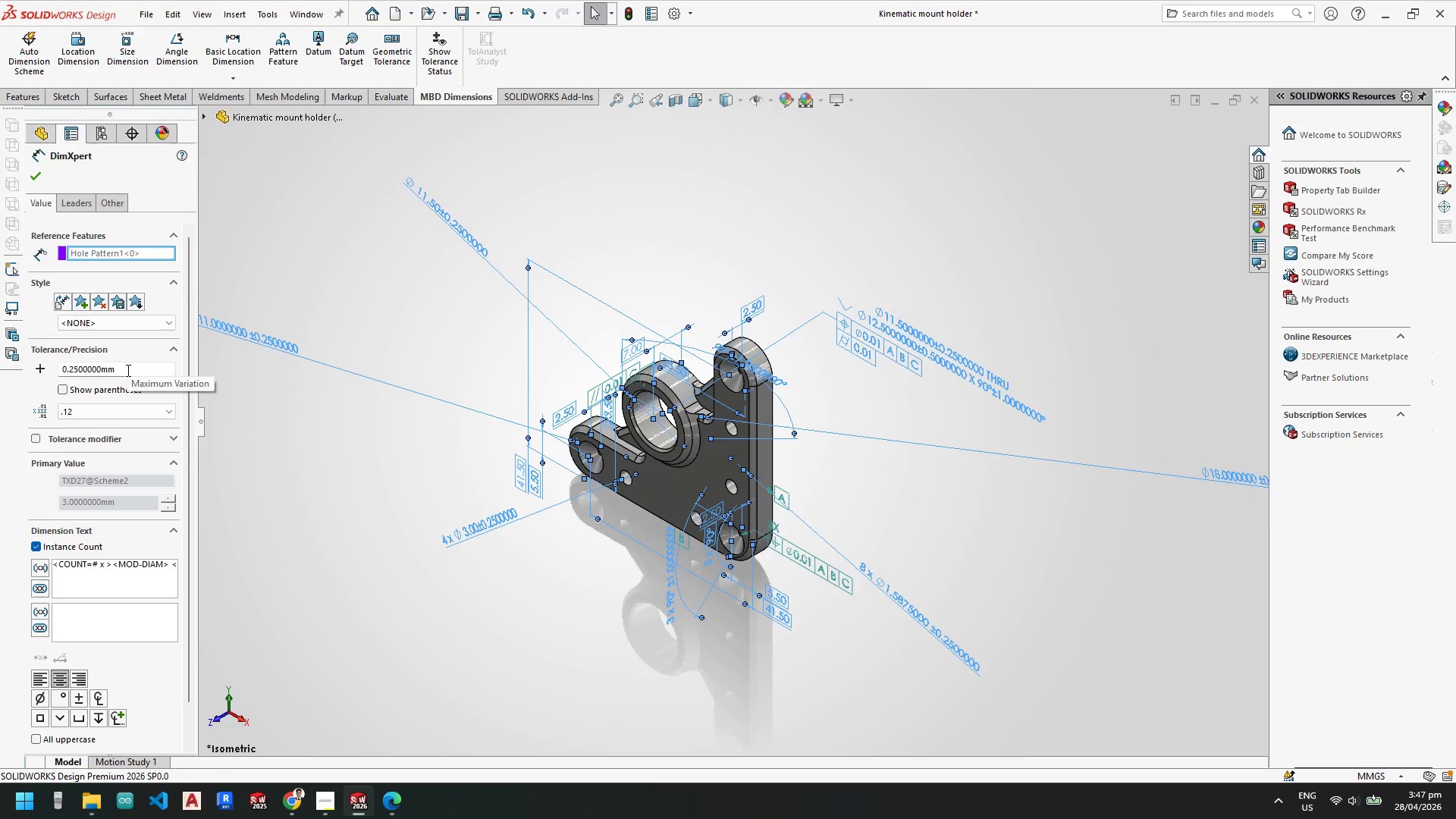 
scroll: coordinate [616, 559], scroll_direction: down, amount: 3.0
 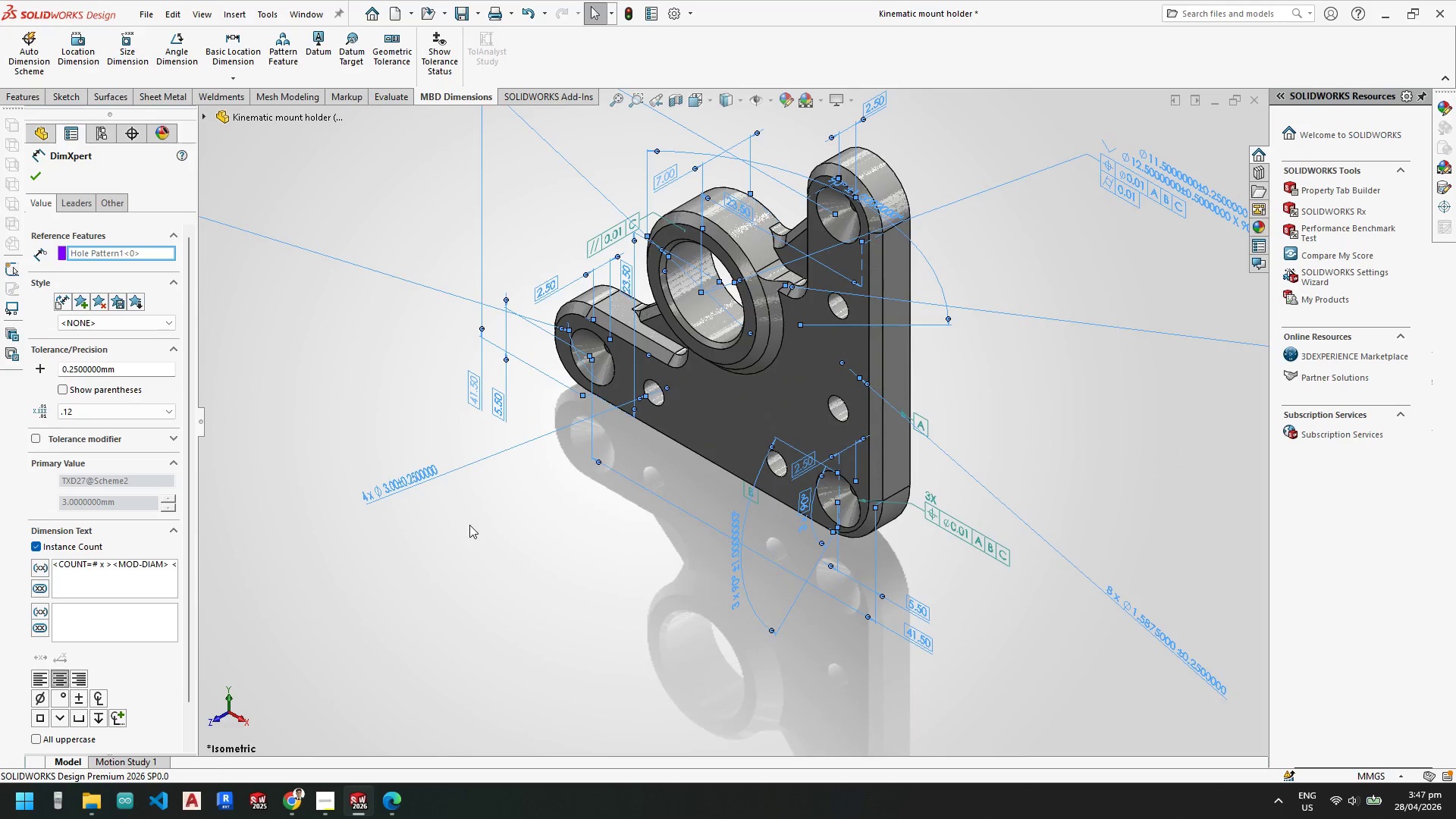 
wait(8.14)
 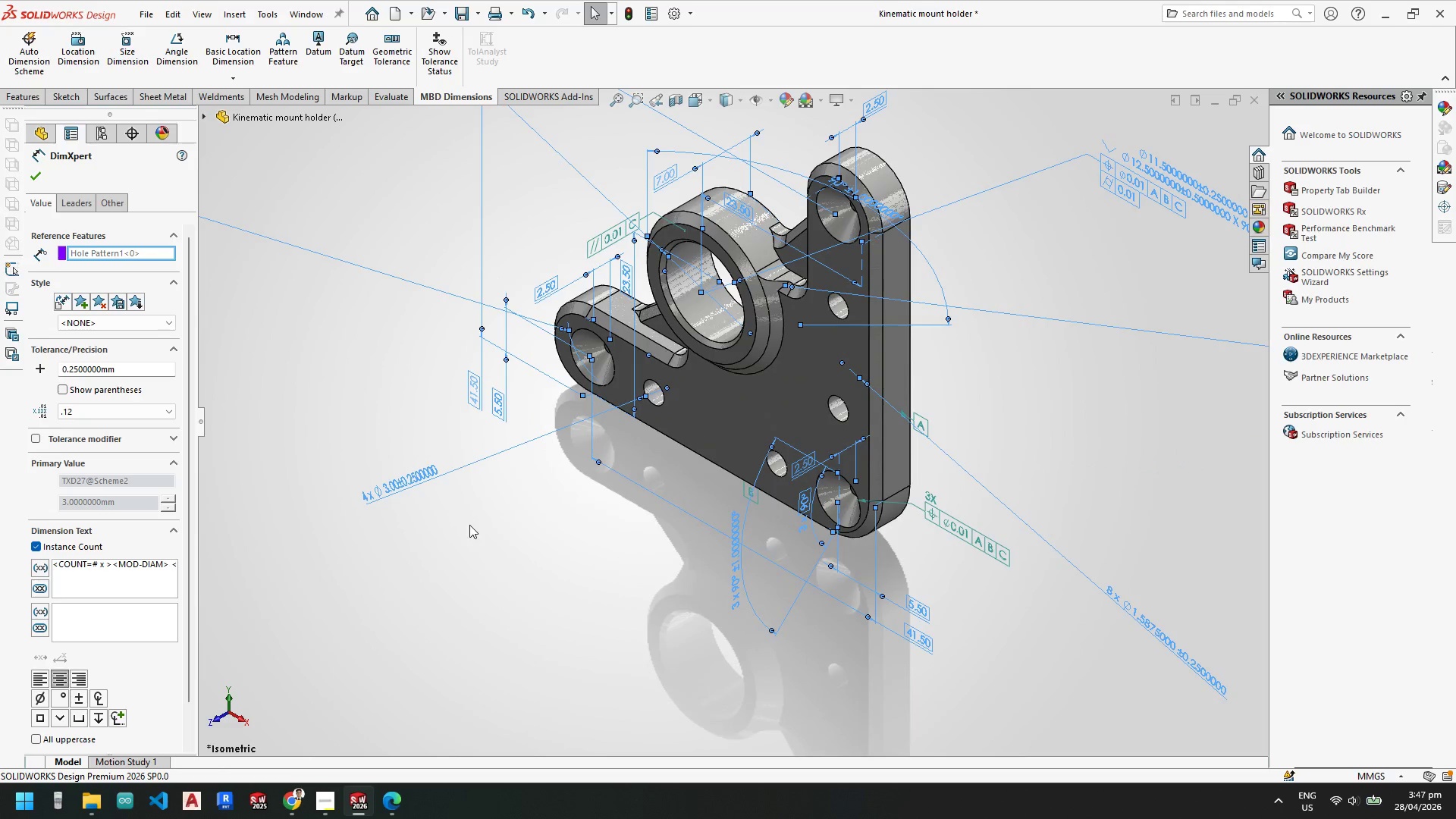 
left_click([93, 371])
 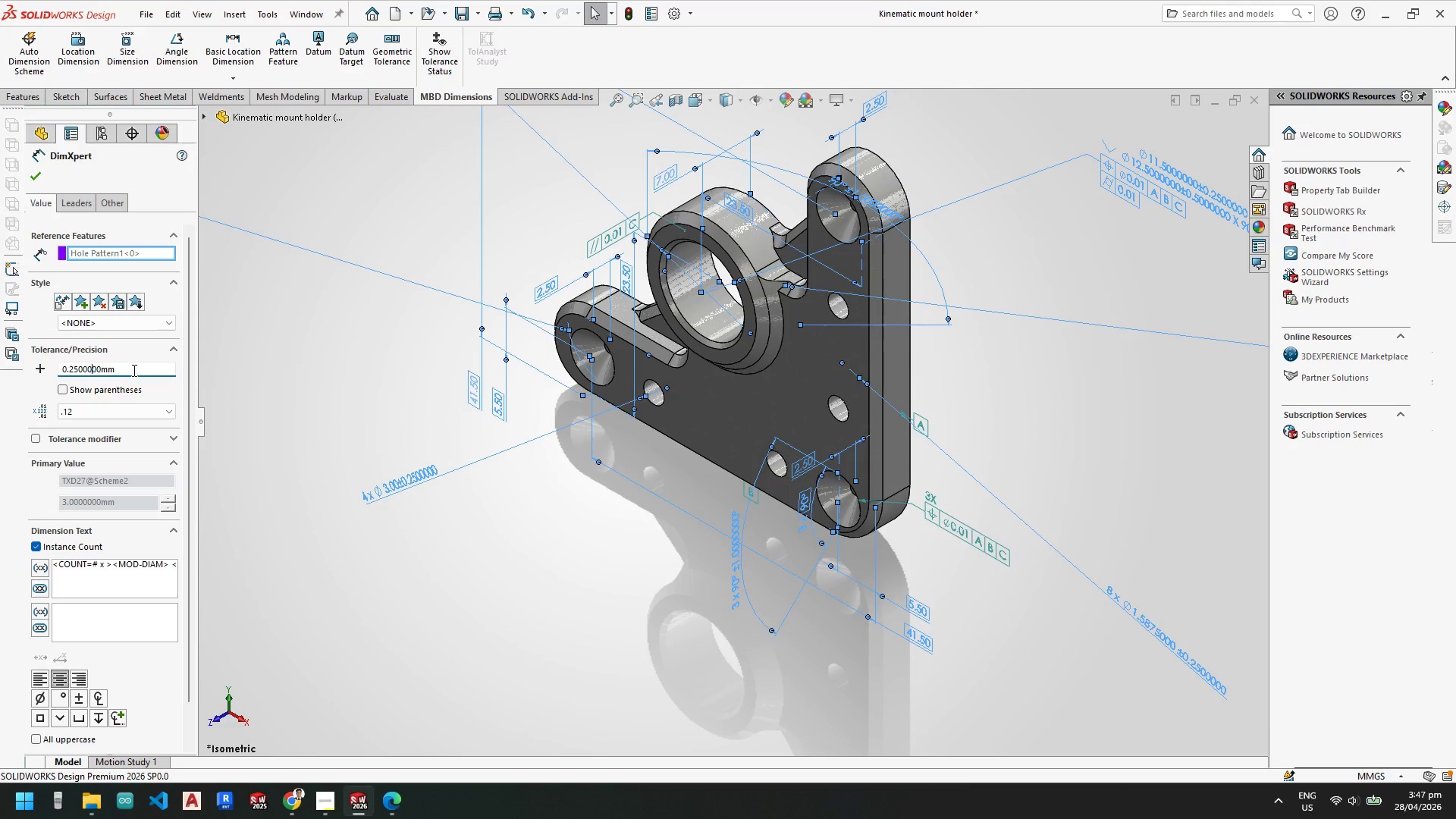 
left_click_drag(start_coordinate=[133, 370], to_coordinate=[10, 359])
 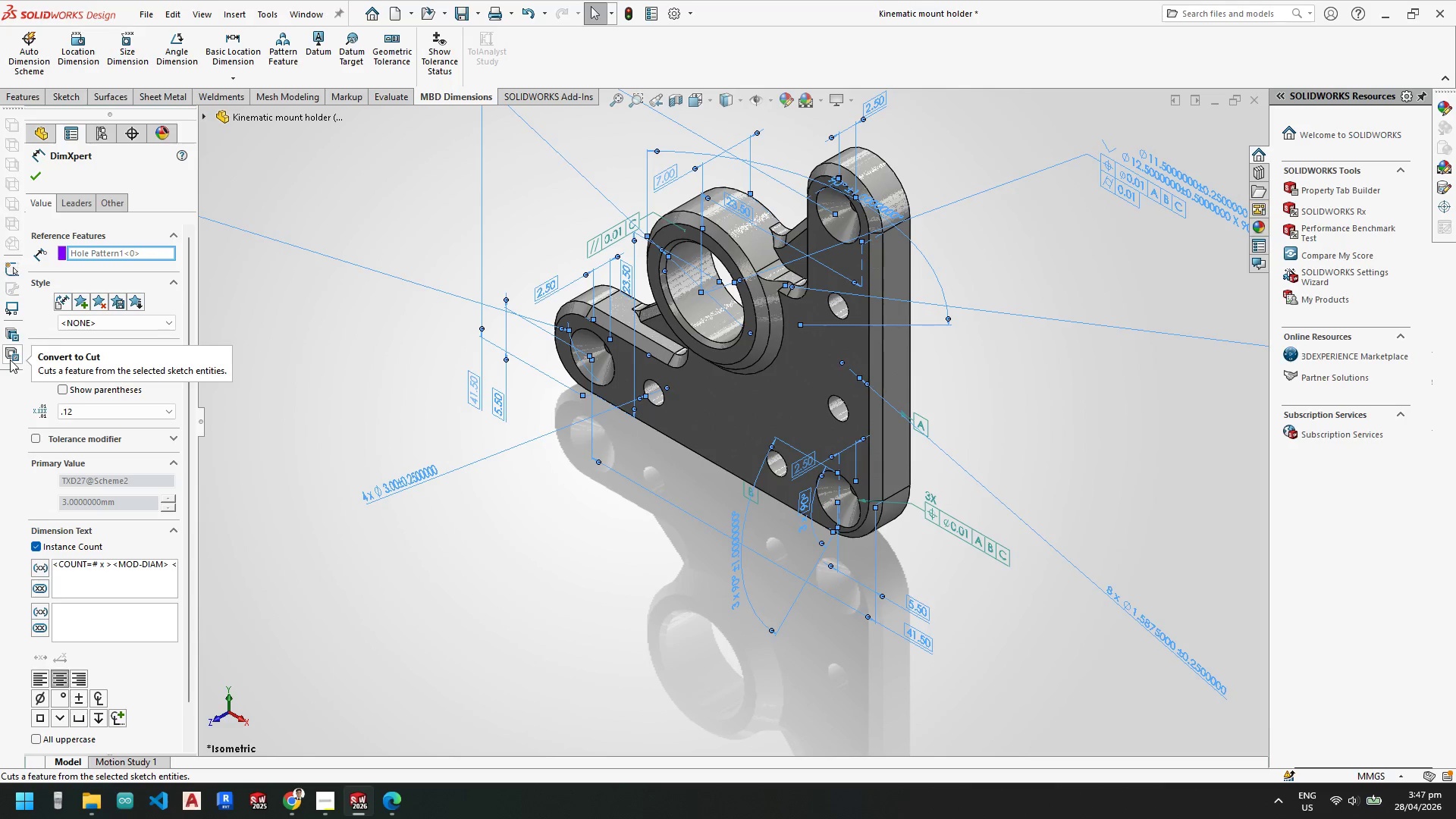 
key(Numpad0)
 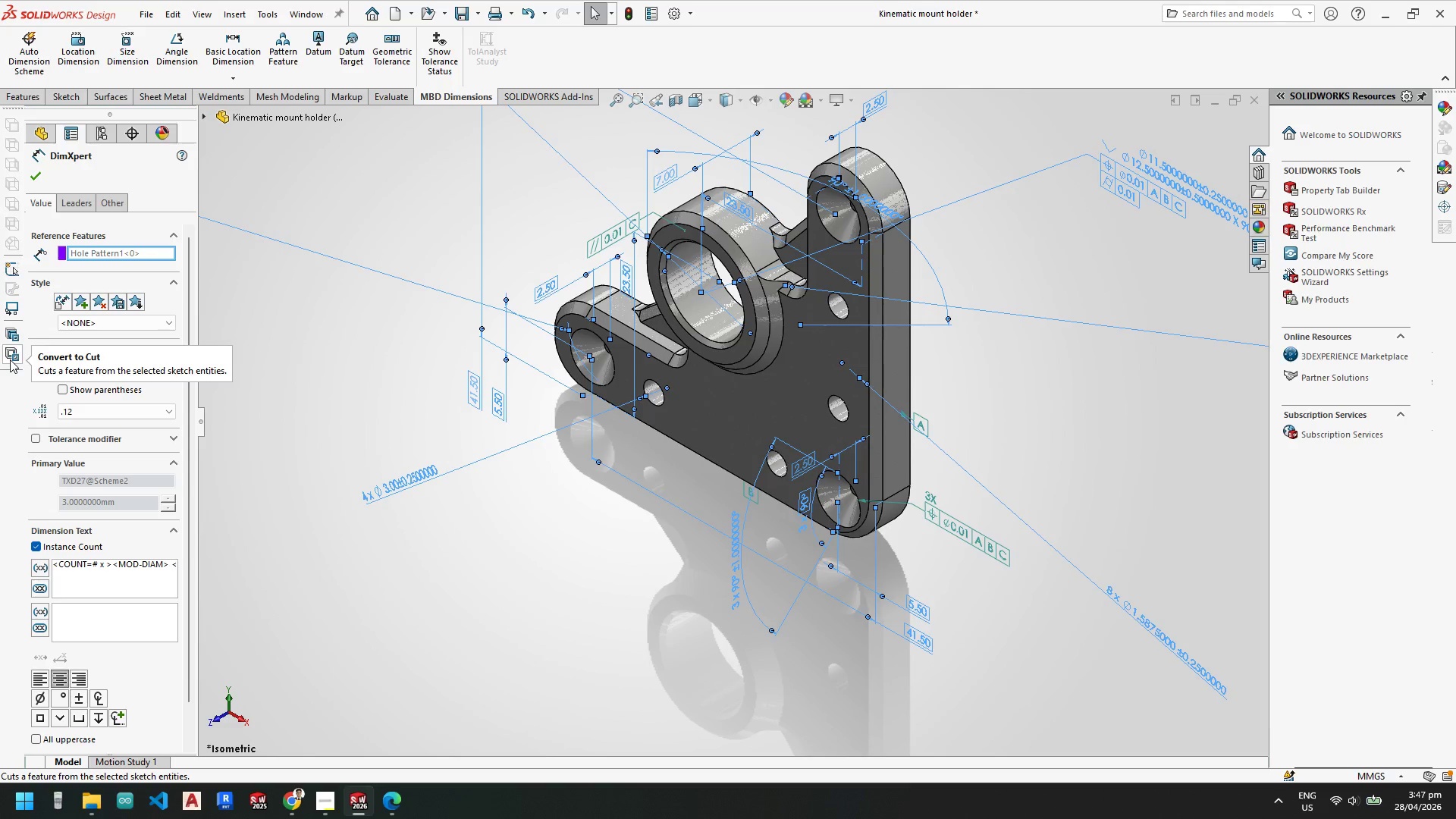 
key(NumpadDecimal)
 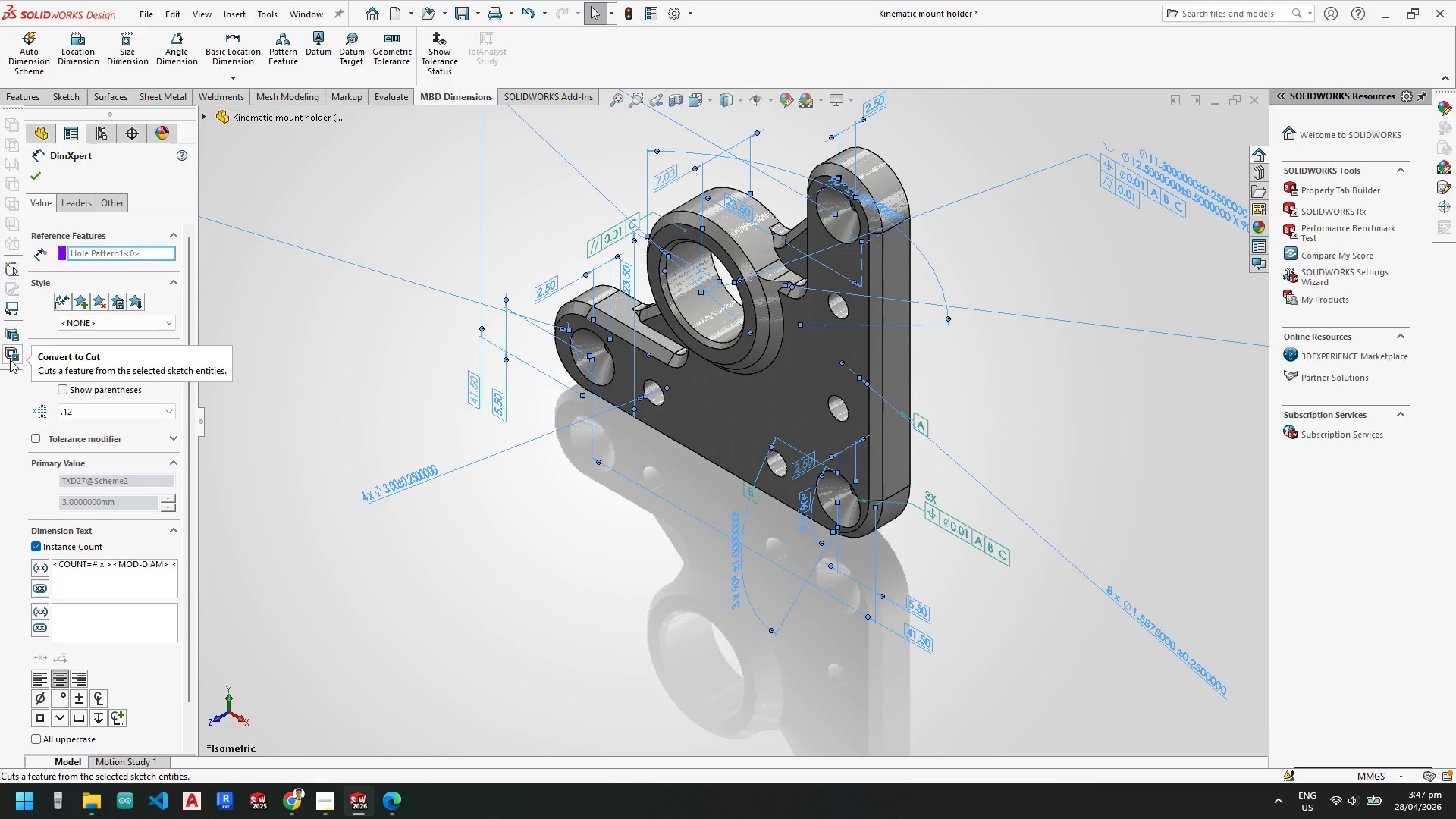 
key(Numpad0)
 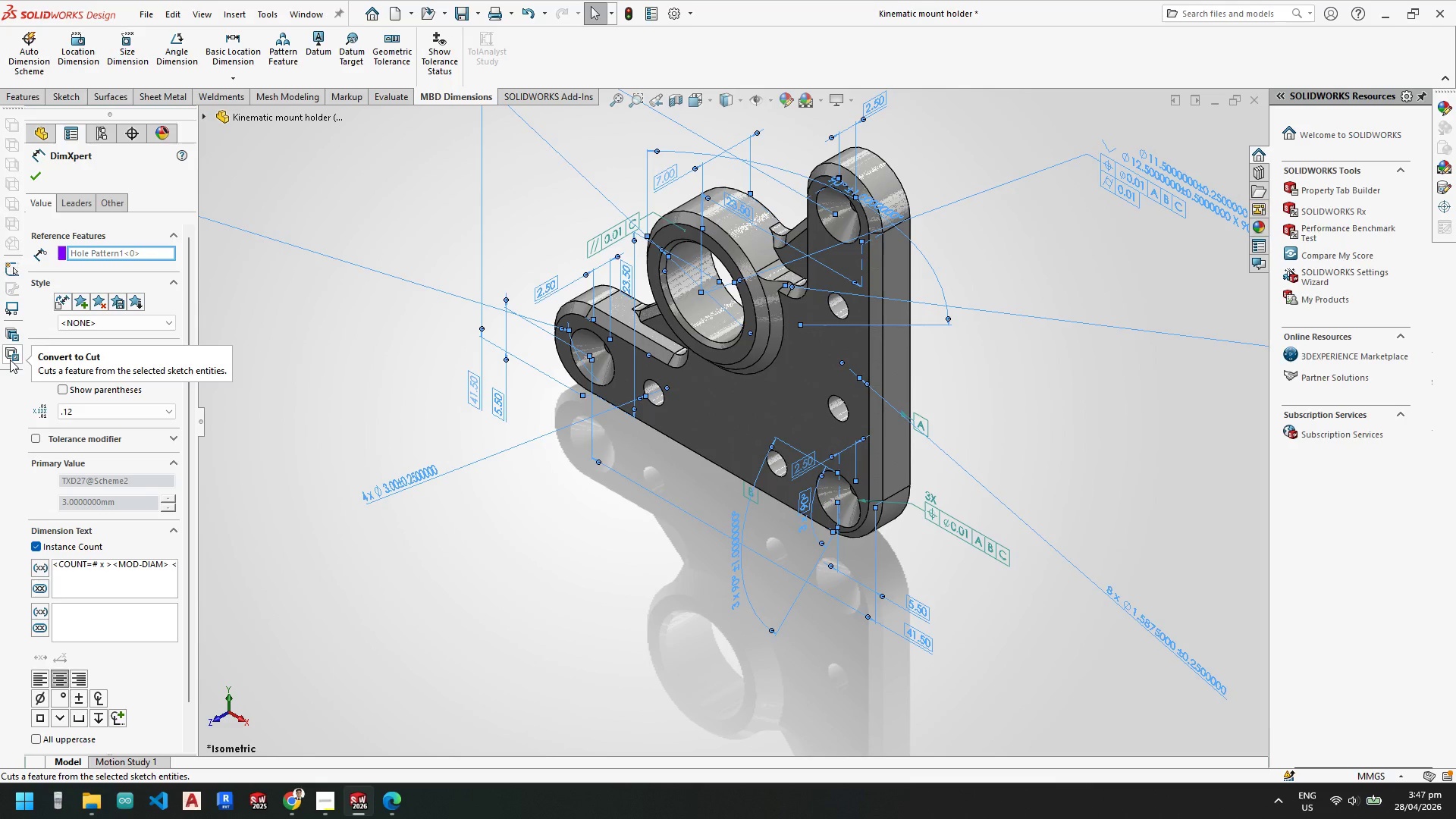 
key(Numpad1)
 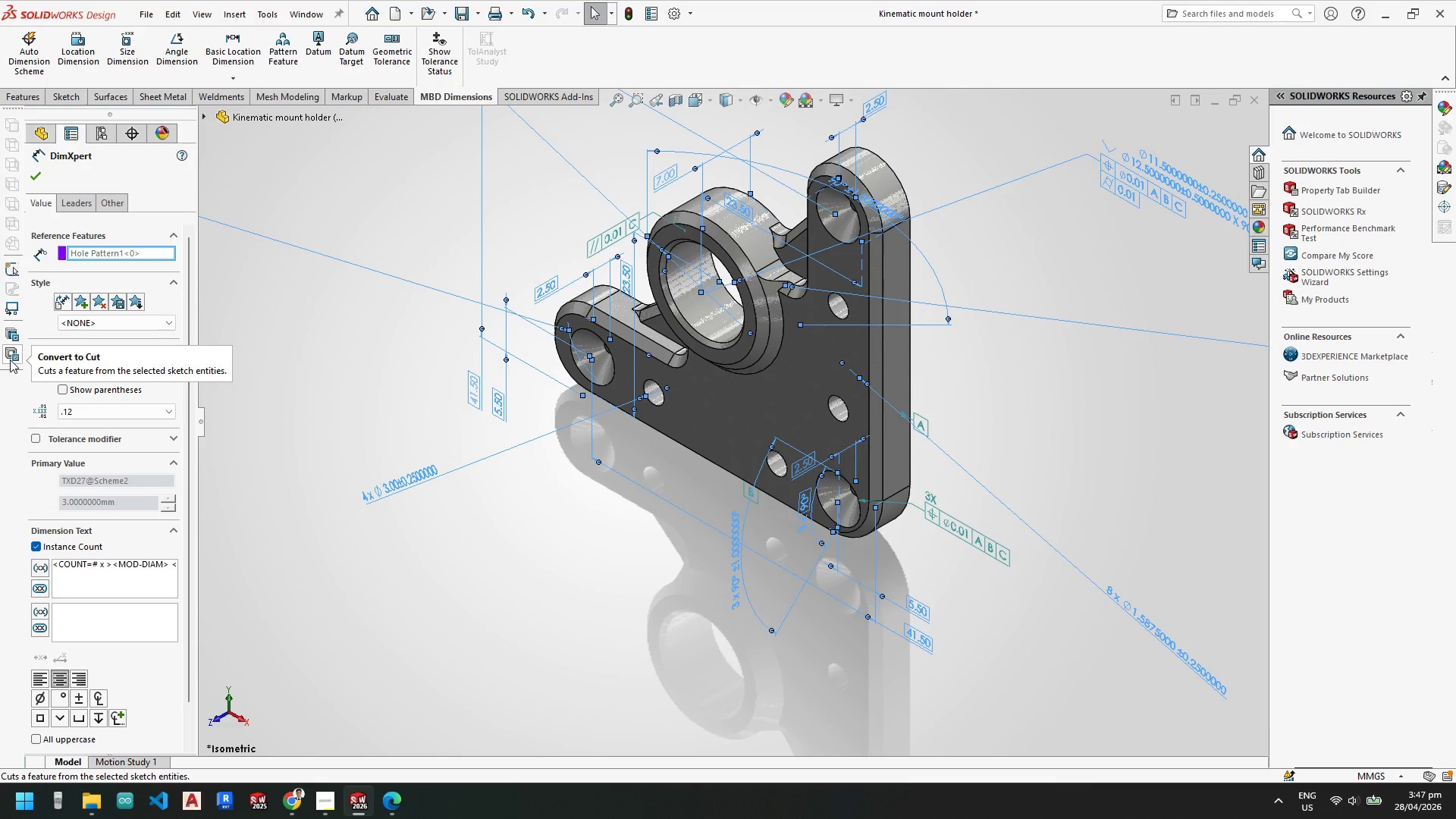 
key(NumpadEnter)
 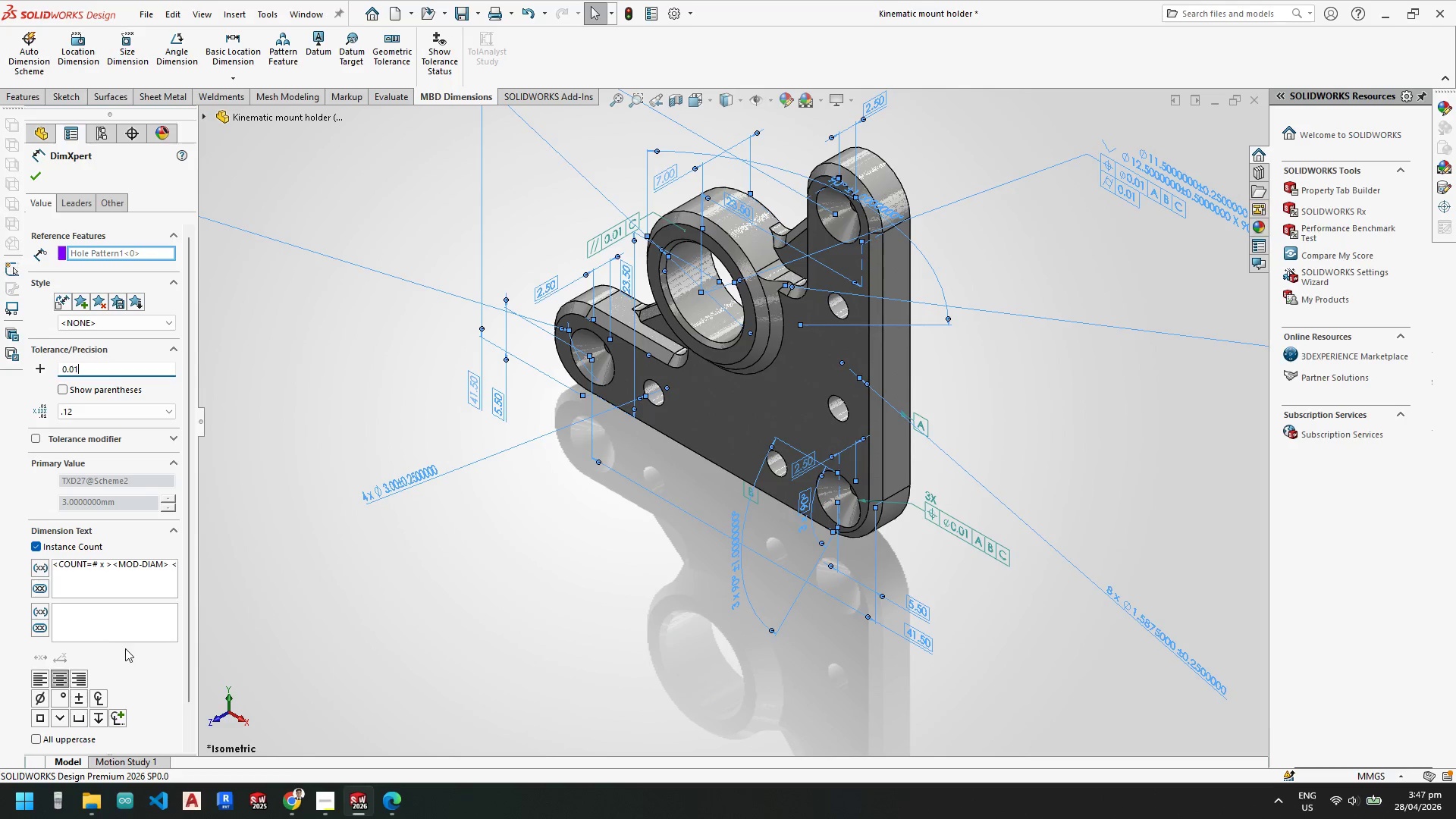 
scroll: coordinate [999, 599], scroll_direction: up, amount: 2.0
 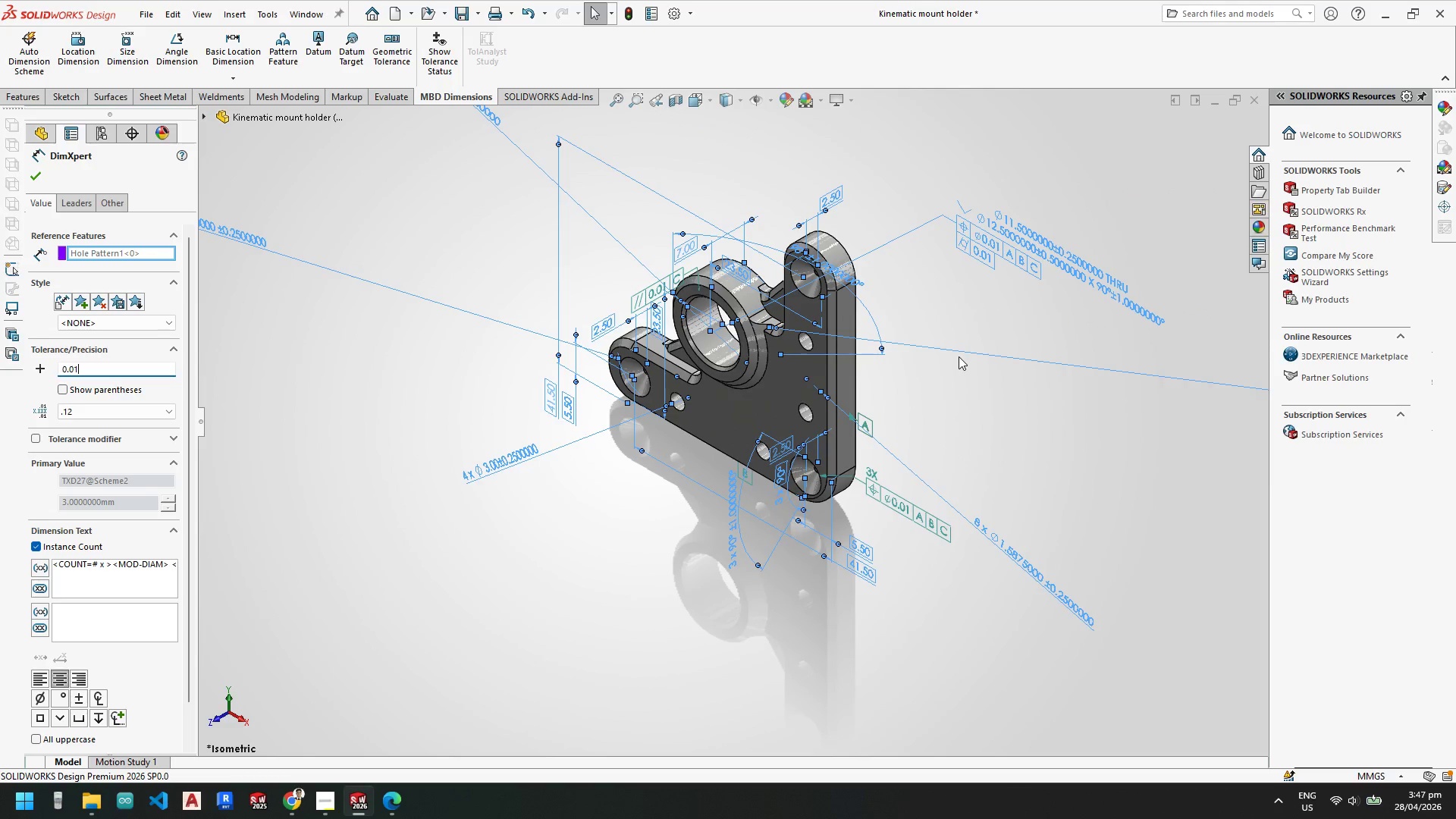 
scroll: coordinate [1015, 271], scroll_direction: down, amount: 1.0
 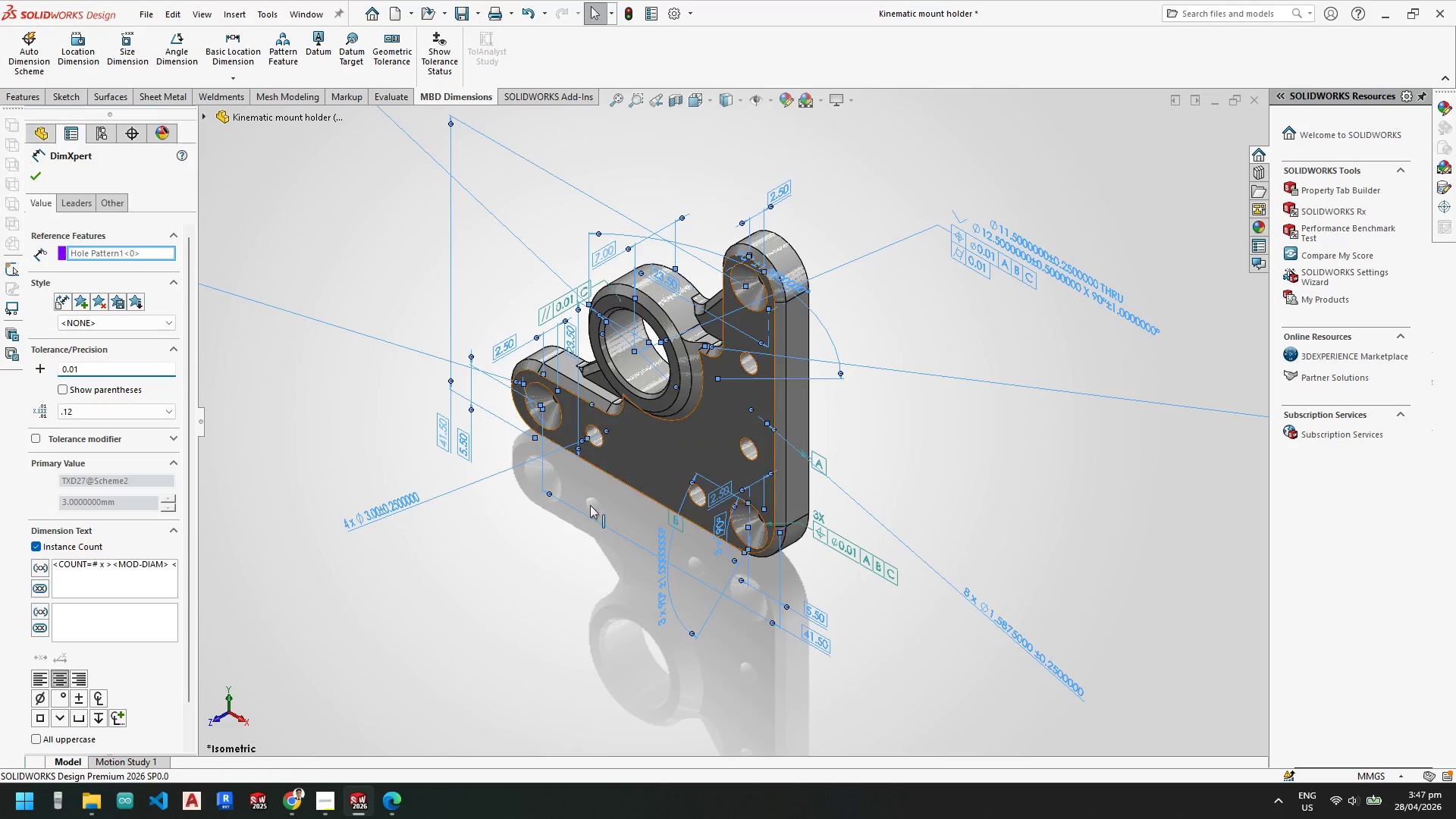 
left_click([579, 525])
 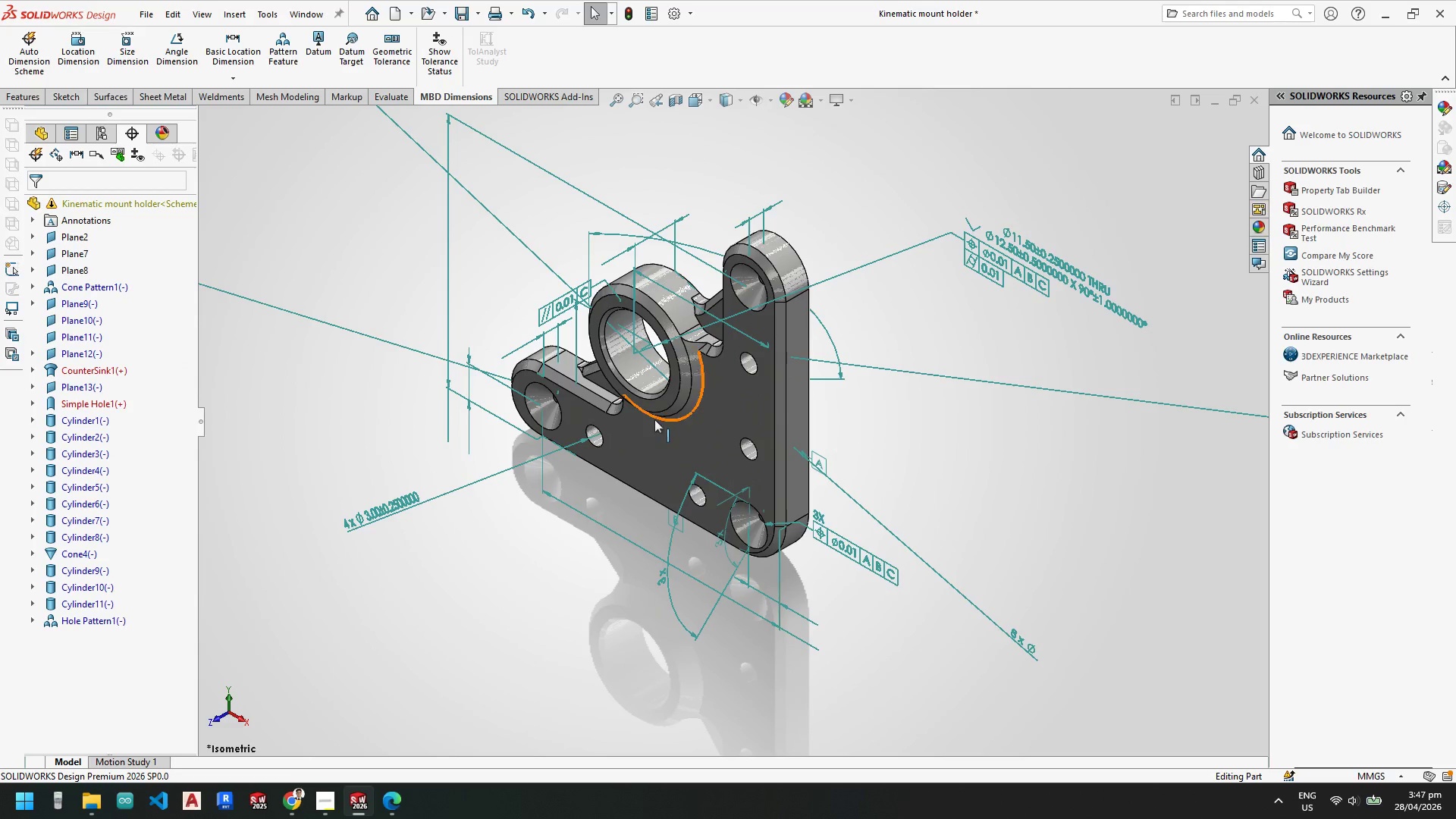 
key(Escape)
 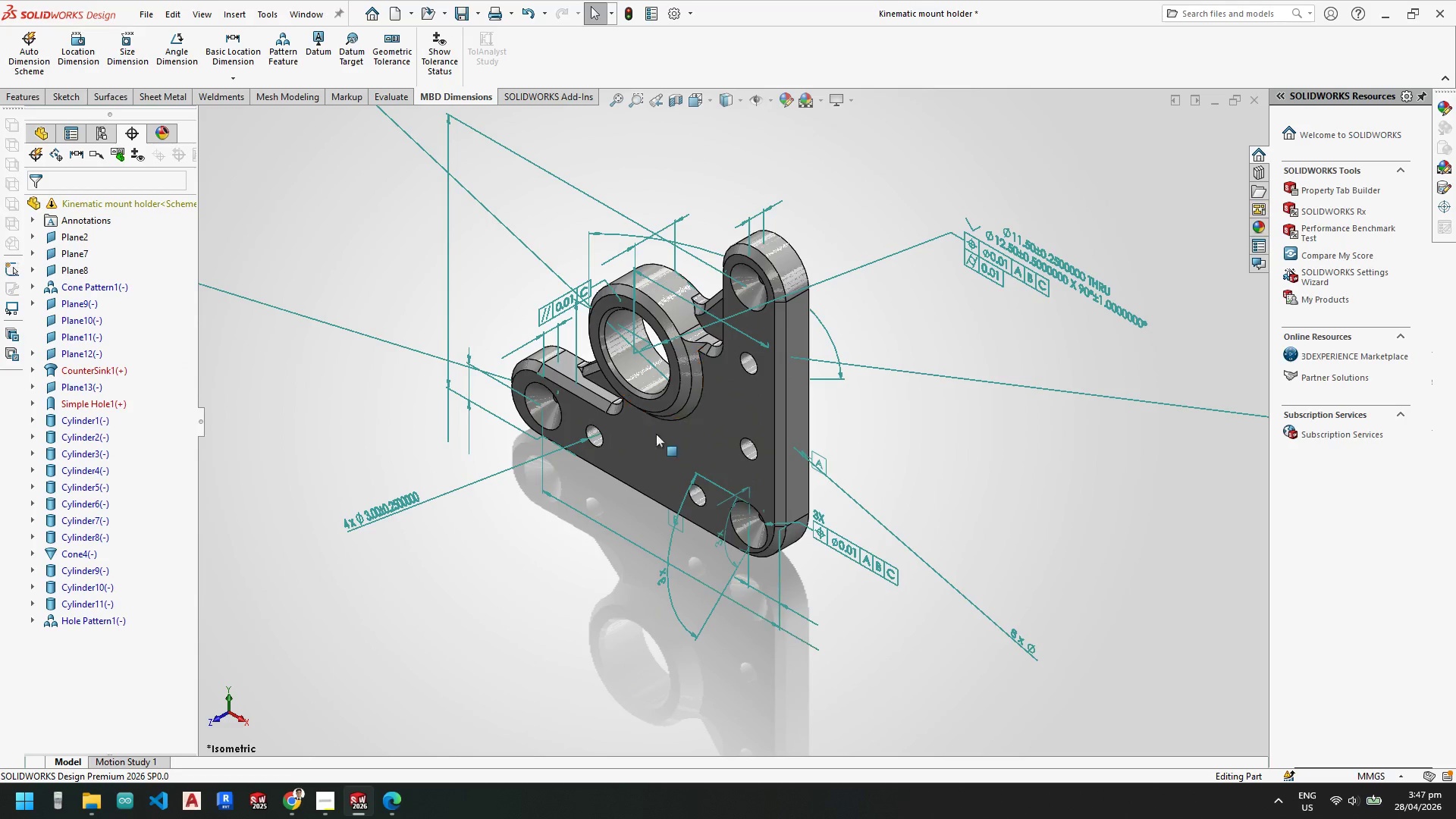 
key(Escape)
 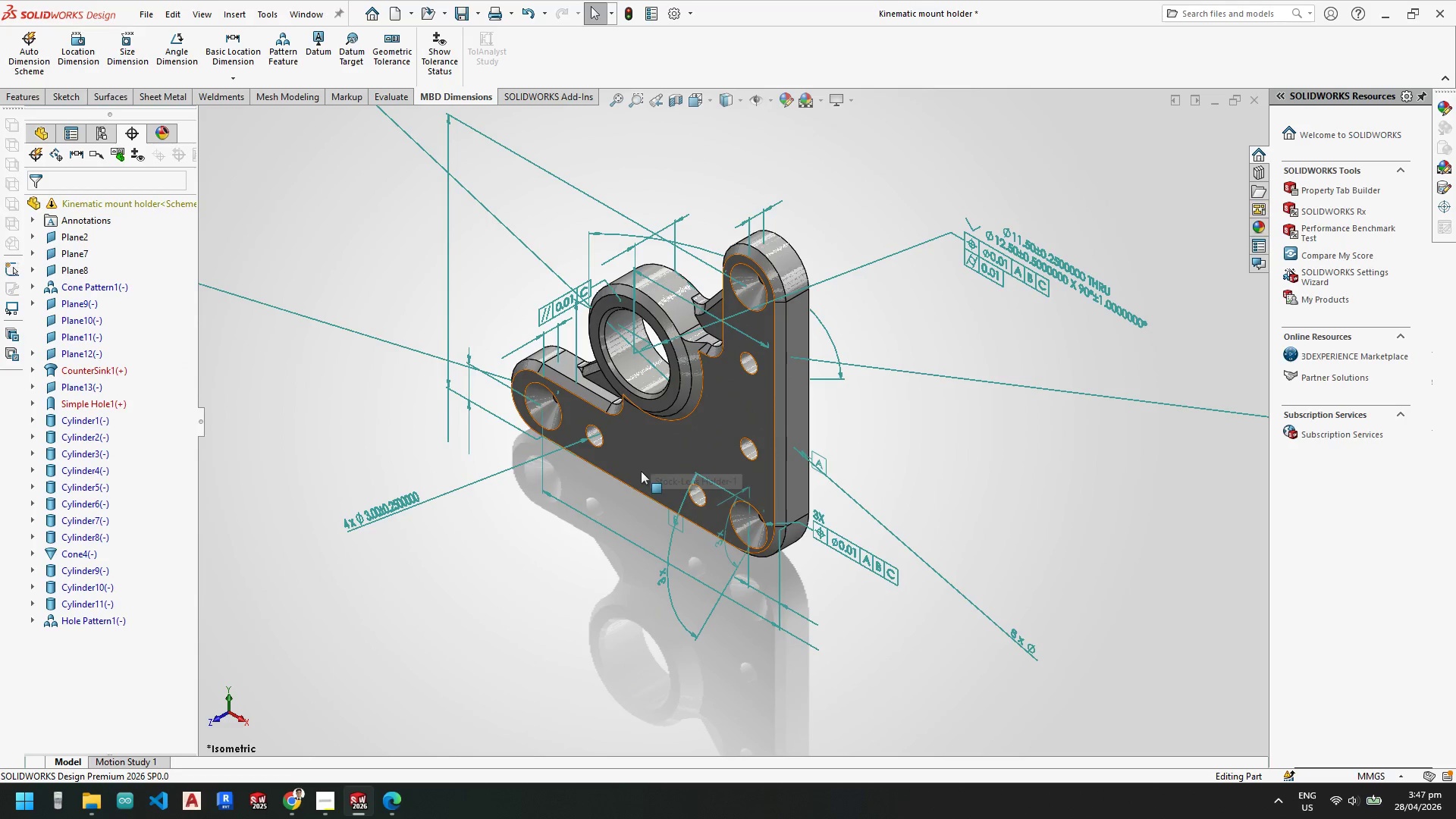 
key(Escape)
 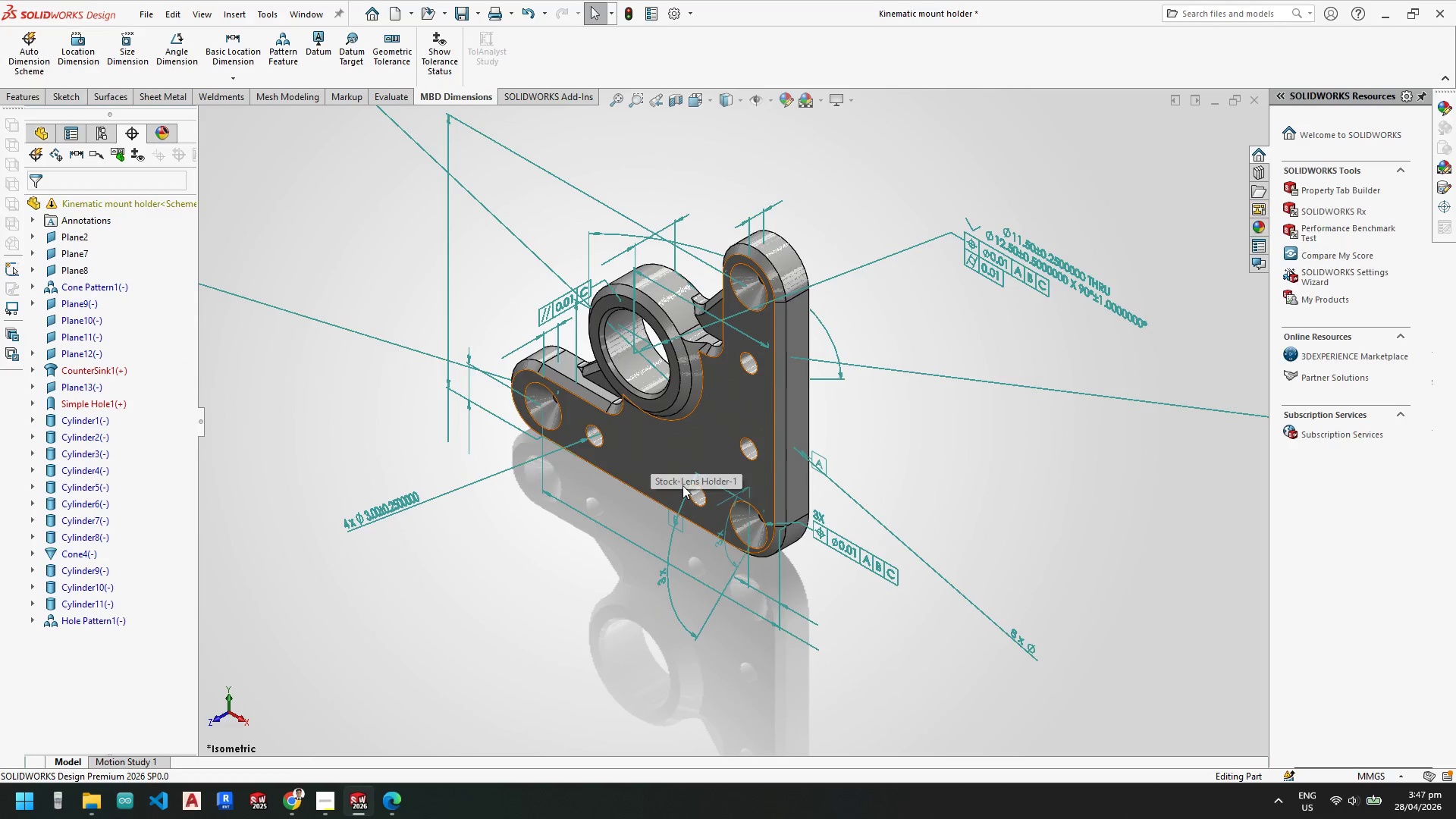 
scroll: coordinate [684, 487], scroll_direction: down, amount: 2.0
 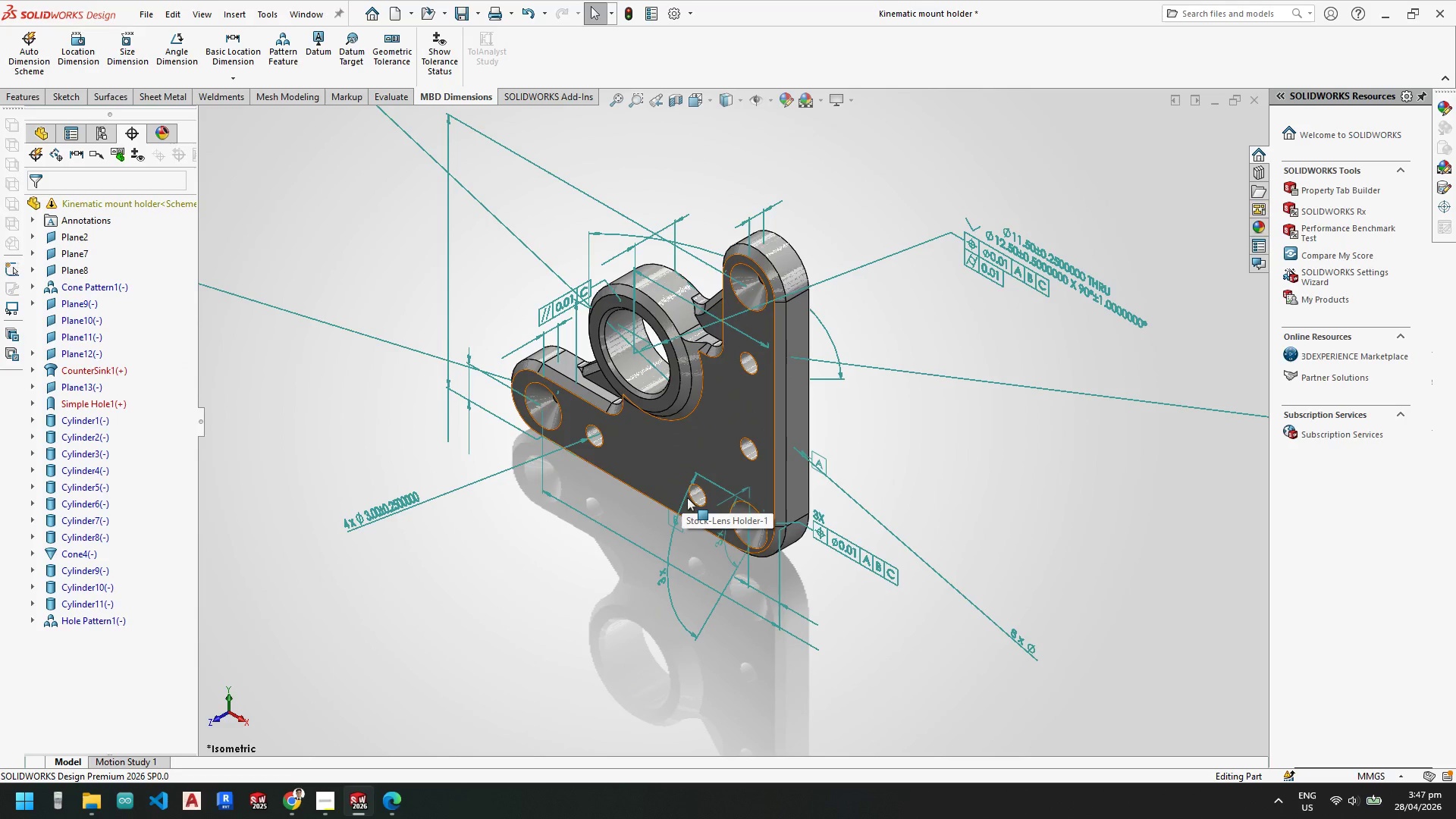 
scroll: coordinate [688, 497], scroll_direction: up, amount: 1.0
 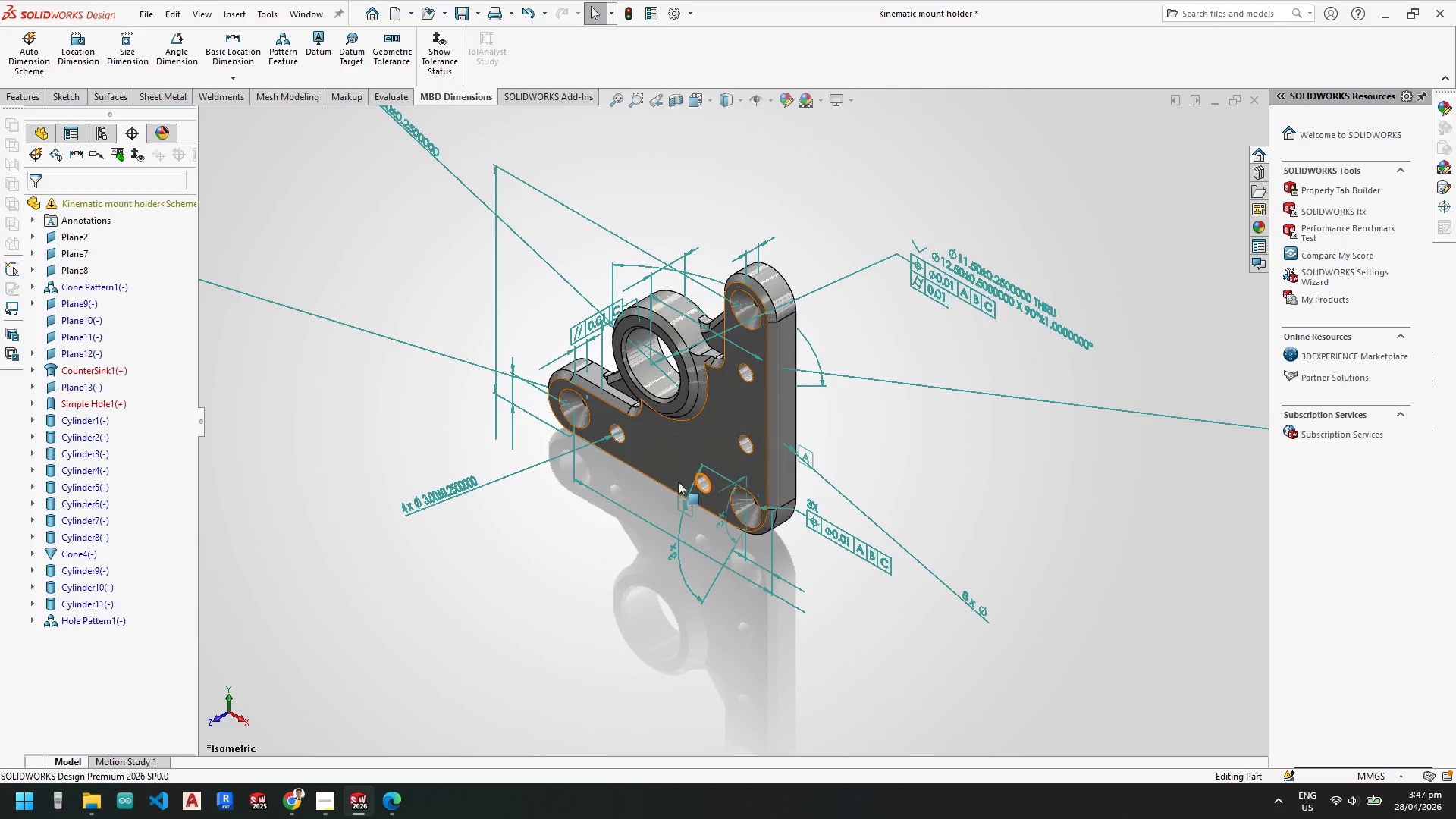 
scroll: coordinate [813, 463], scroll_direction: down, amount: 3.0
 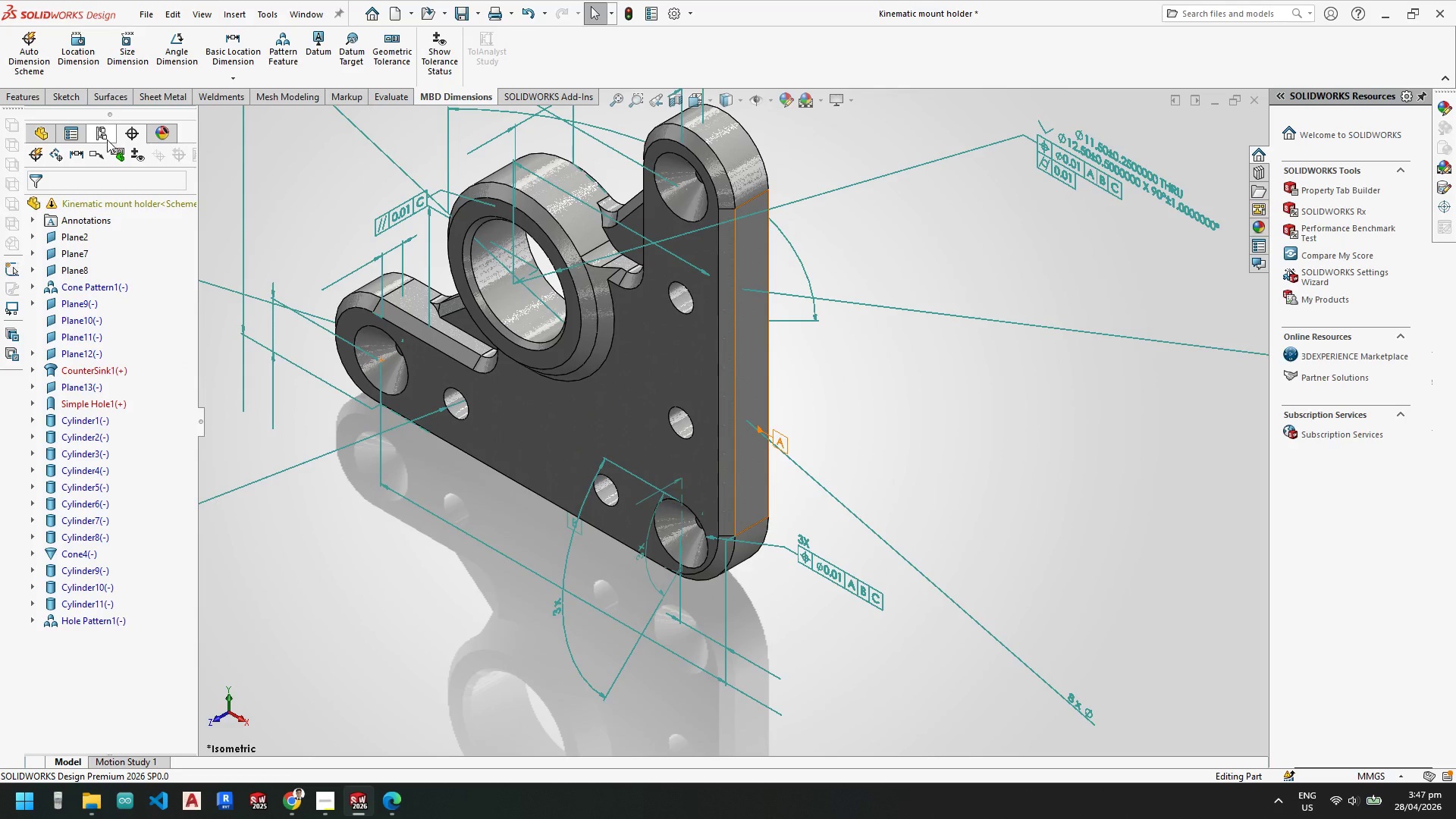 
key(Escape)
 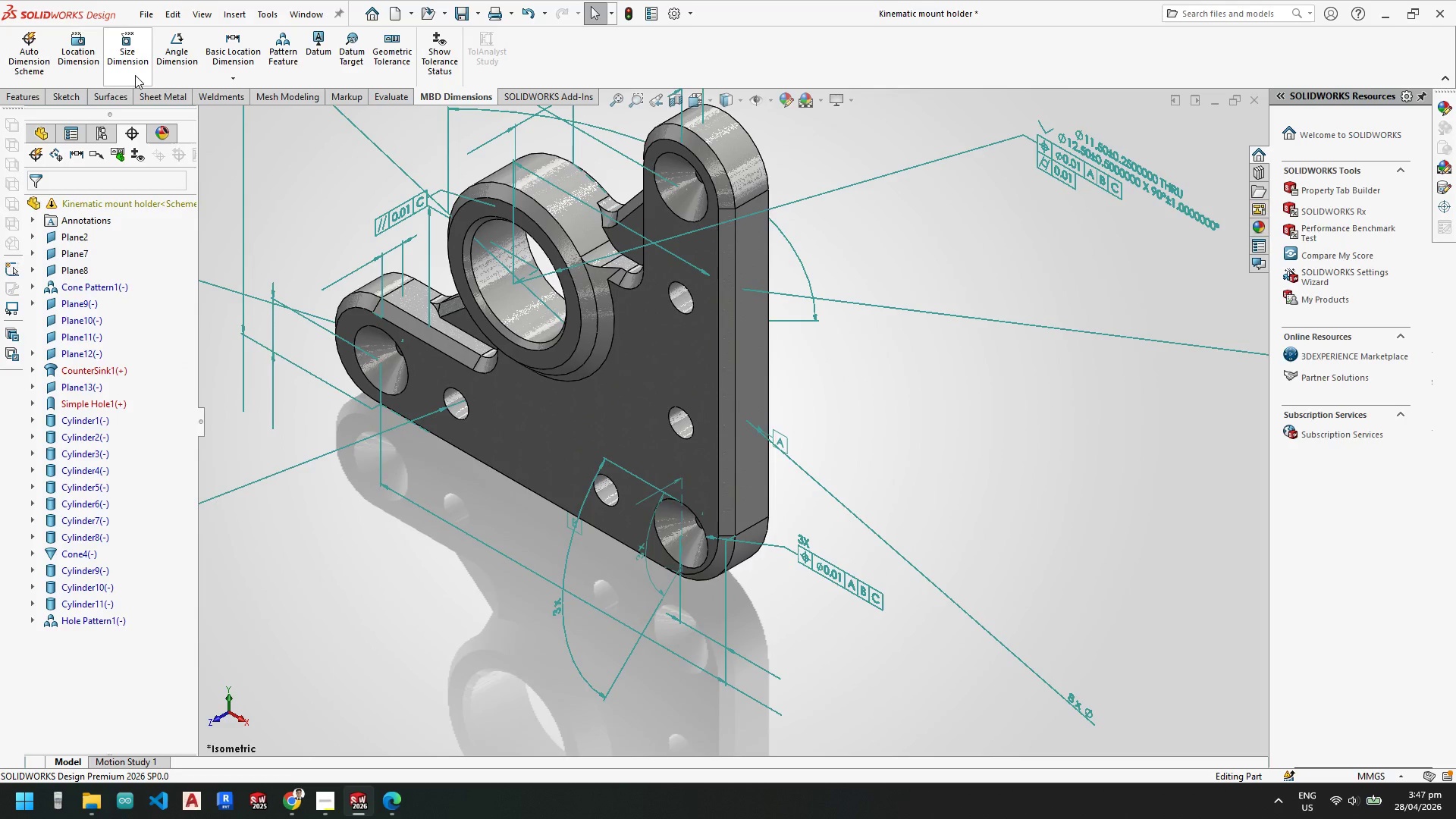 
key(Escape)
 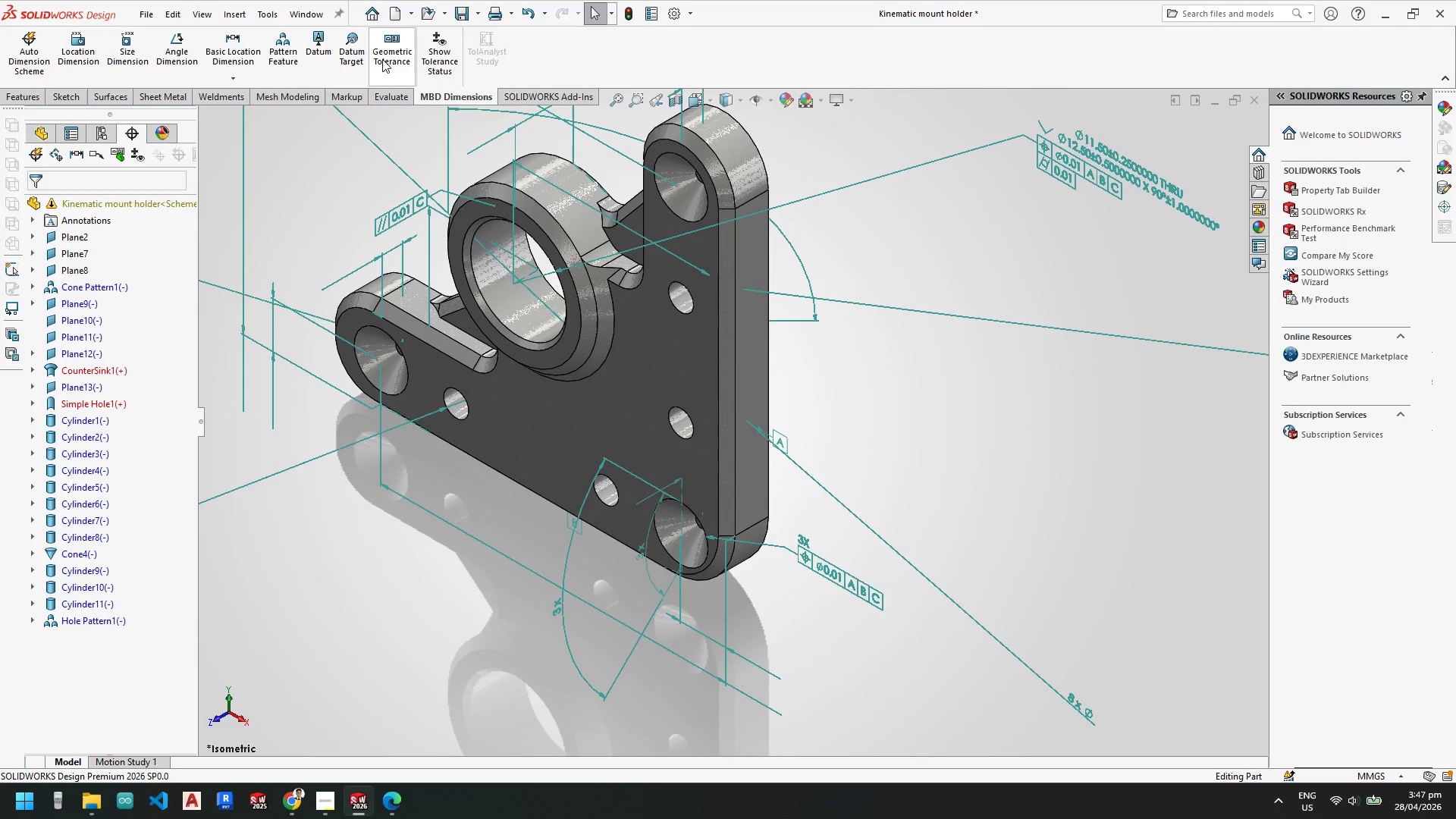 
left_click([383, 59])
 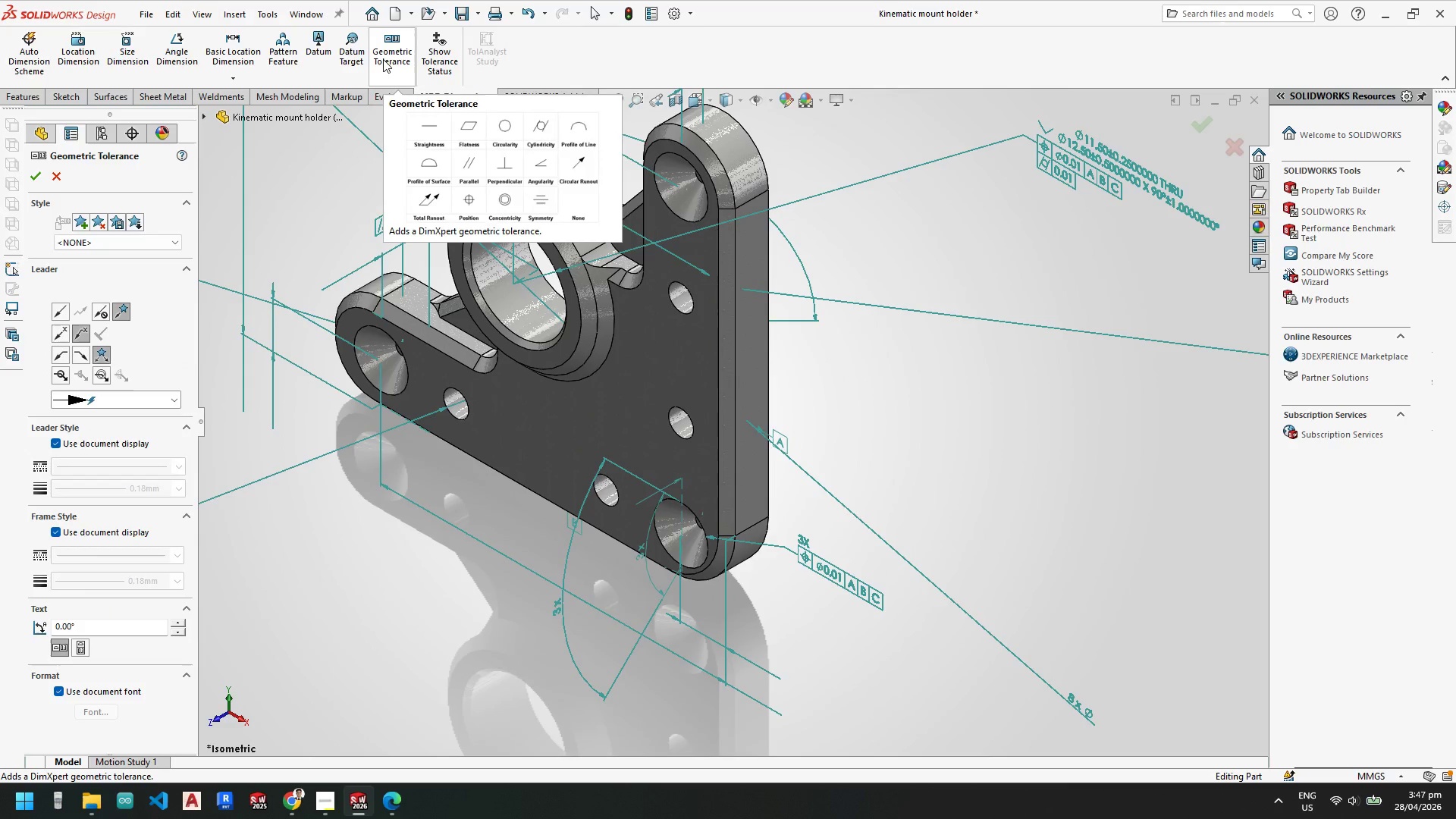 
key(Escape)
 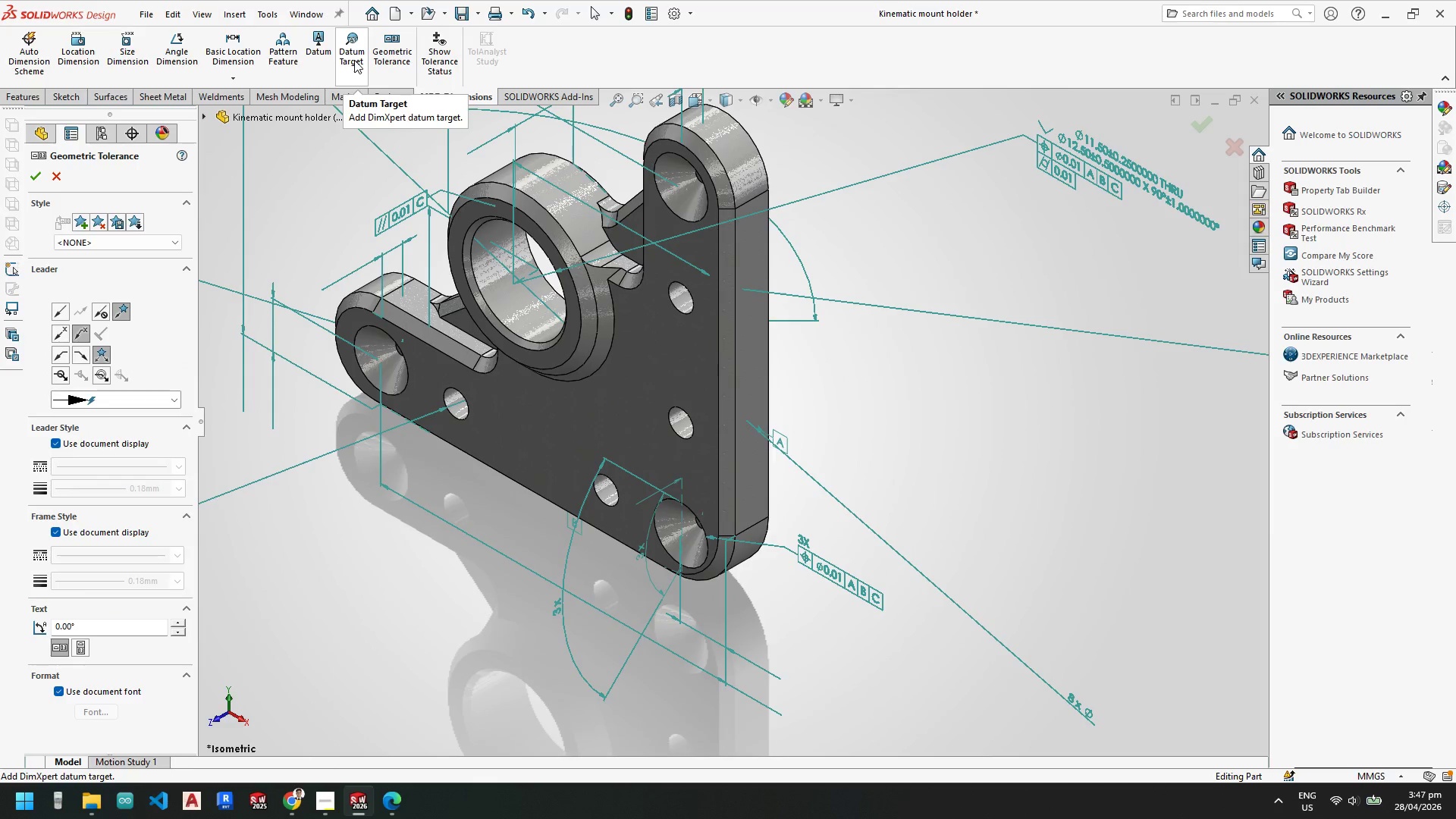 
key(Escape)
 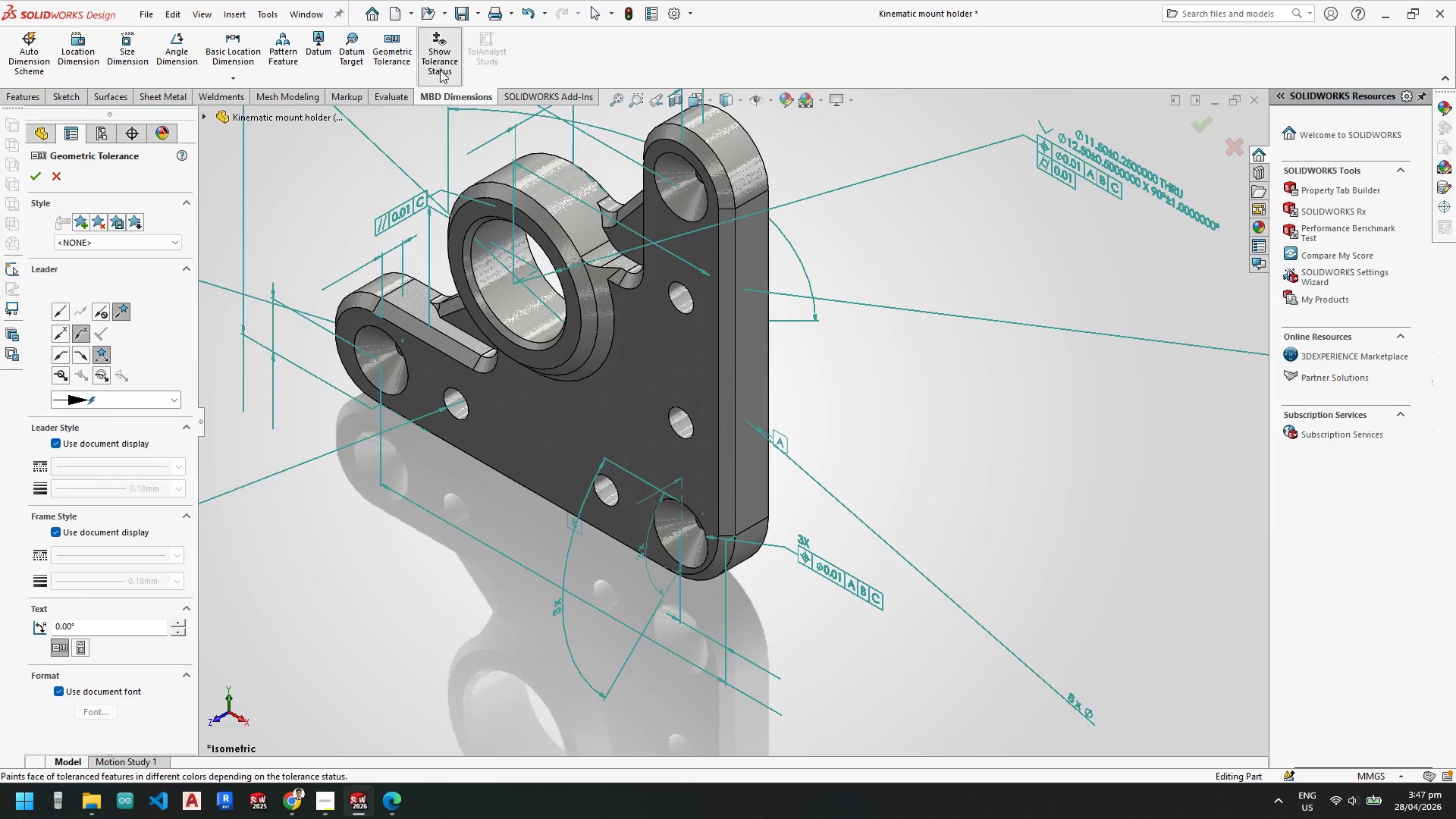 
left_click([440, 70])
 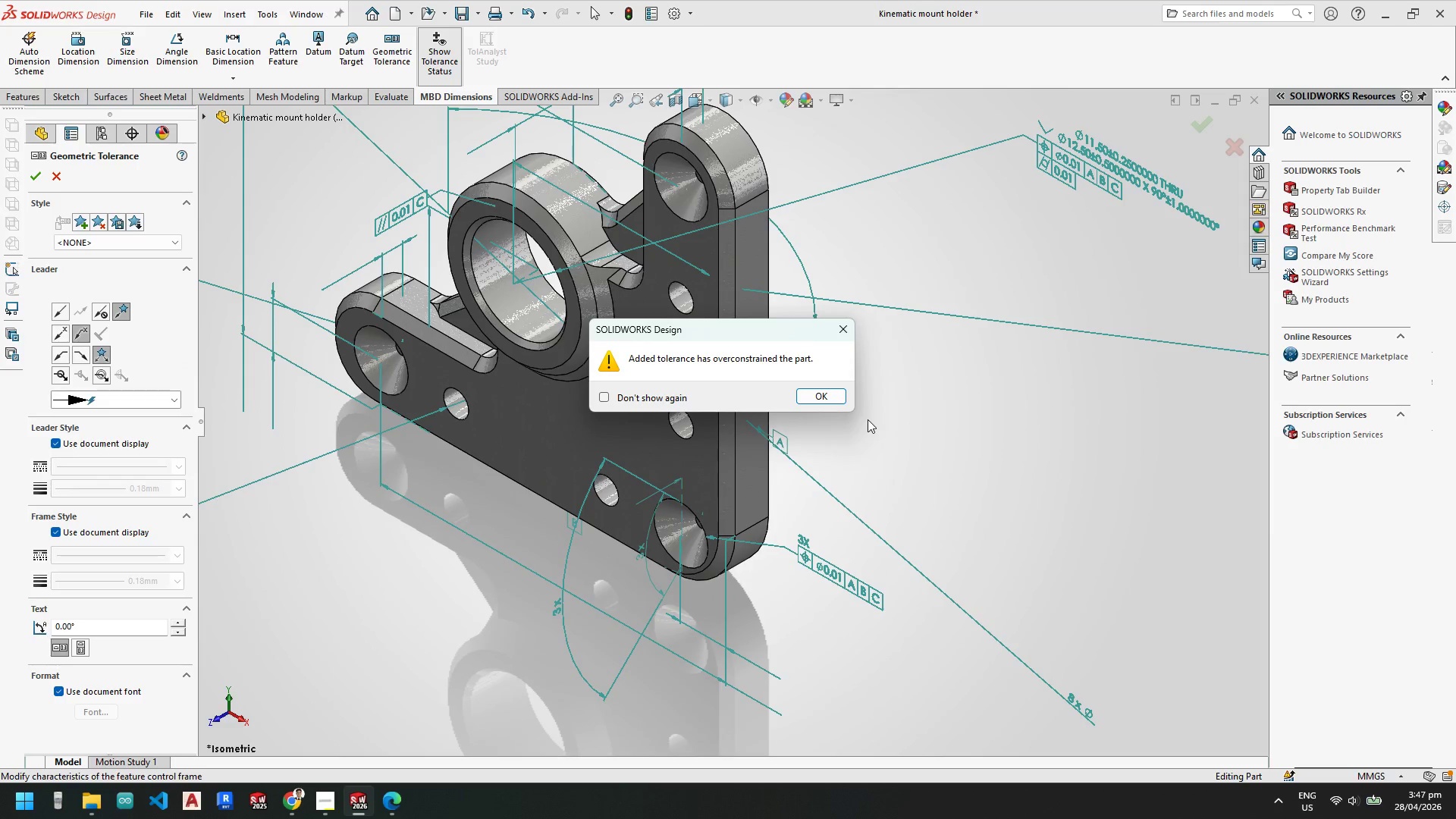 
left_click([831, 403])
 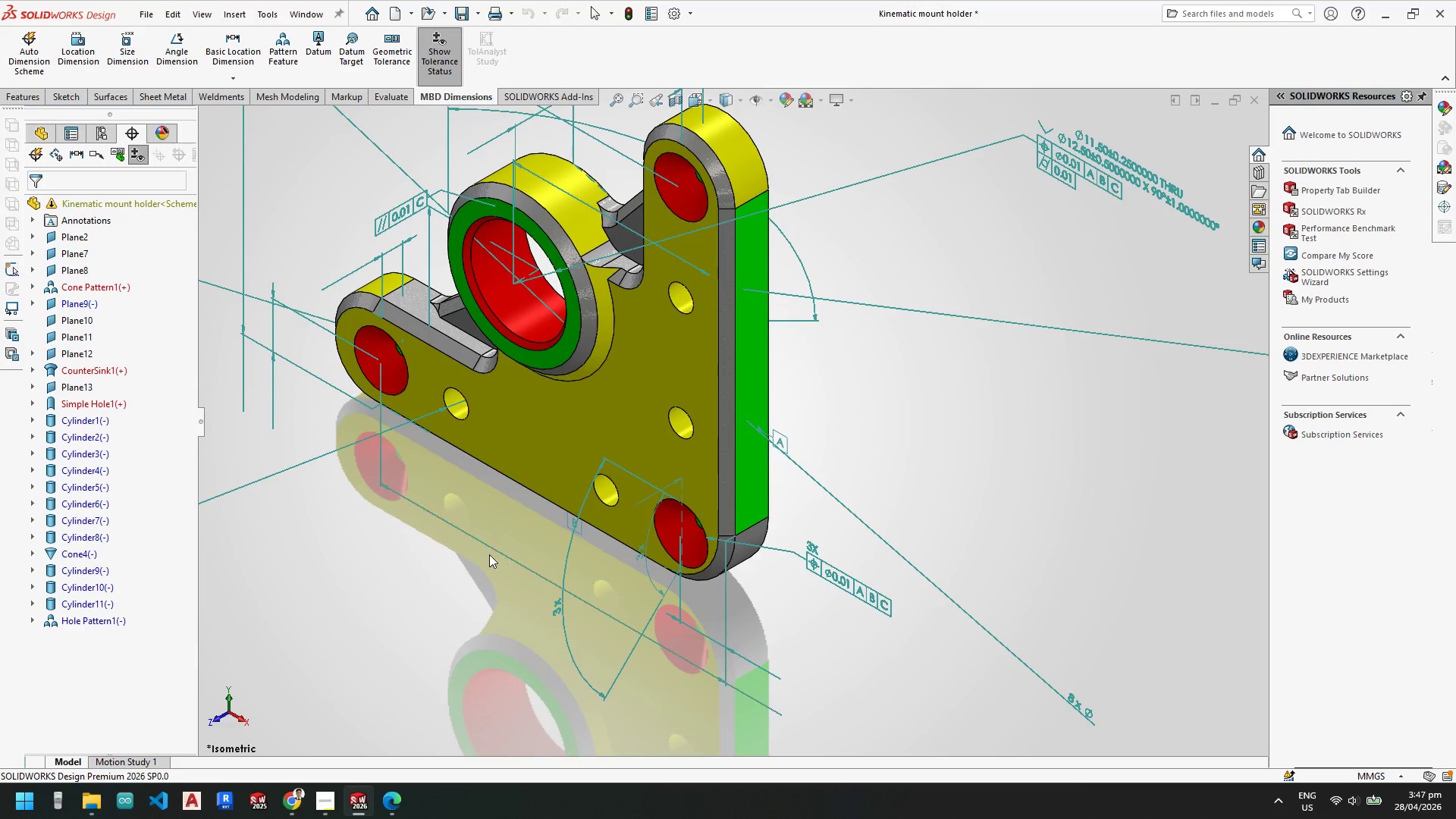 
key(Escape)
 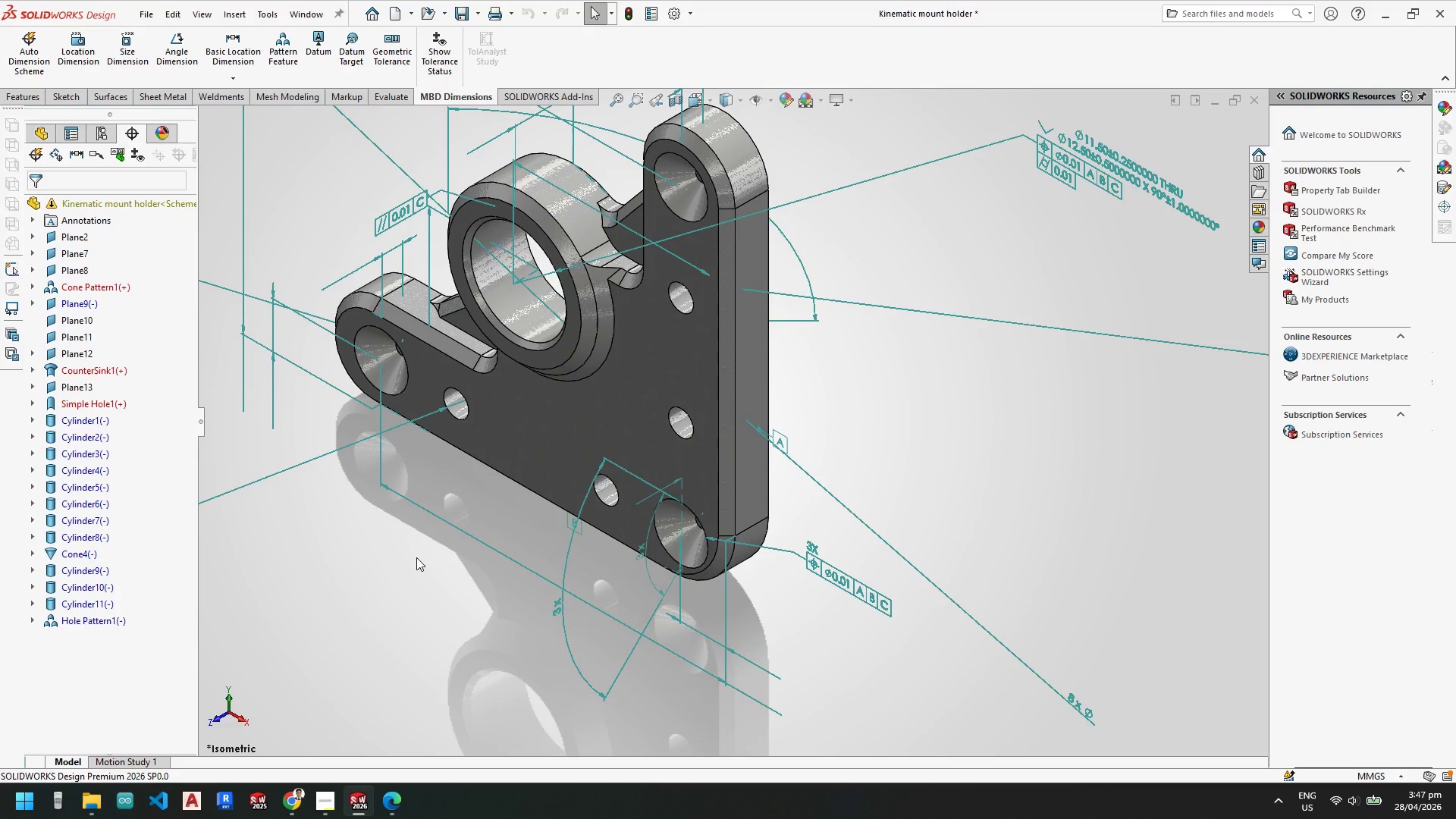 
key(Control+Z)
 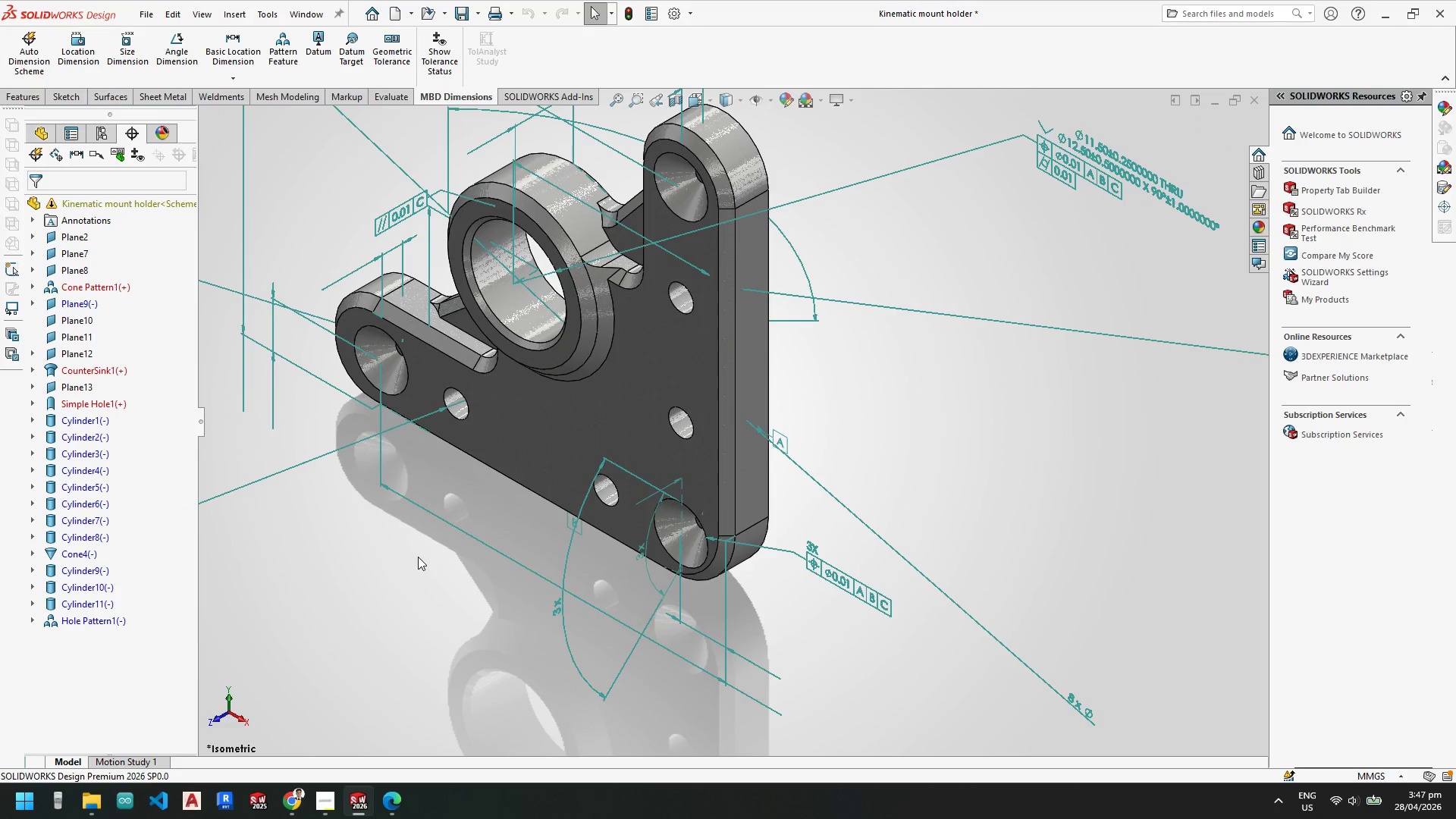 
left_click([419, 554])
 